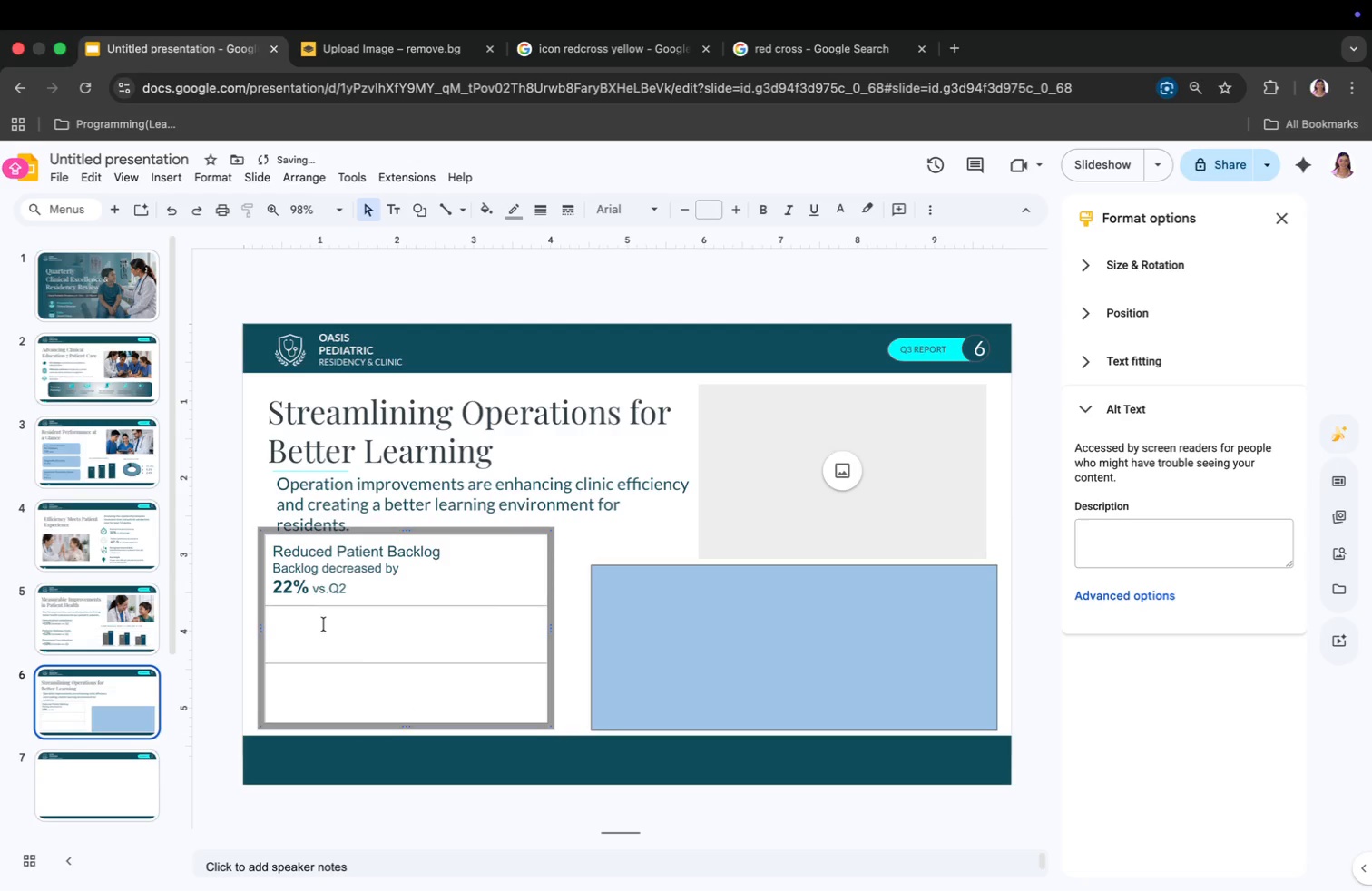 
left_click([324, 624])
 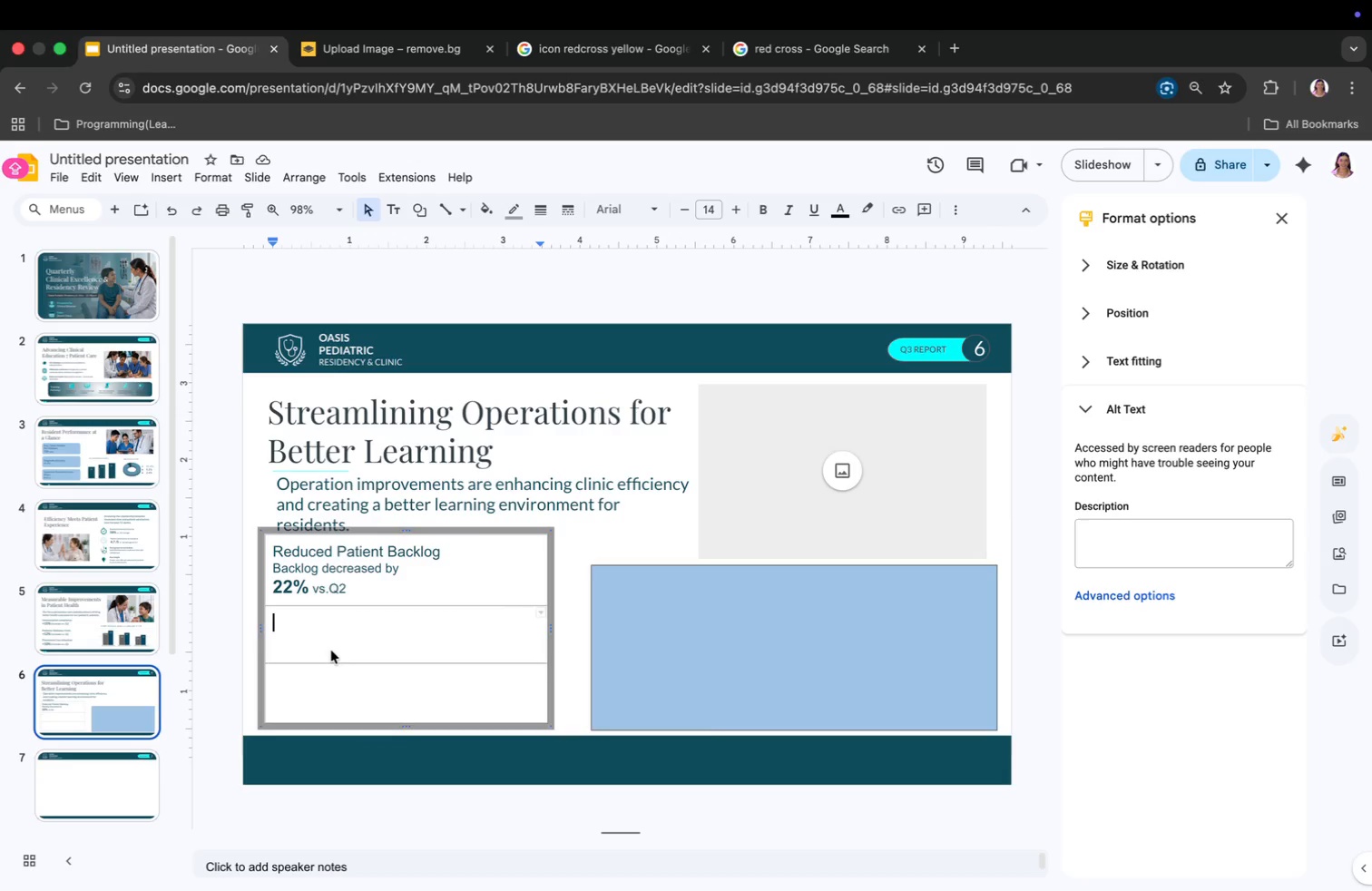 
wait(5.47)
 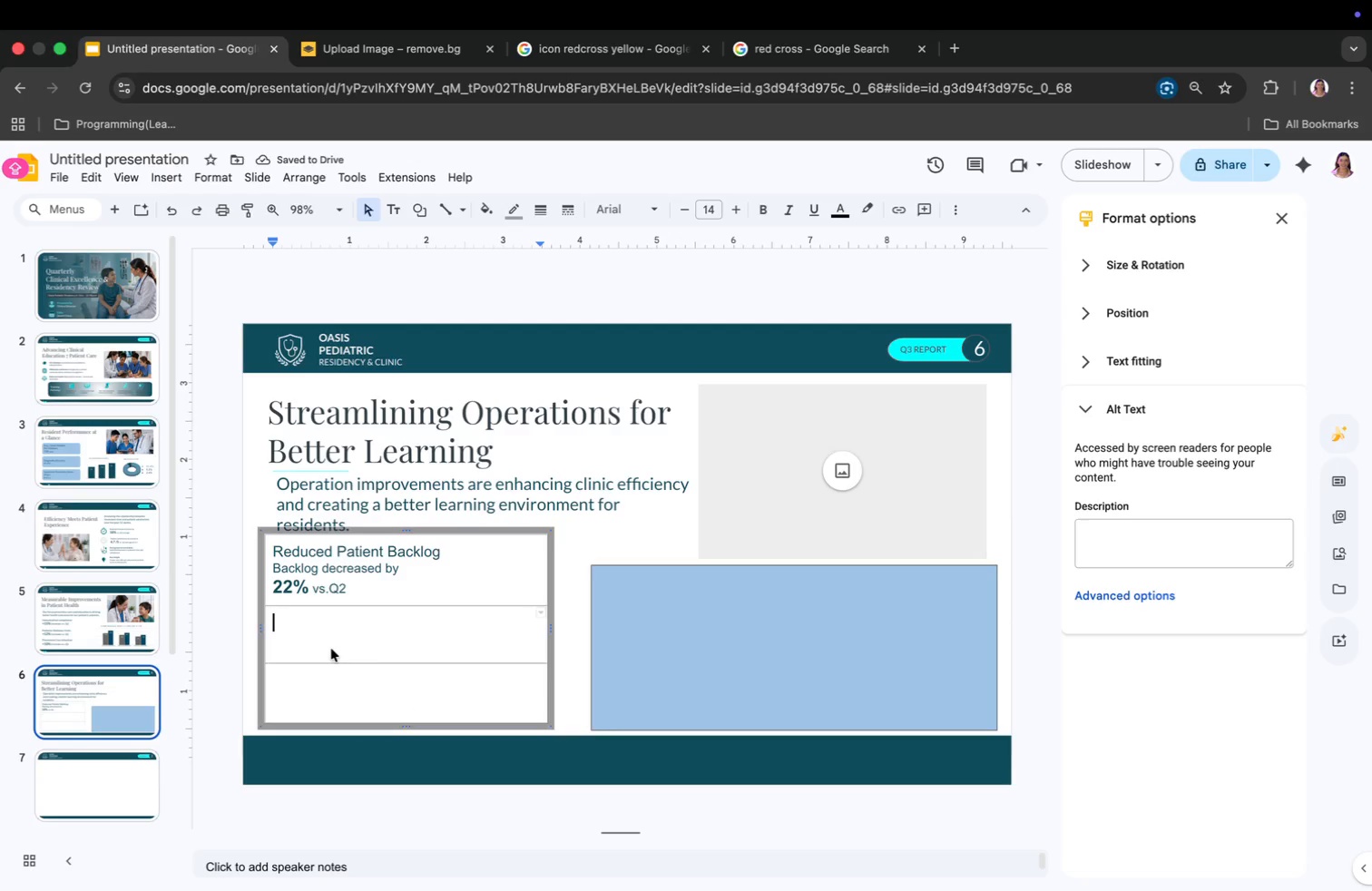 
left_click_drag(start_coordinate=[273, 623], to_coordinate=[387, 710])
 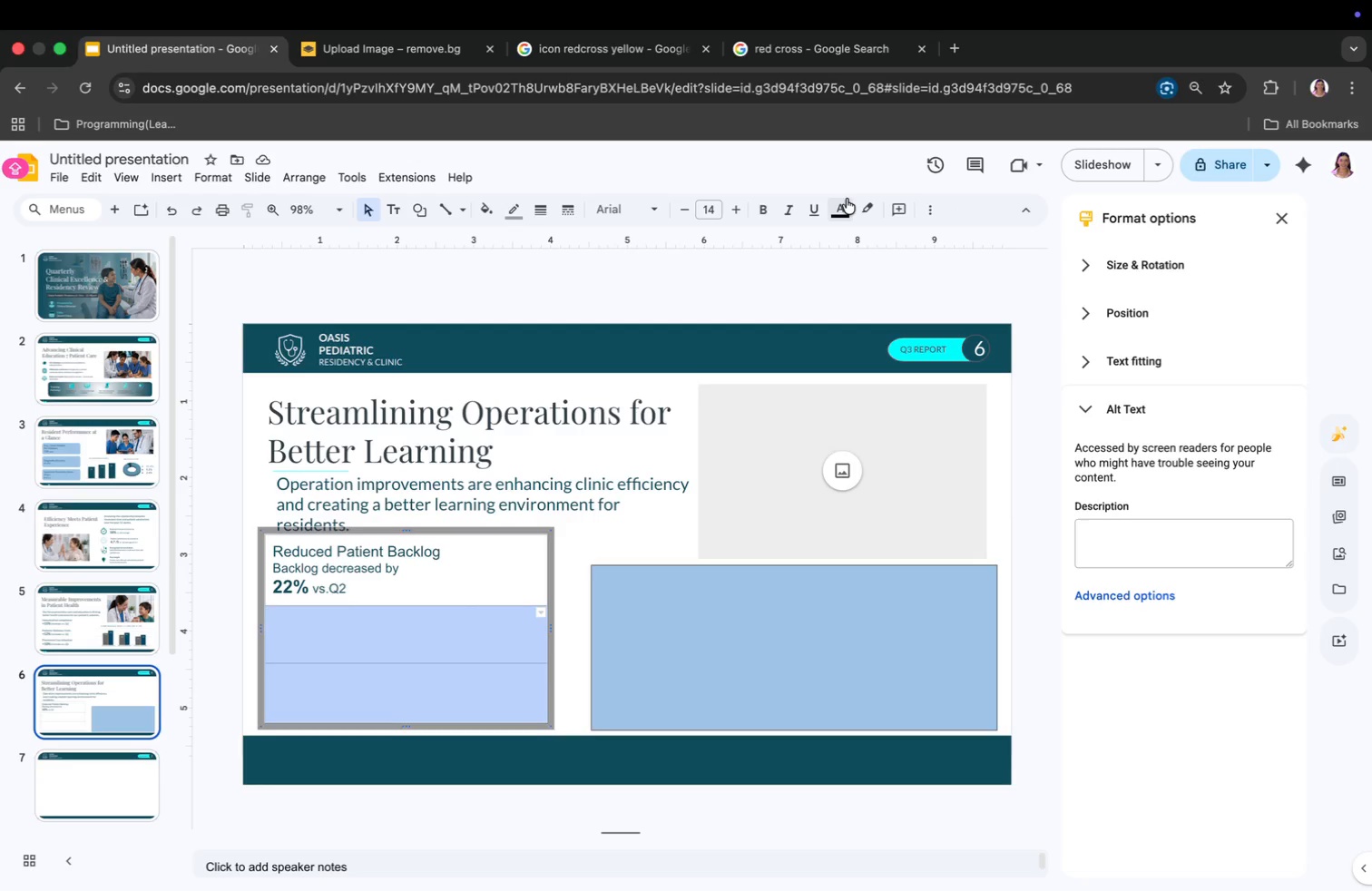 
left_click([842, 210])
 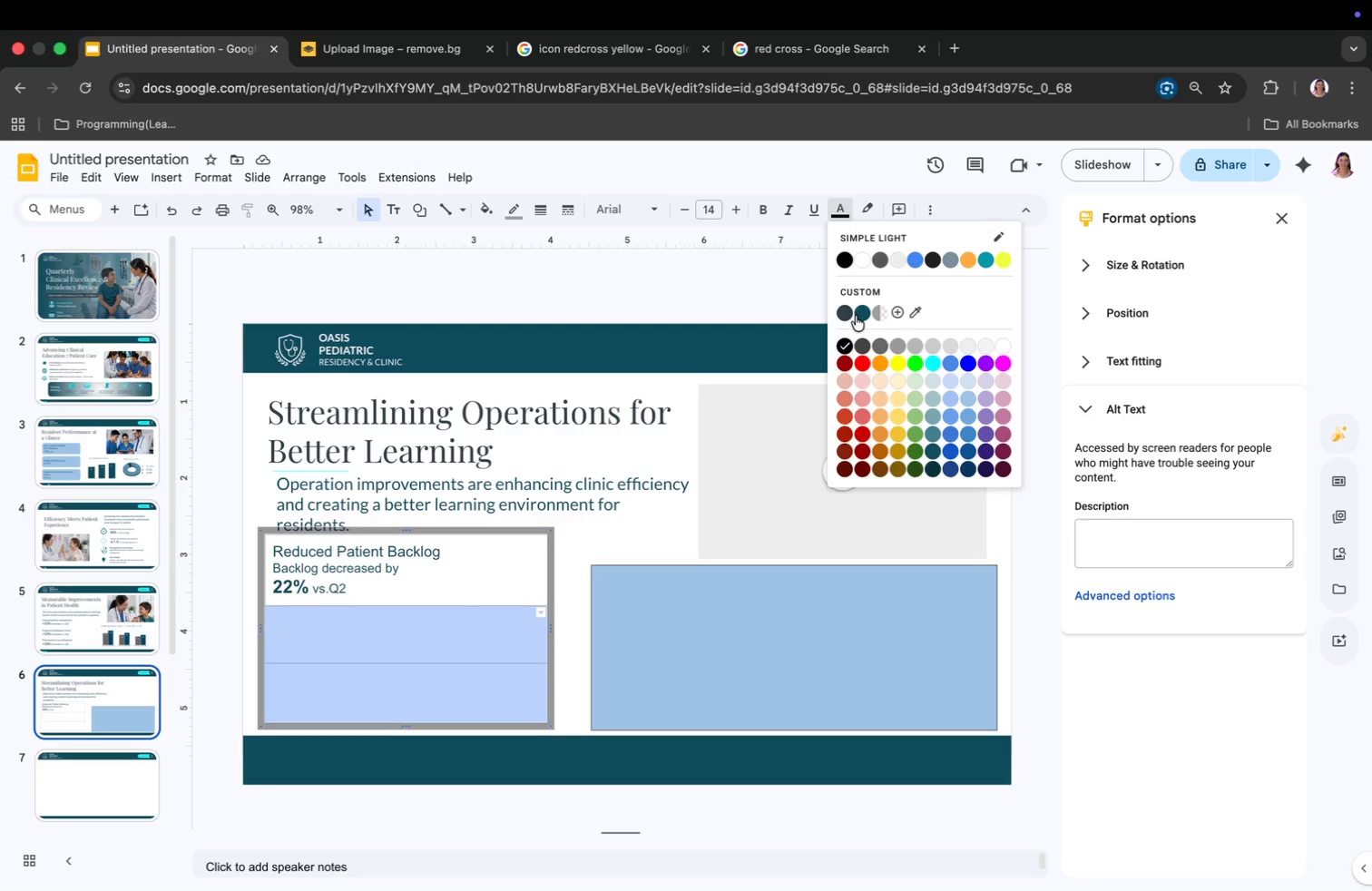 
left_click([863, 311])
 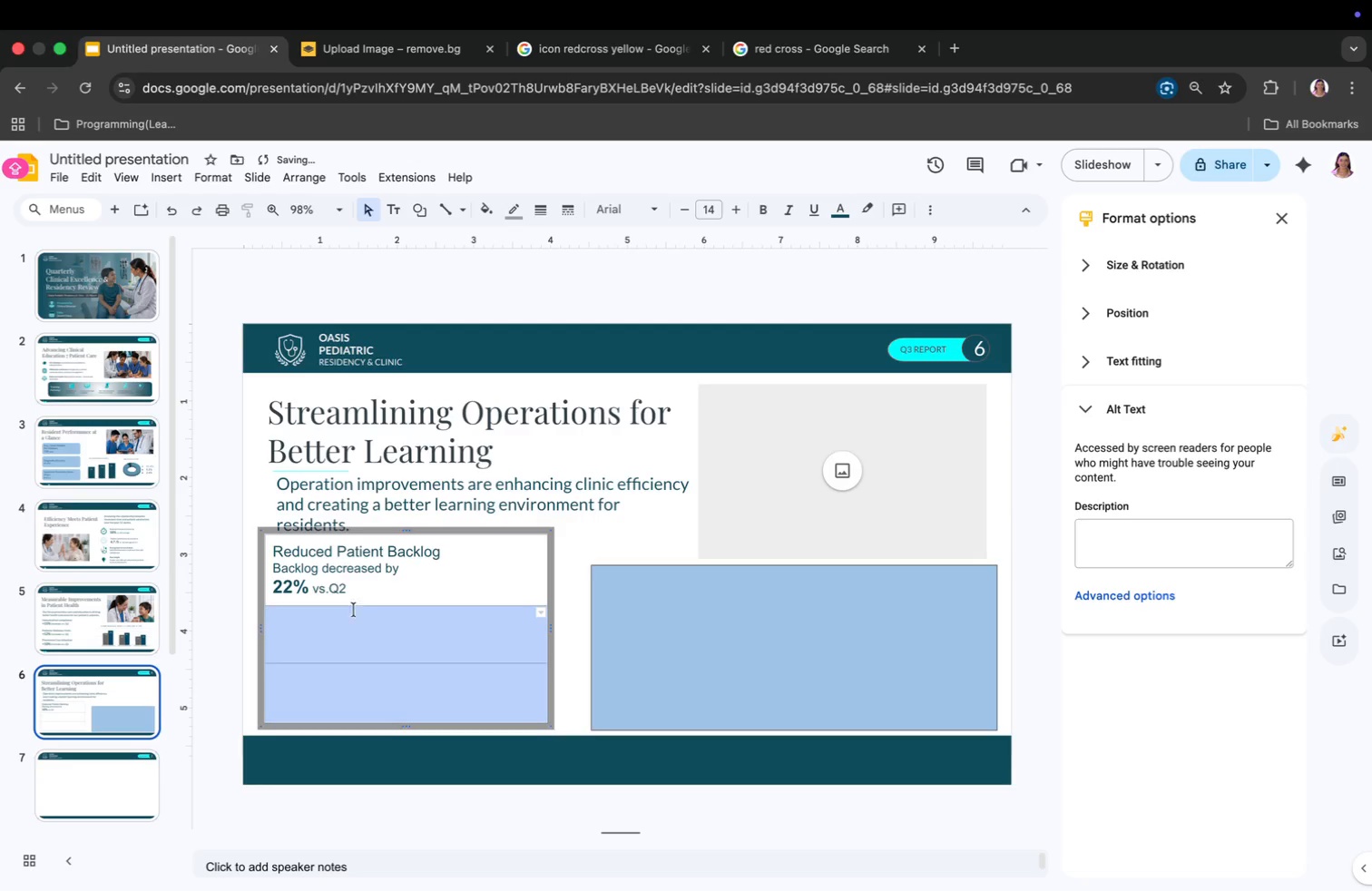 
left_click([350, 619])
 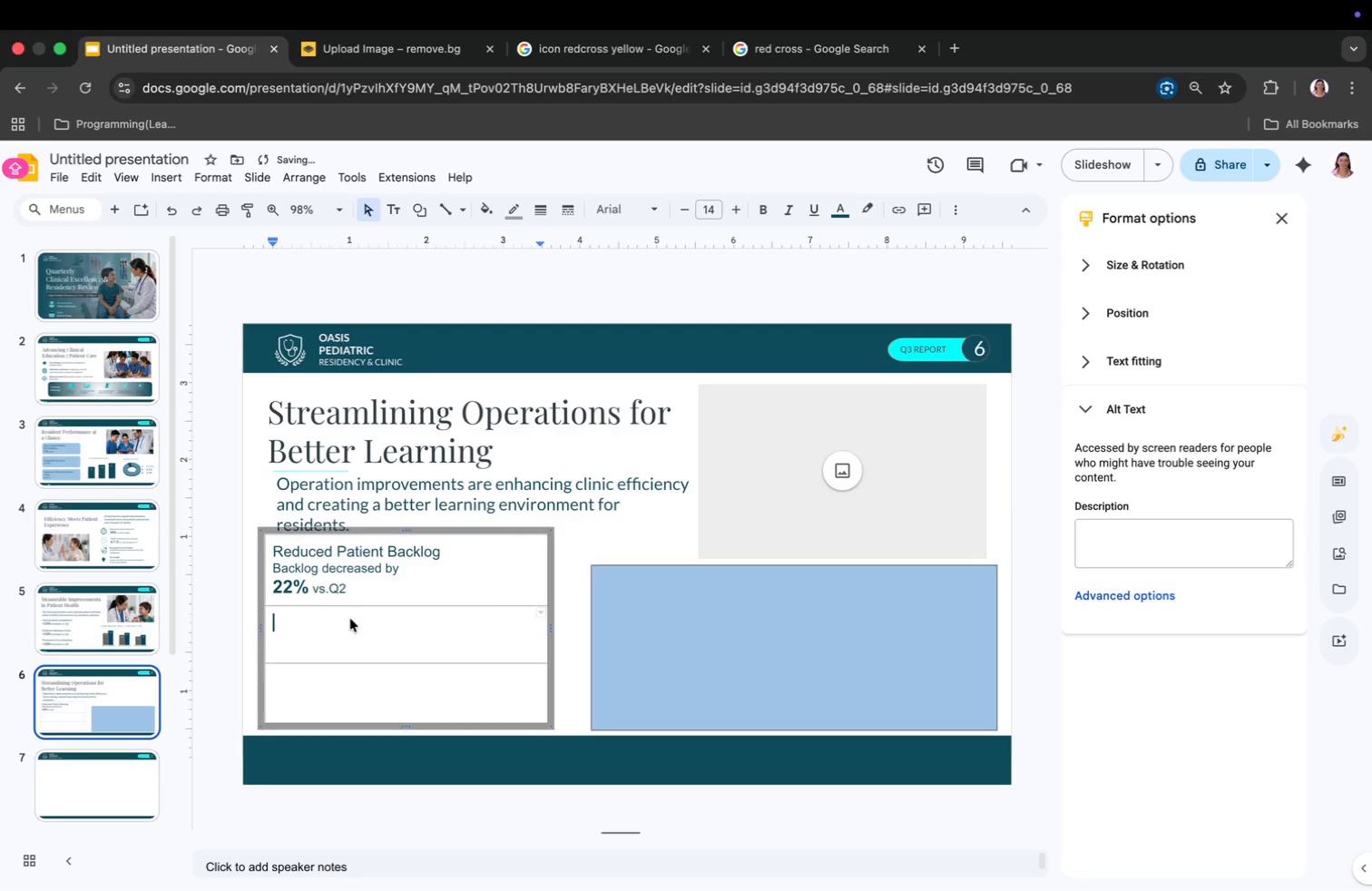 
type(iMP)
key(Backspace)
key(Backspace)
key(Backspace)
type(Improved Case Turnover Rate)
 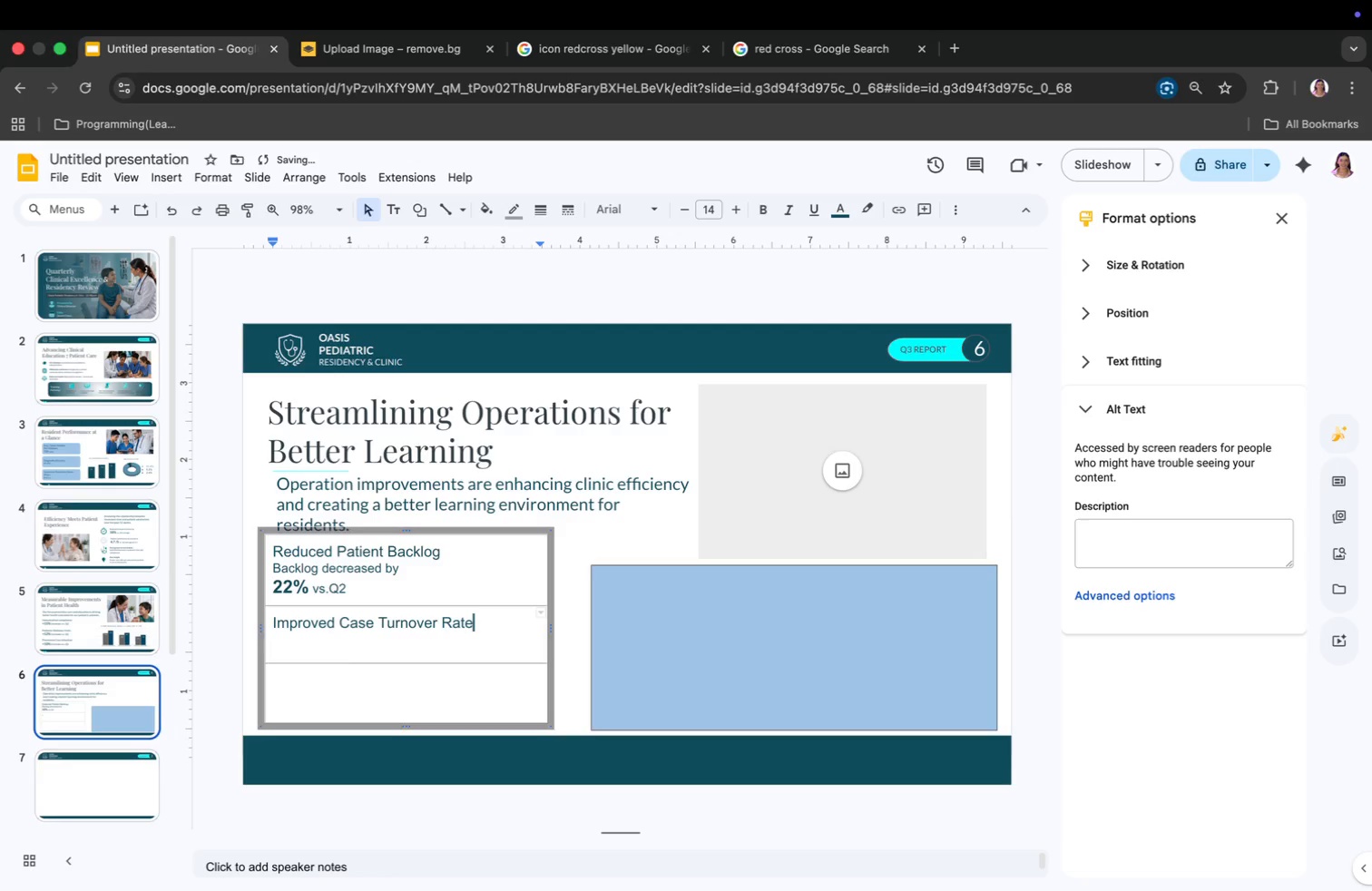 
key(Enter)
 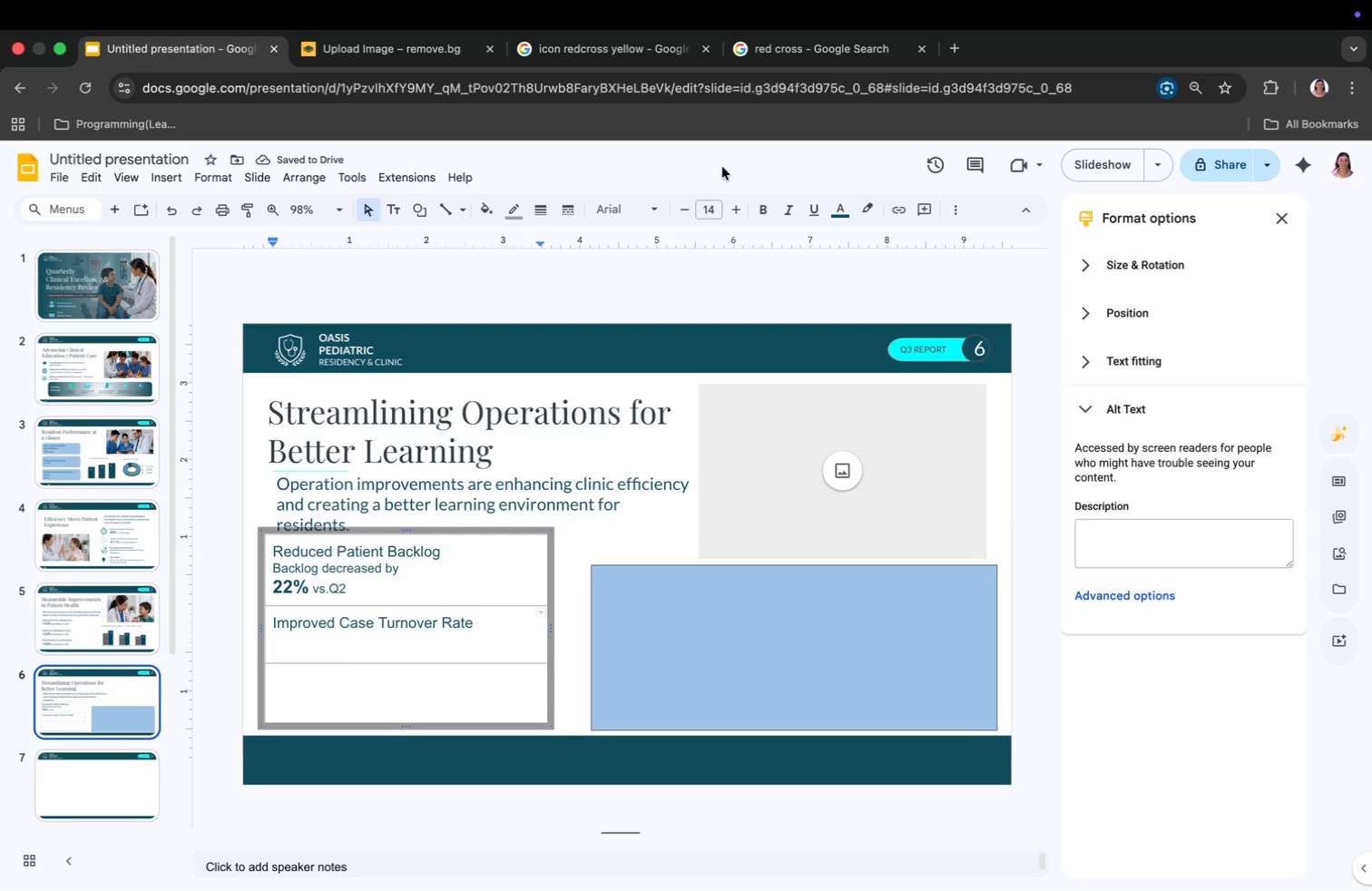 
double_click([688, 204])
 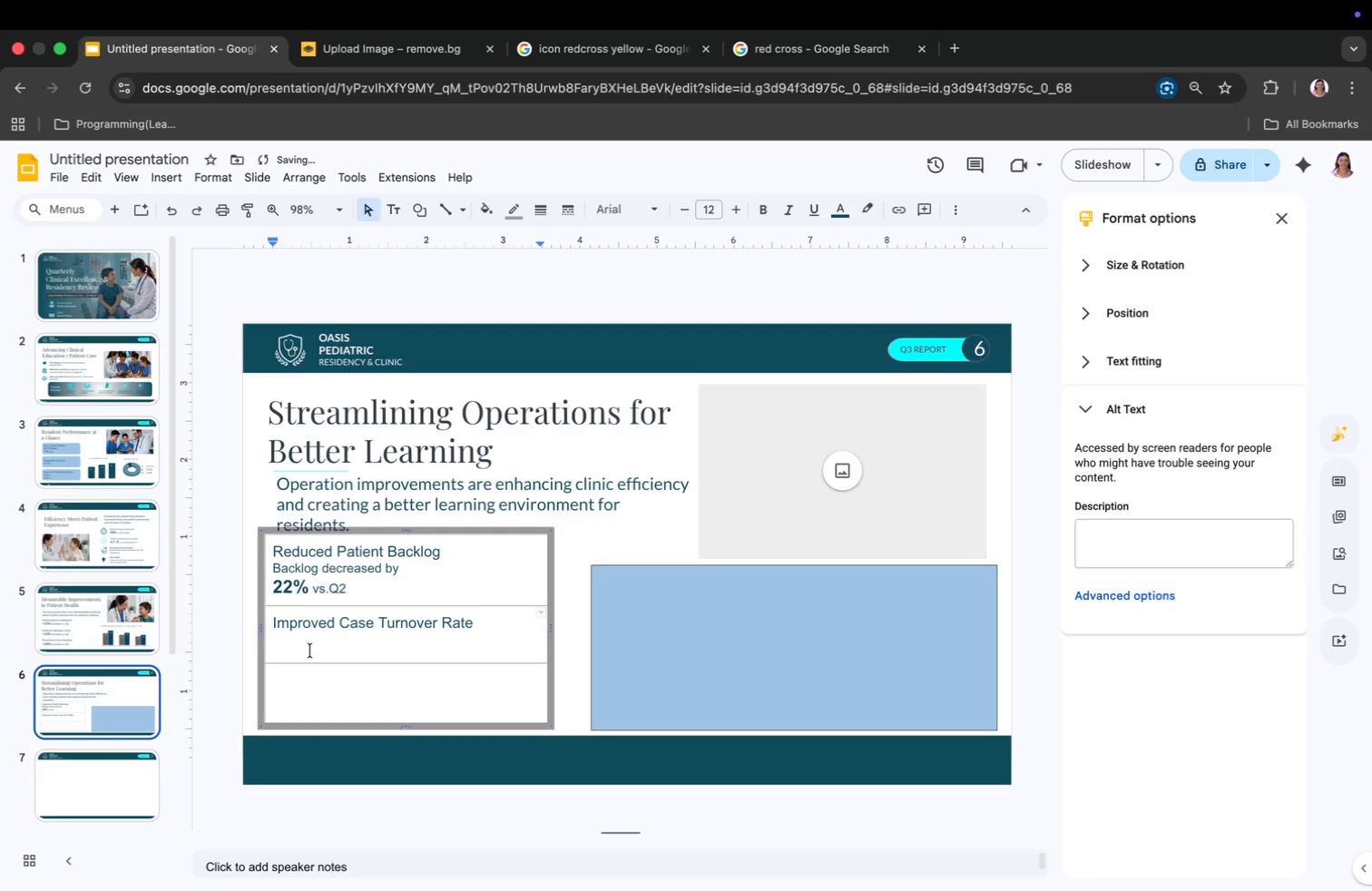 
left_click([307, 641])
 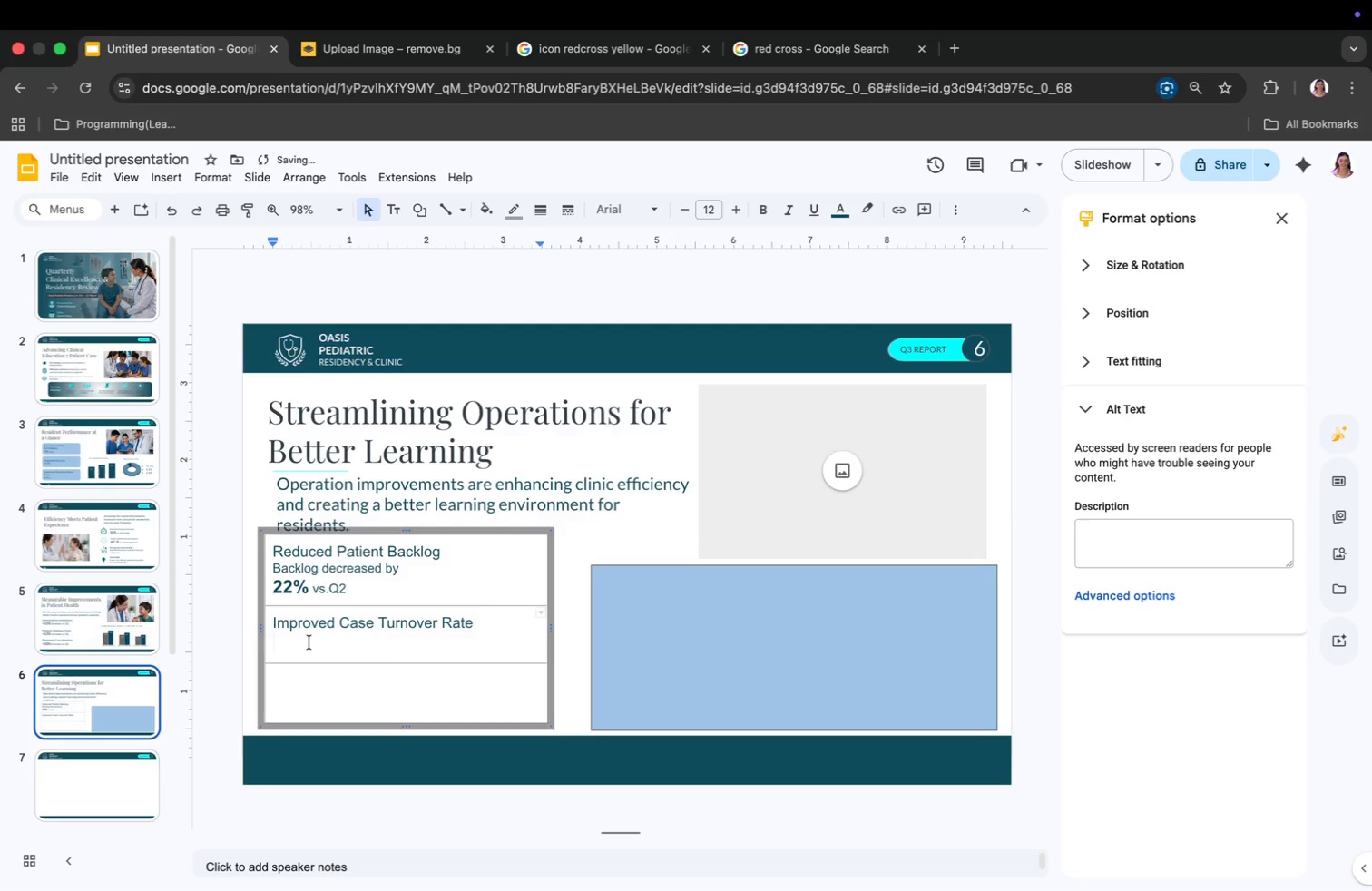 
type(Average turnover by)
 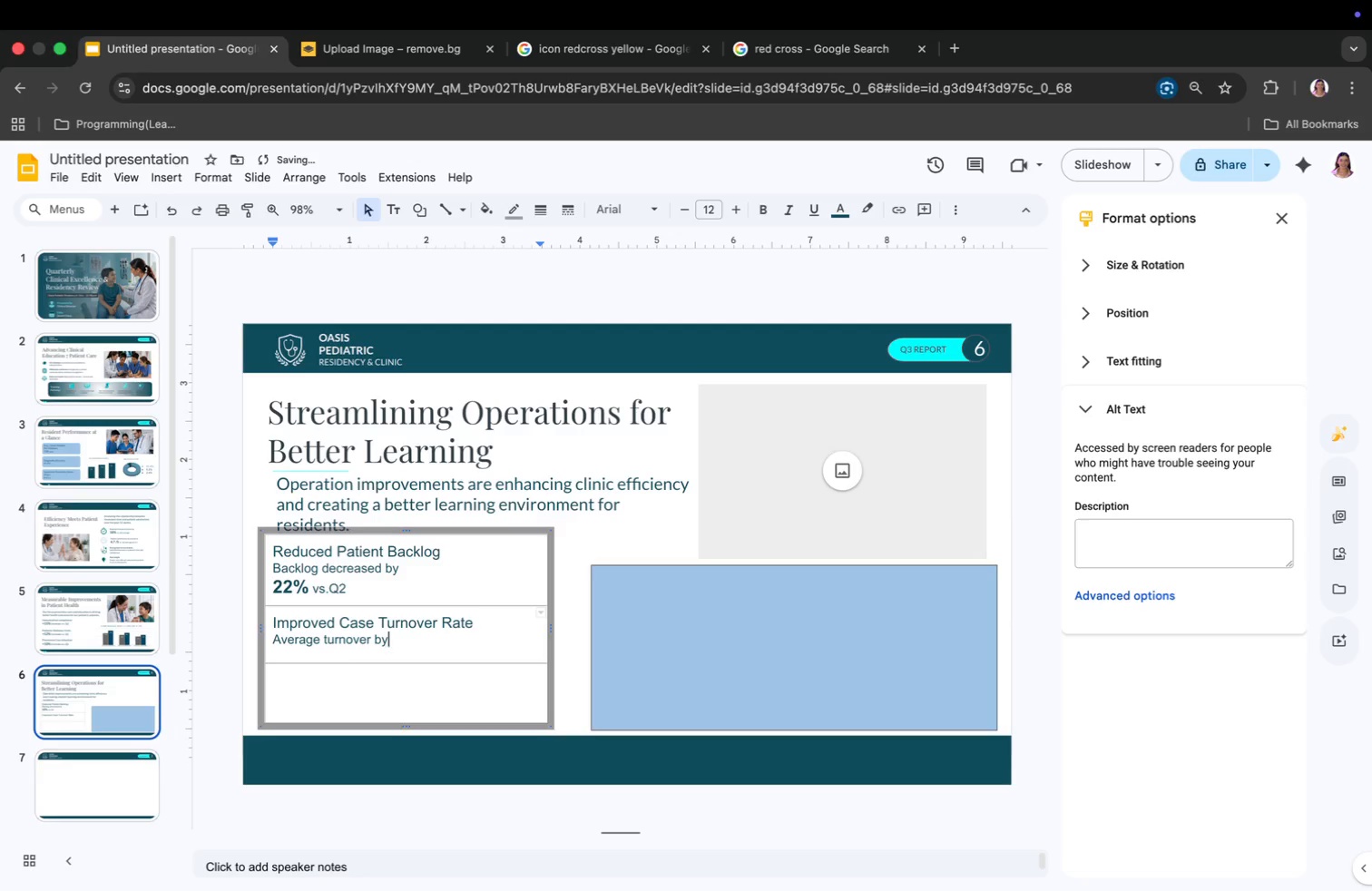 
key(Enter)
 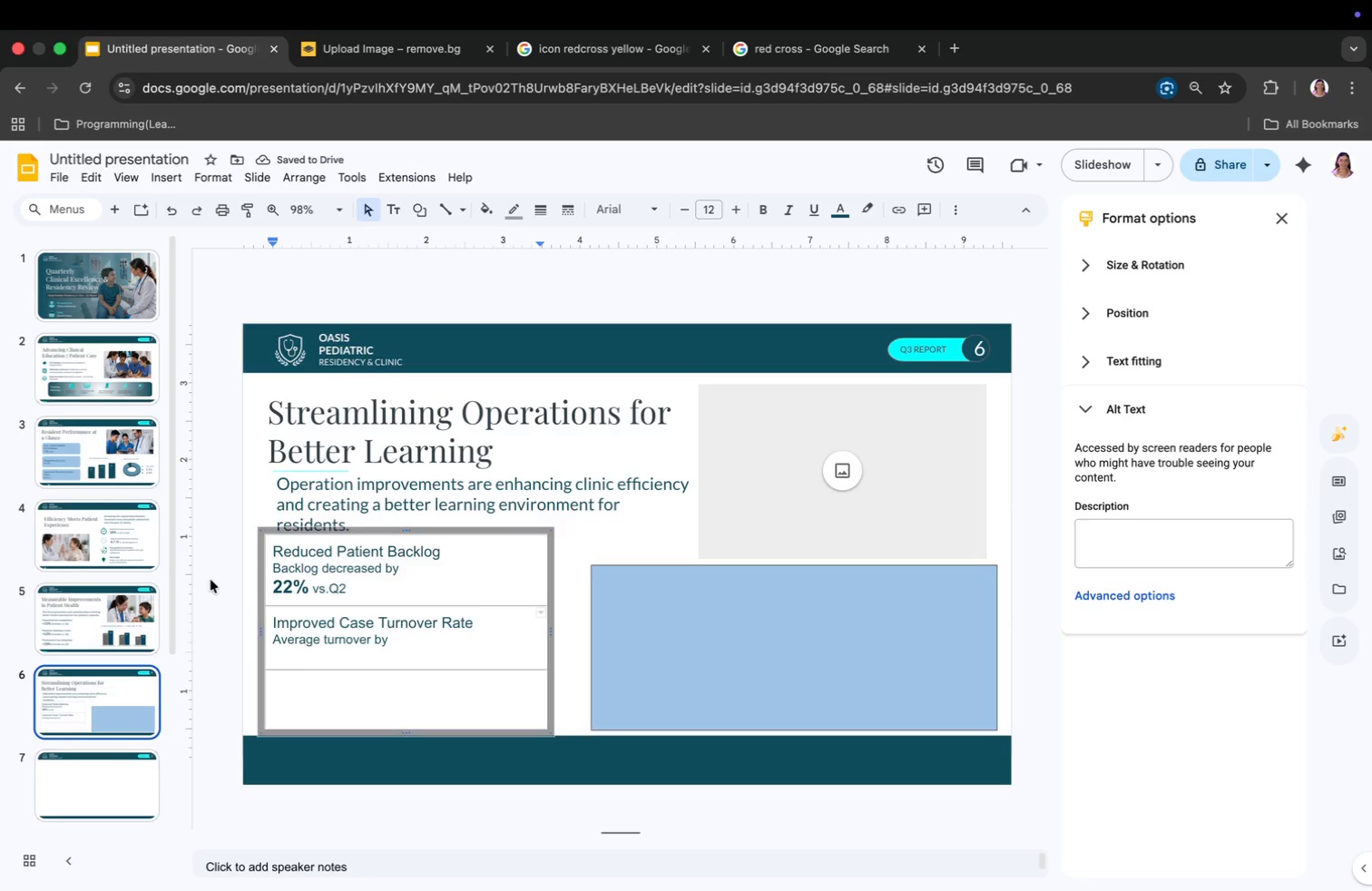 
left_click([276, 588])
 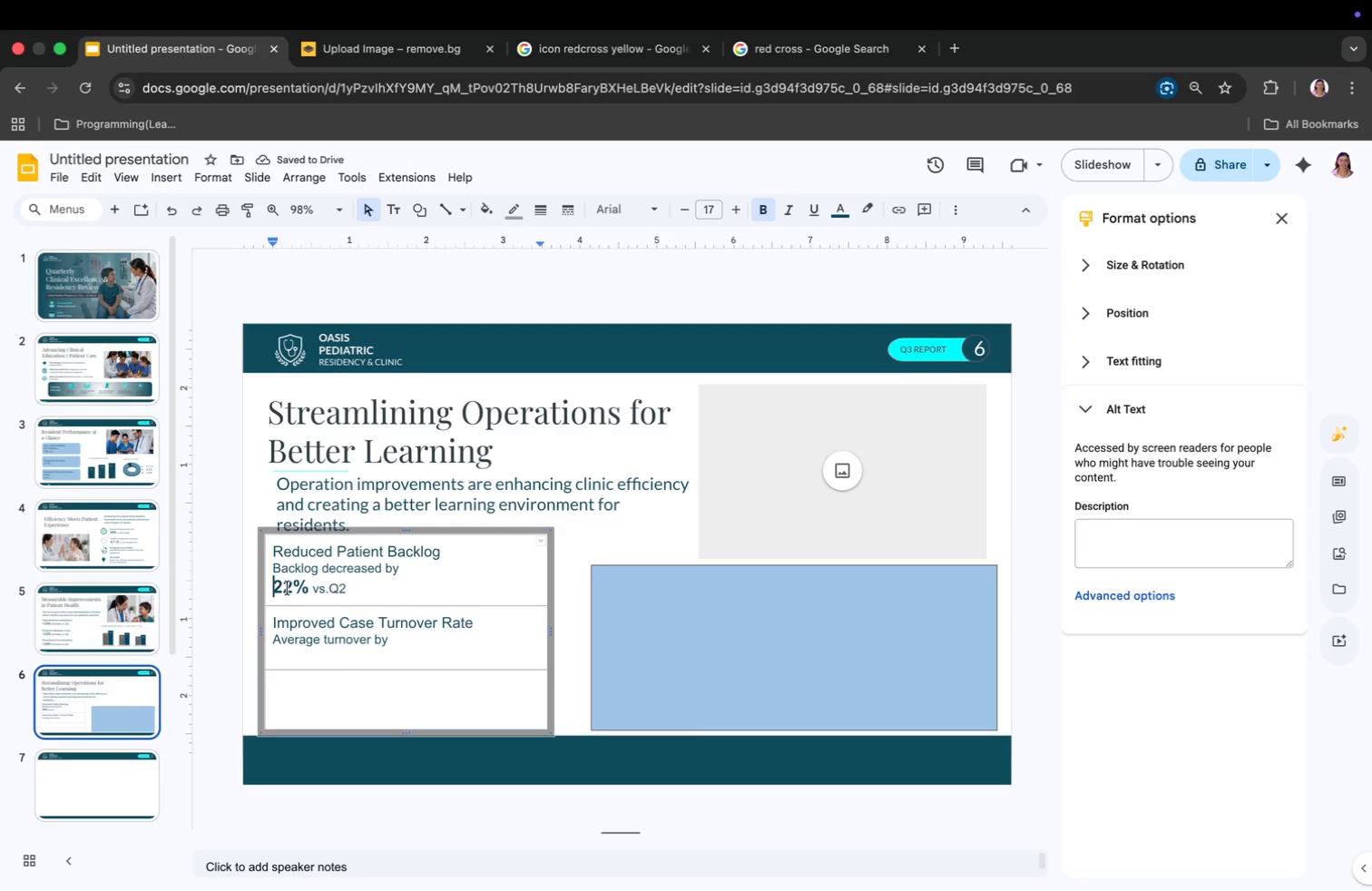 
left_click([288, 588])
 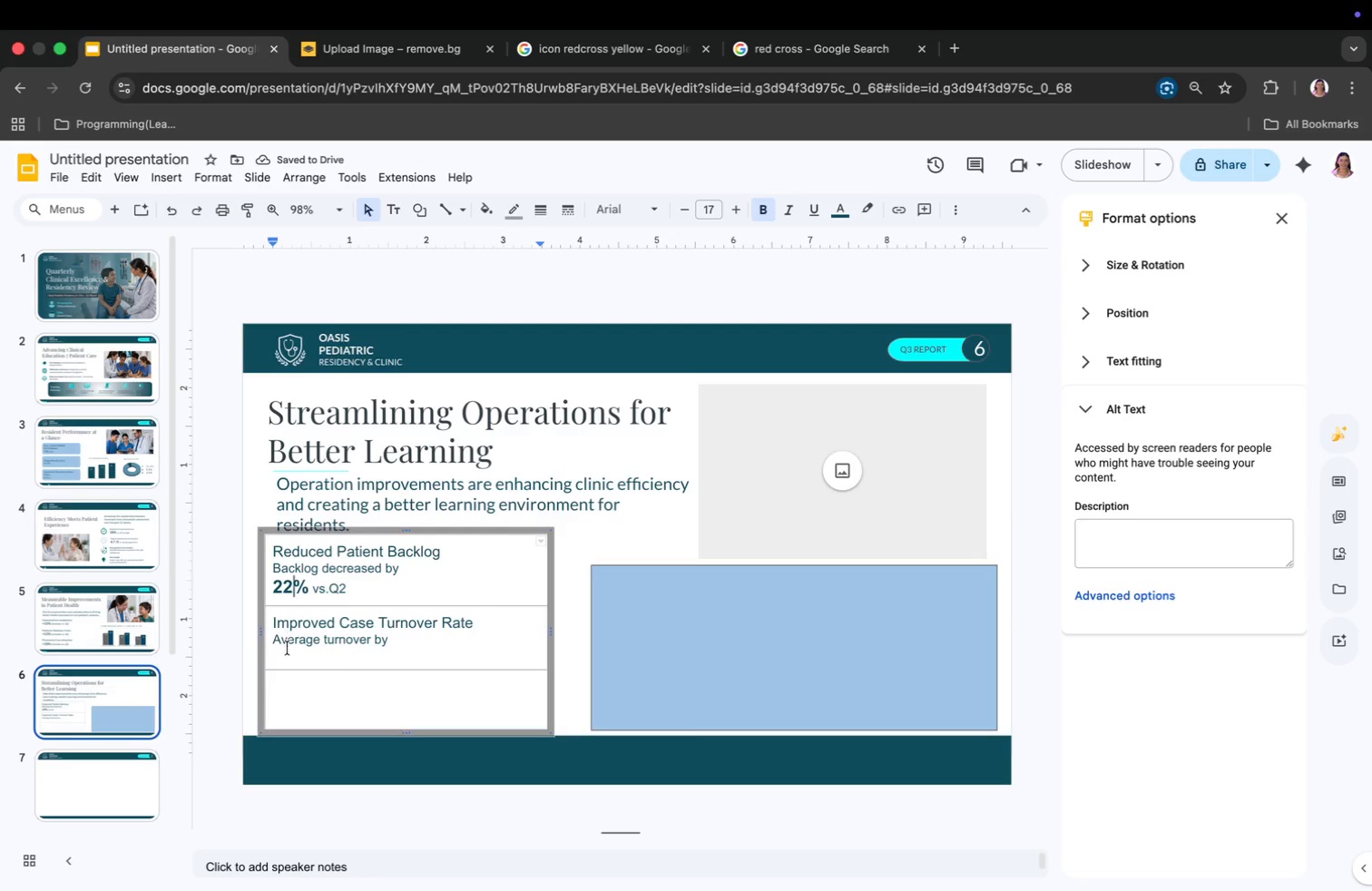 
left_click([288, 661])
 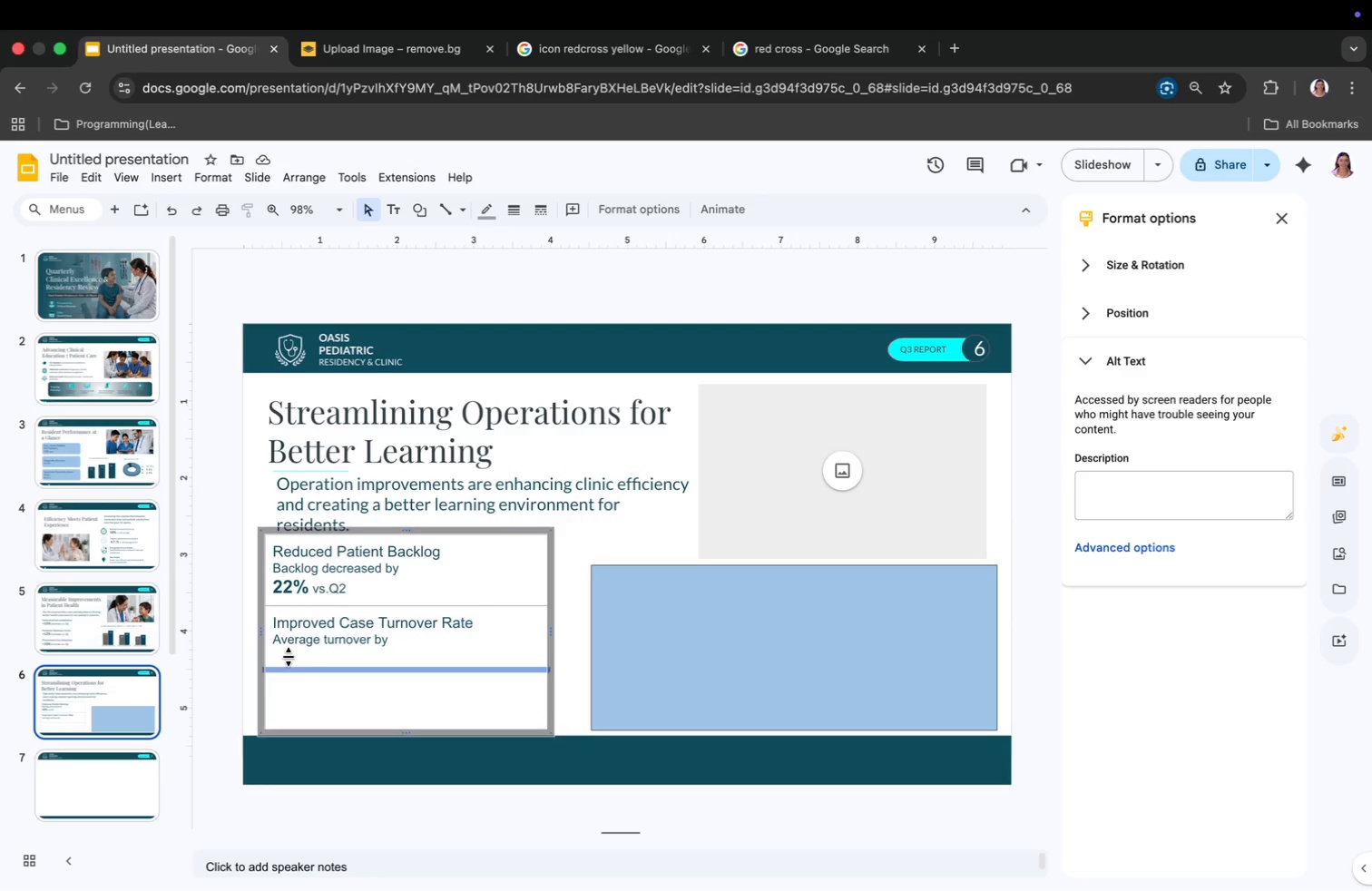 
left_click([289, 651])
 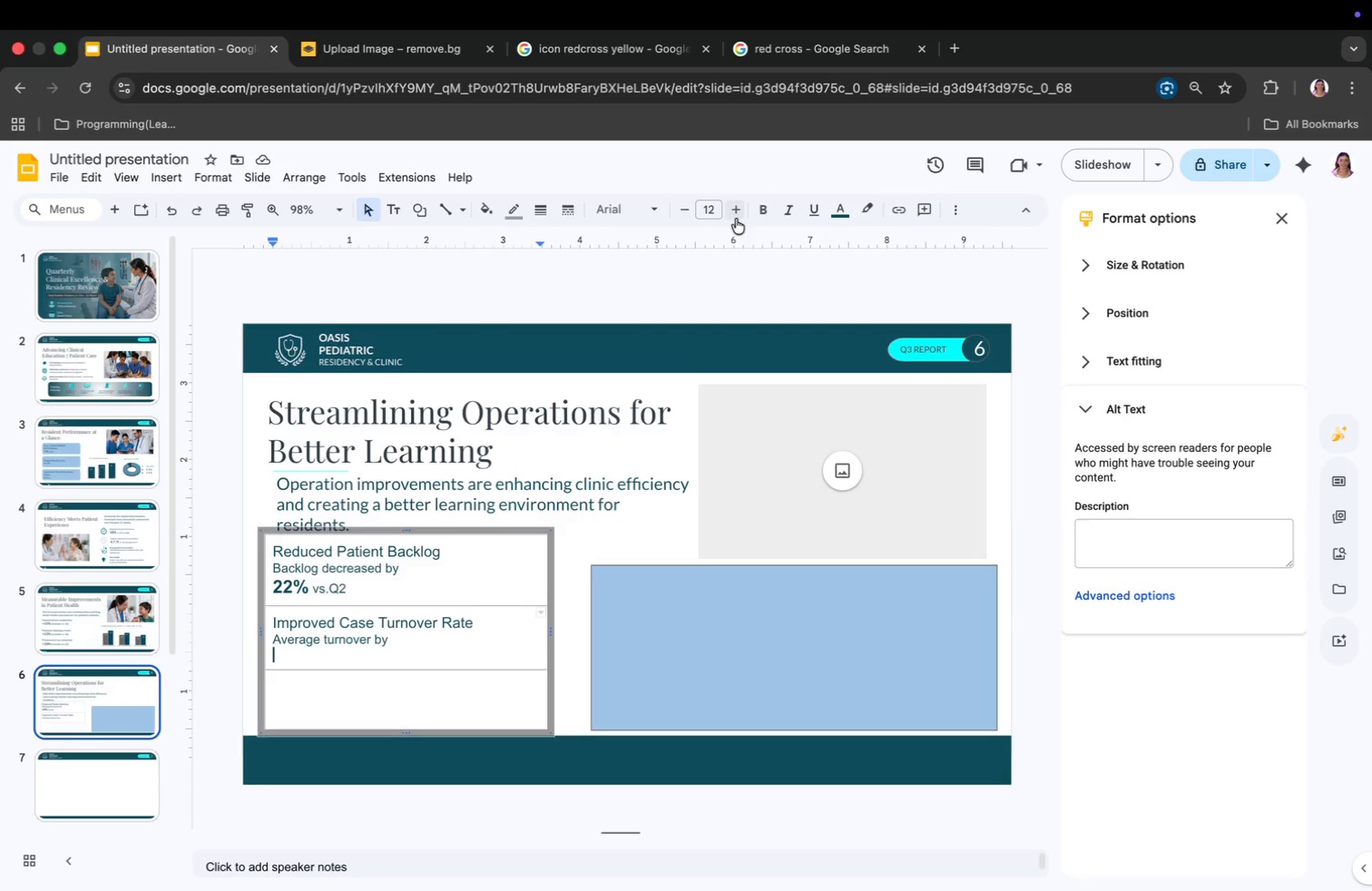 
double_click([738, 207])
 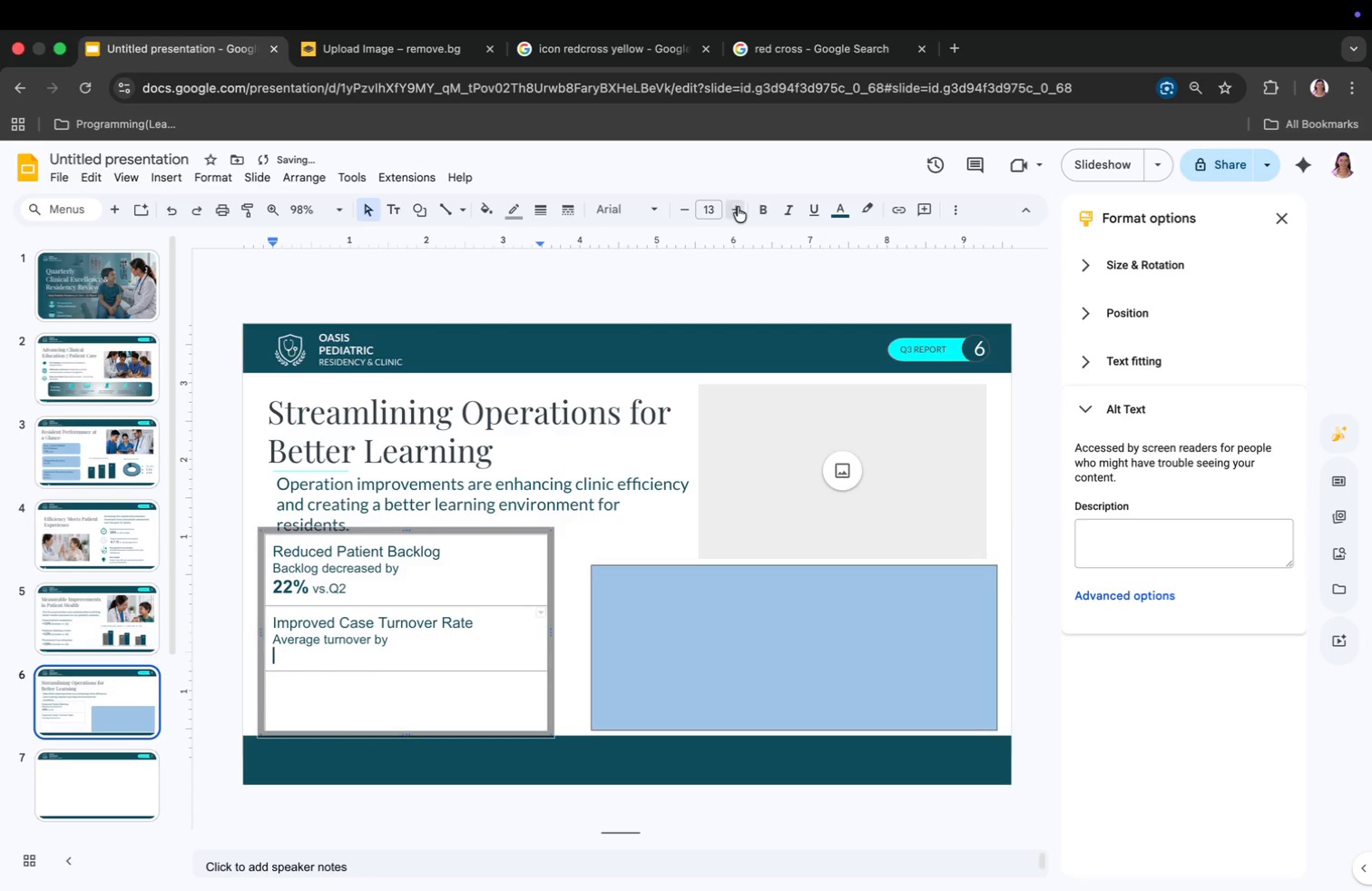 
triple_click([738, 207])
 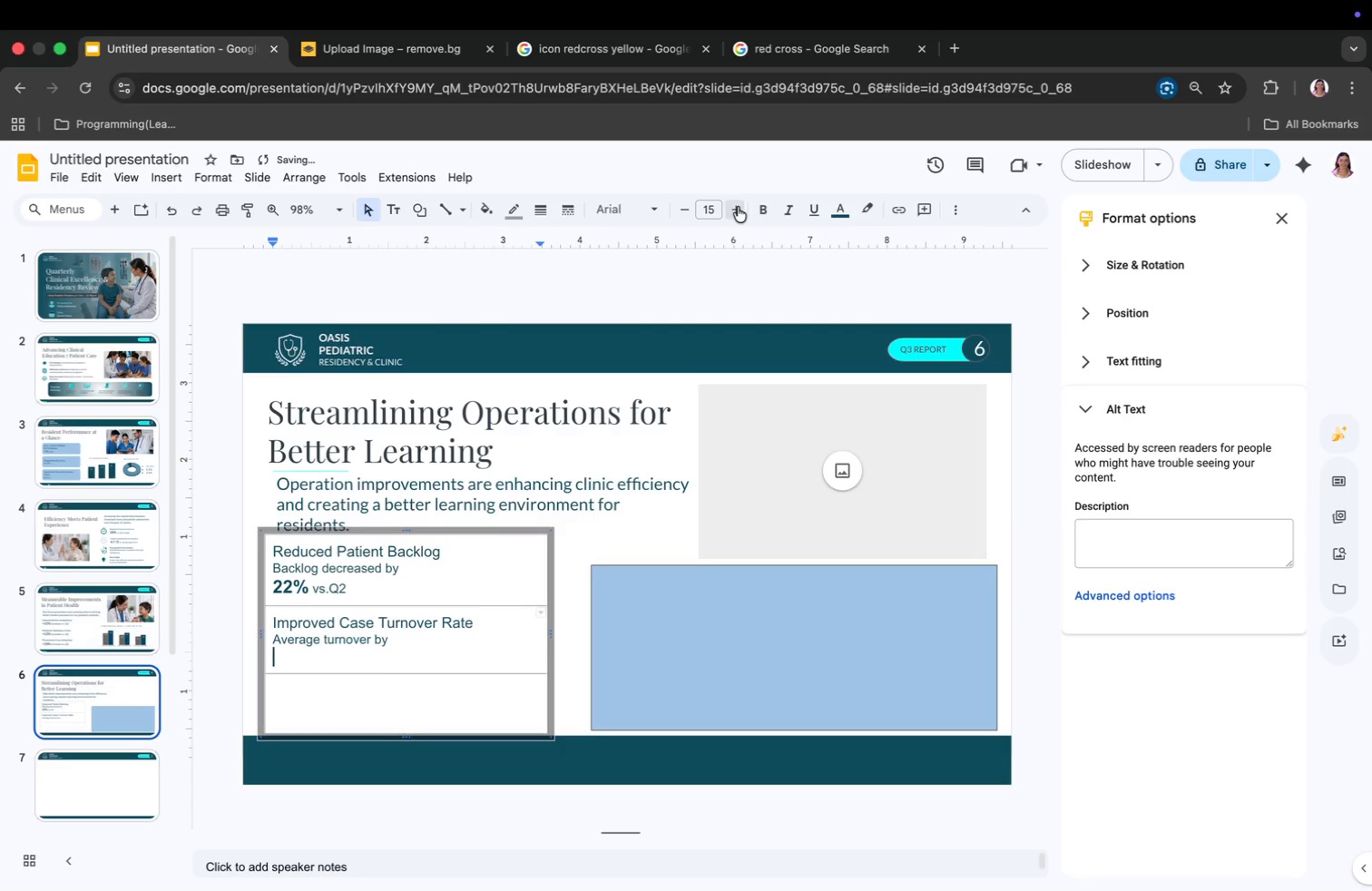 
triple_click([738, 207])
 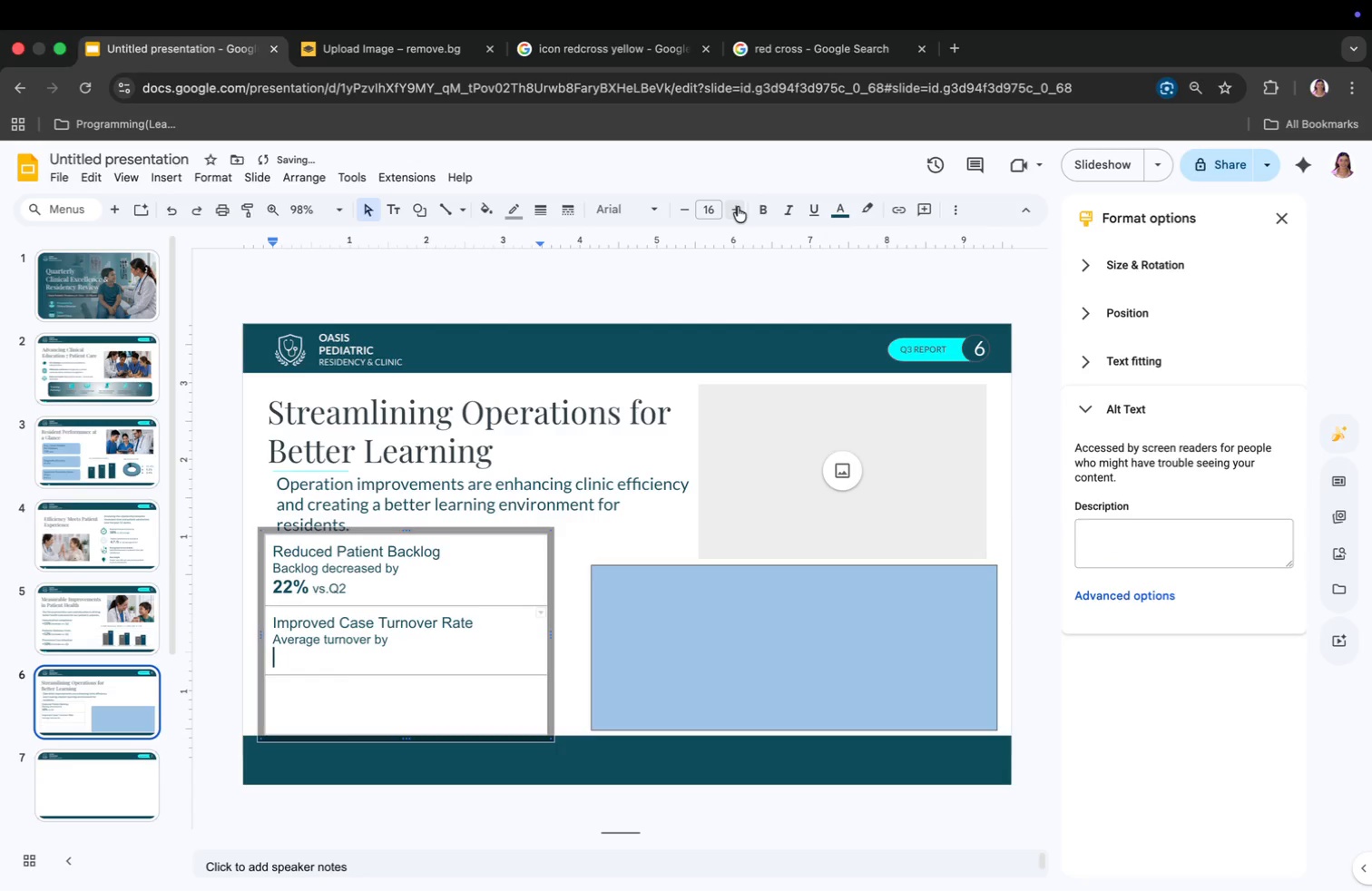 
triple_click([738, 207])
 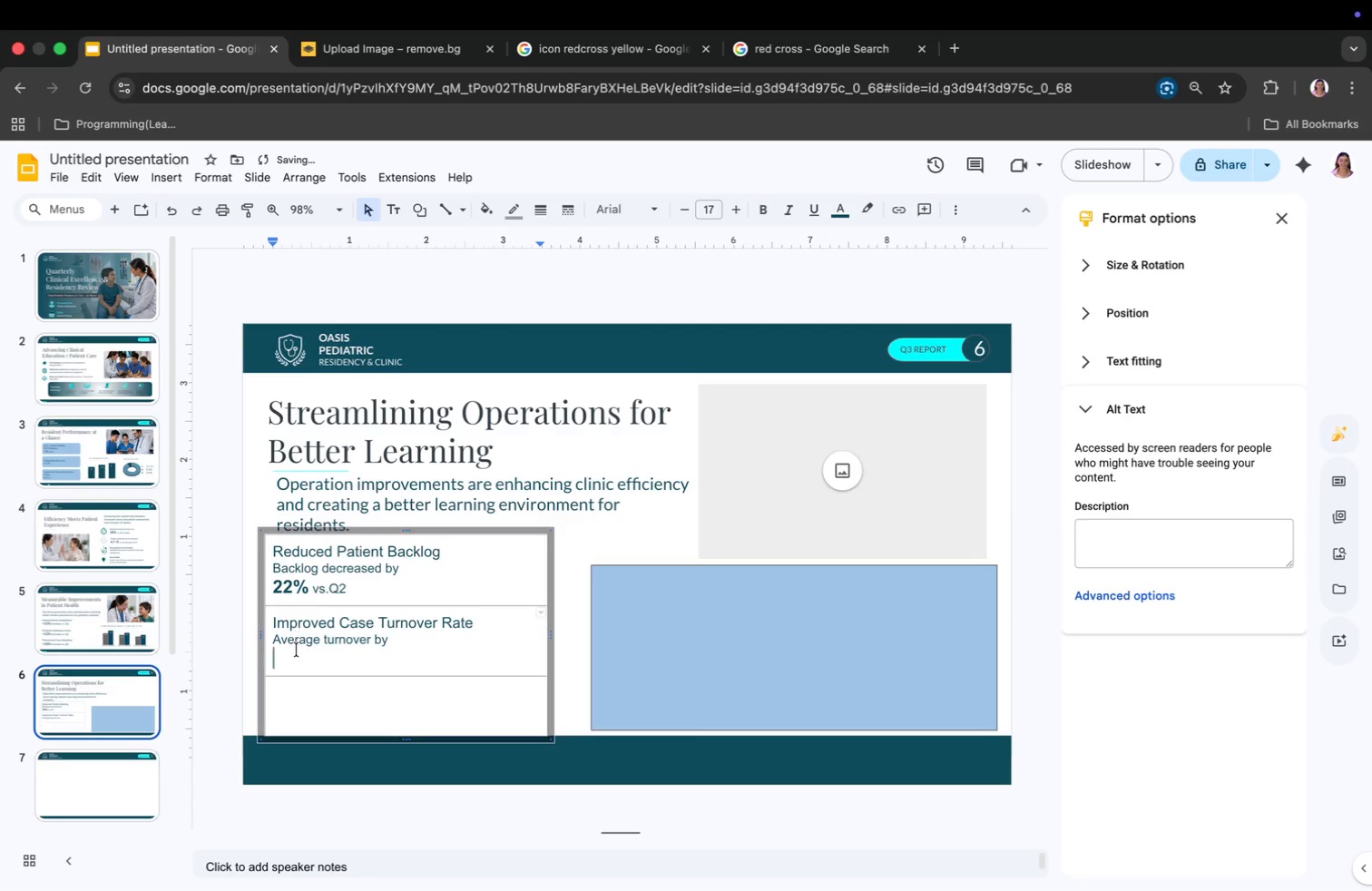 
left_click([296, 655])
 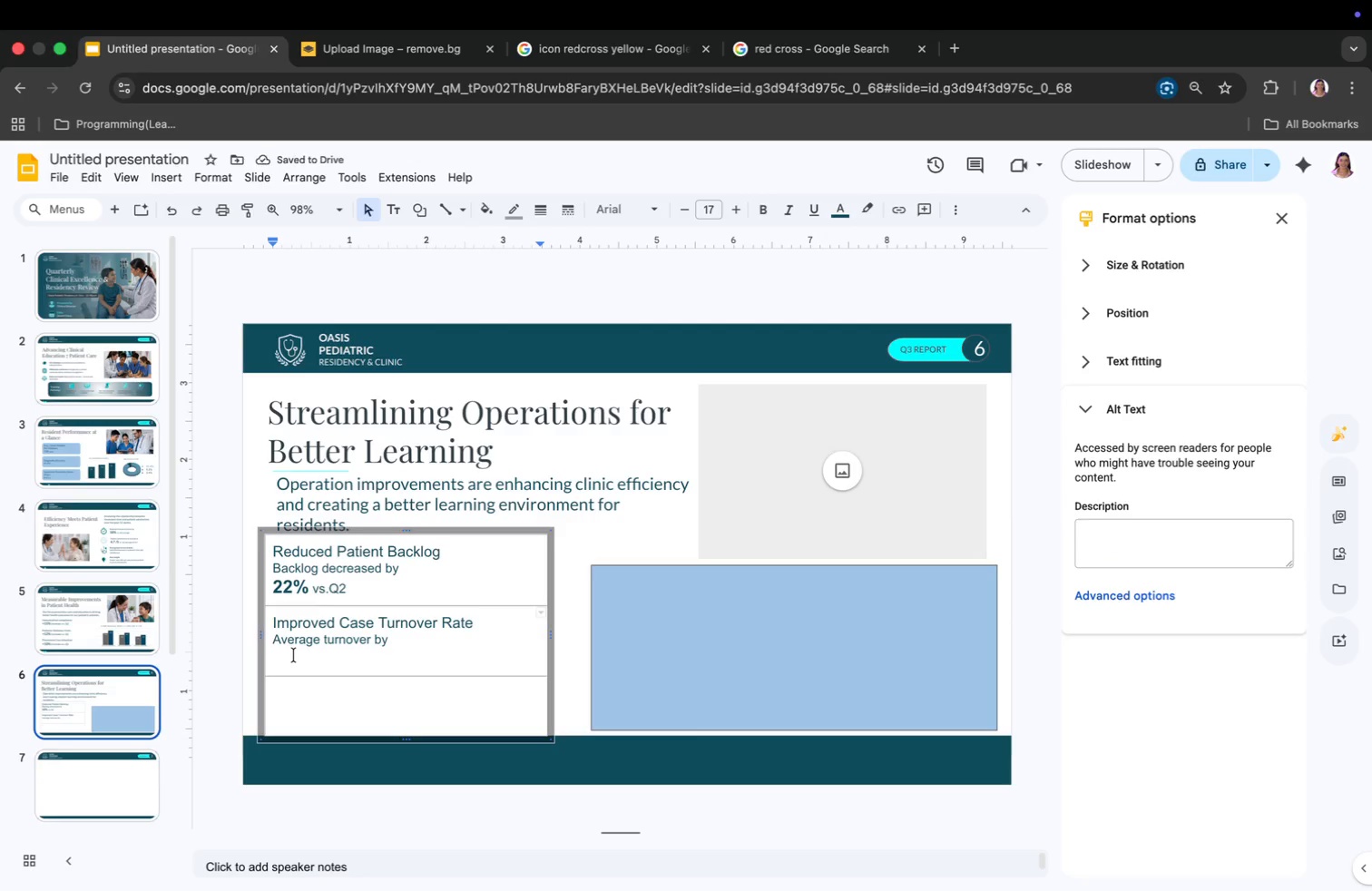 
type(18)
 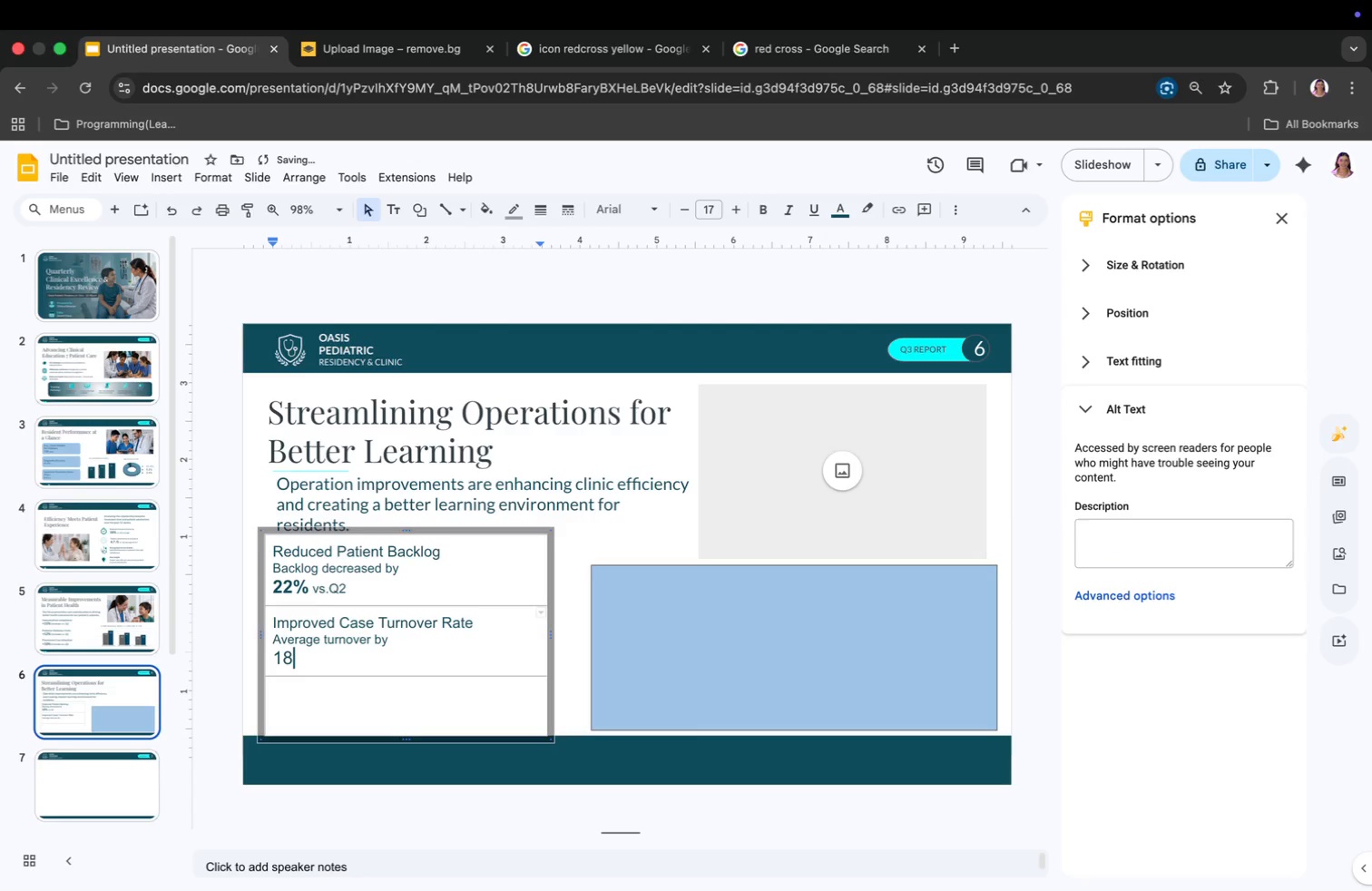 
key(Meta+5)
 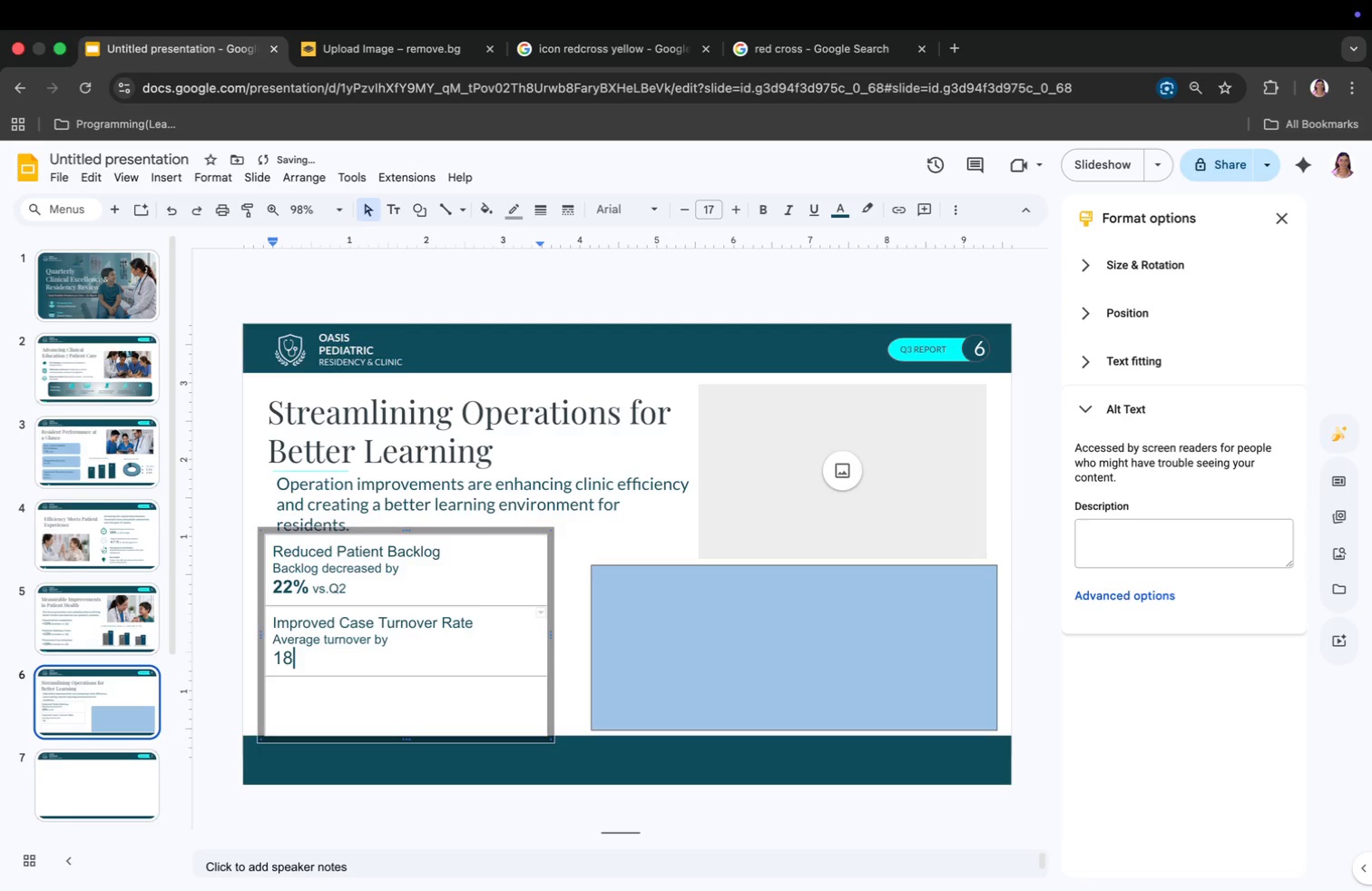 
key(Meta+5)
 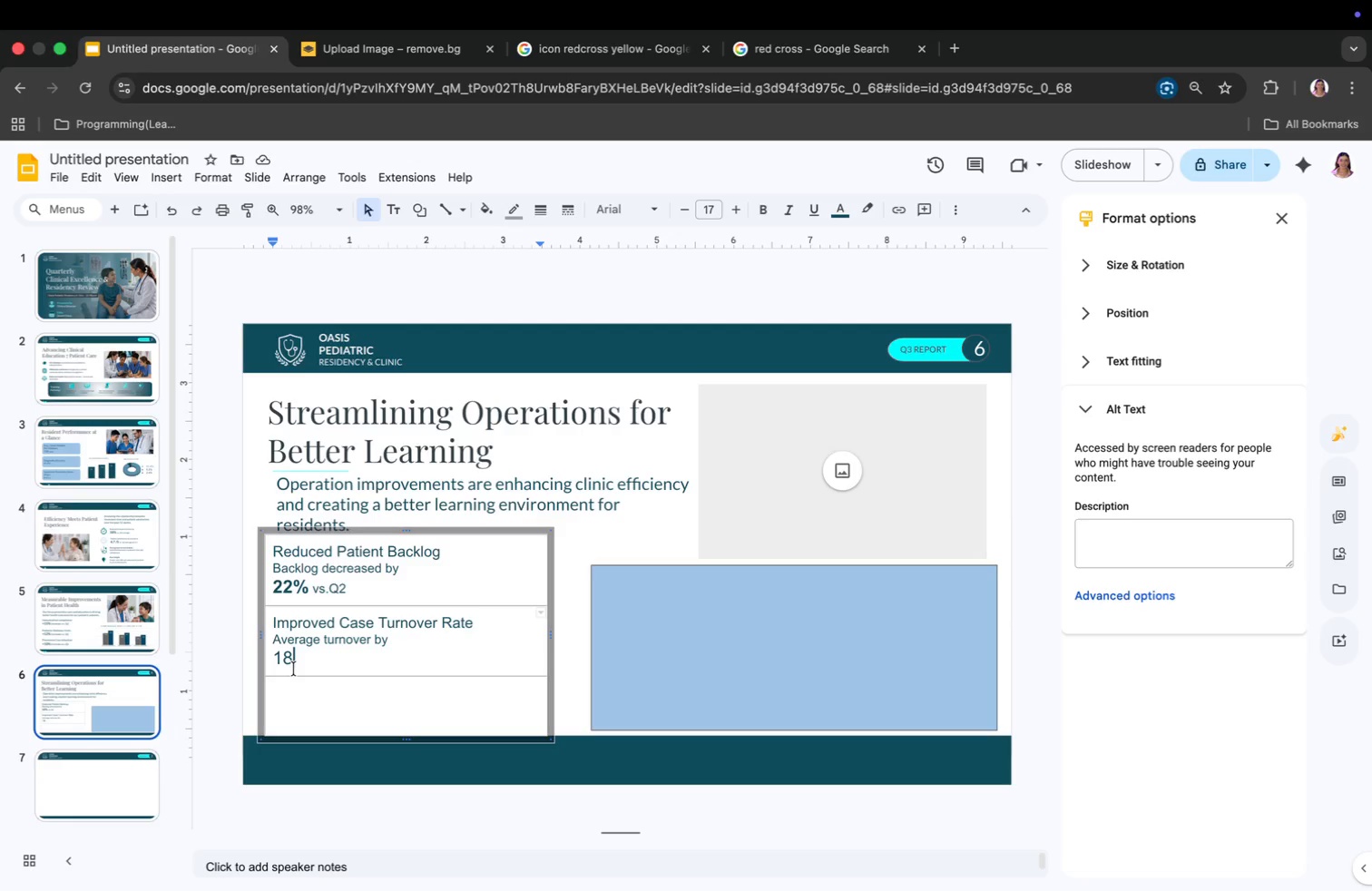 
hold_key(key=CommandLeft, duration=0.38)
 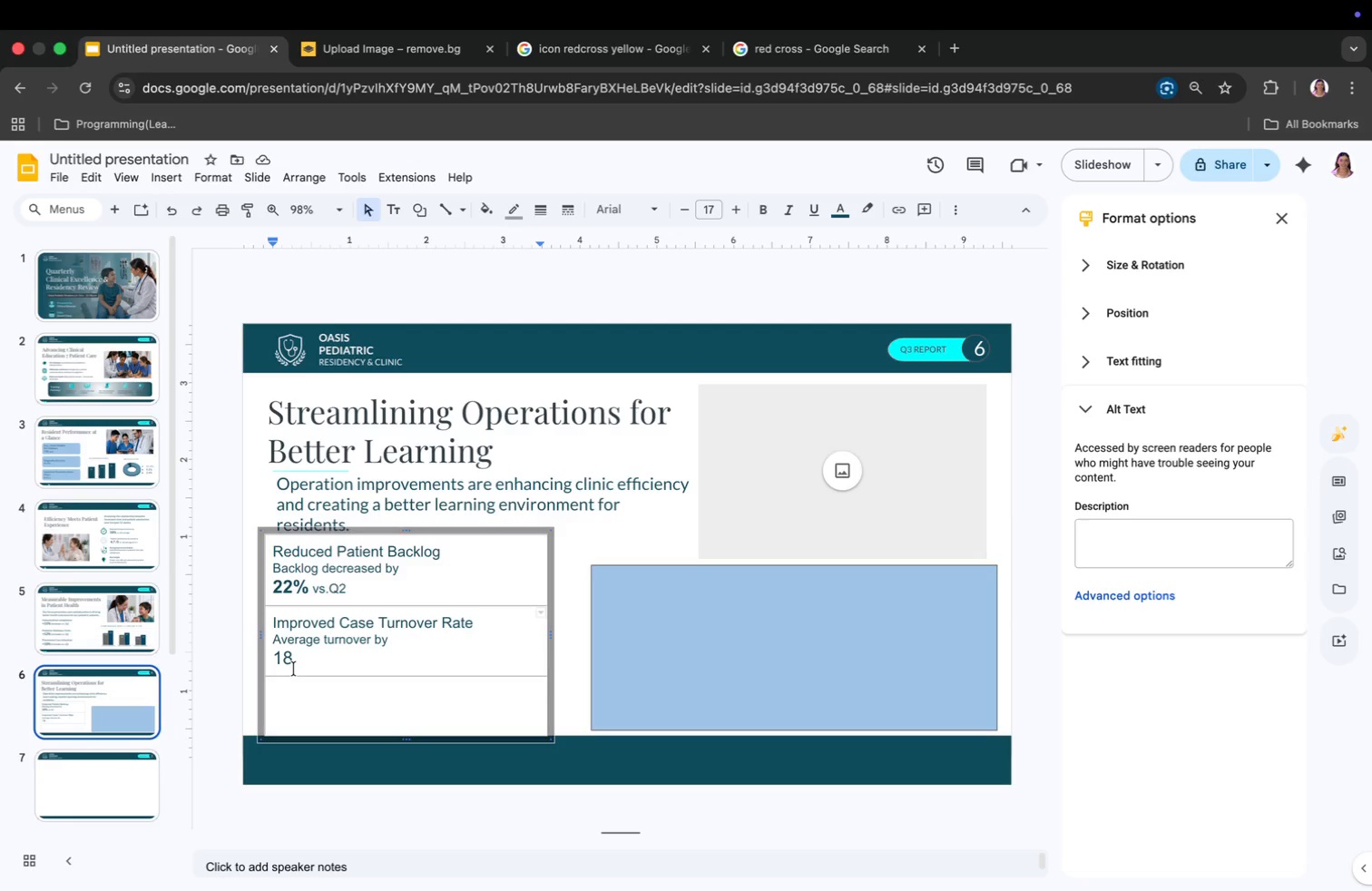 
key(Shift+5)
 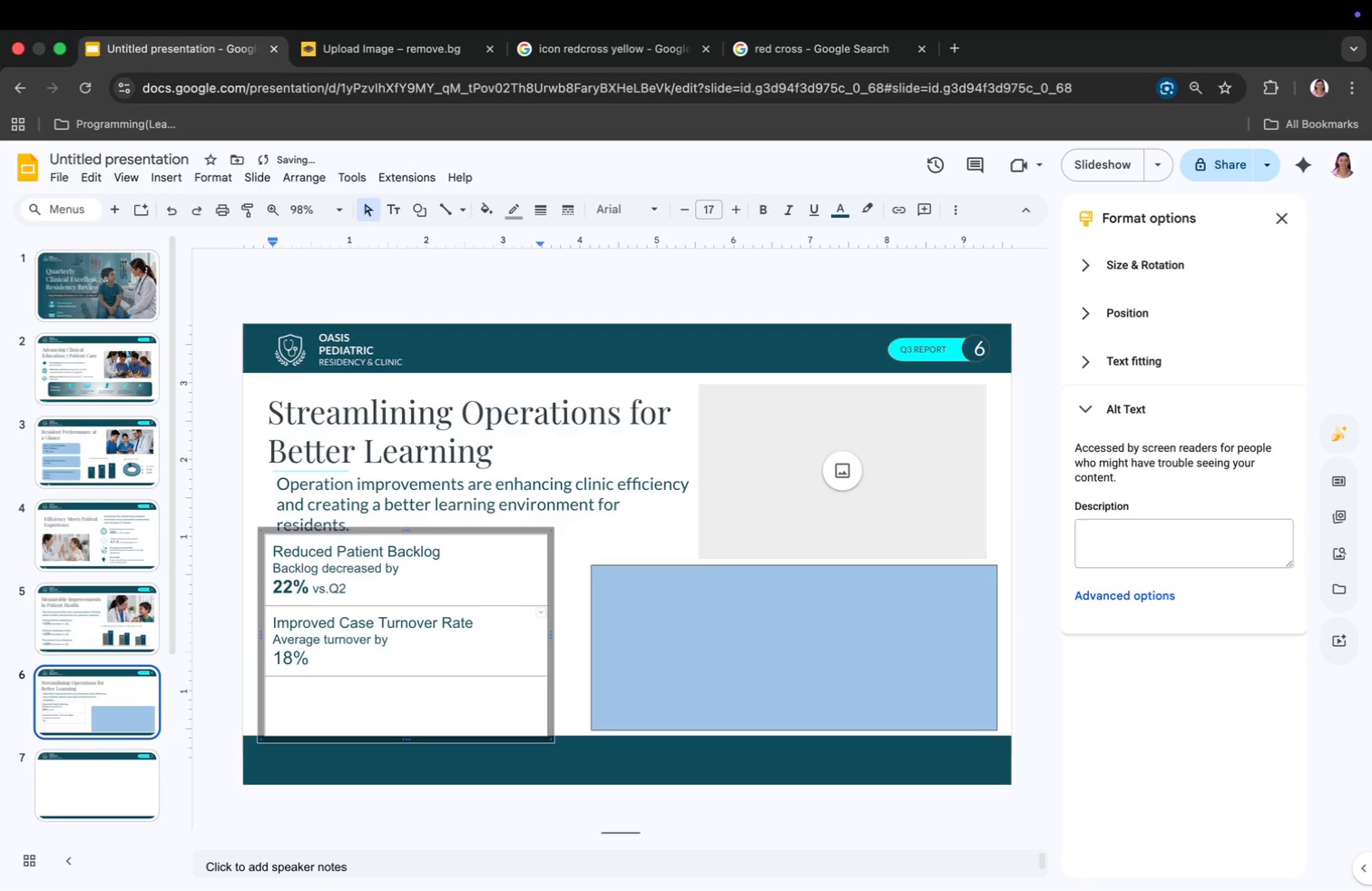 
key(Space)
 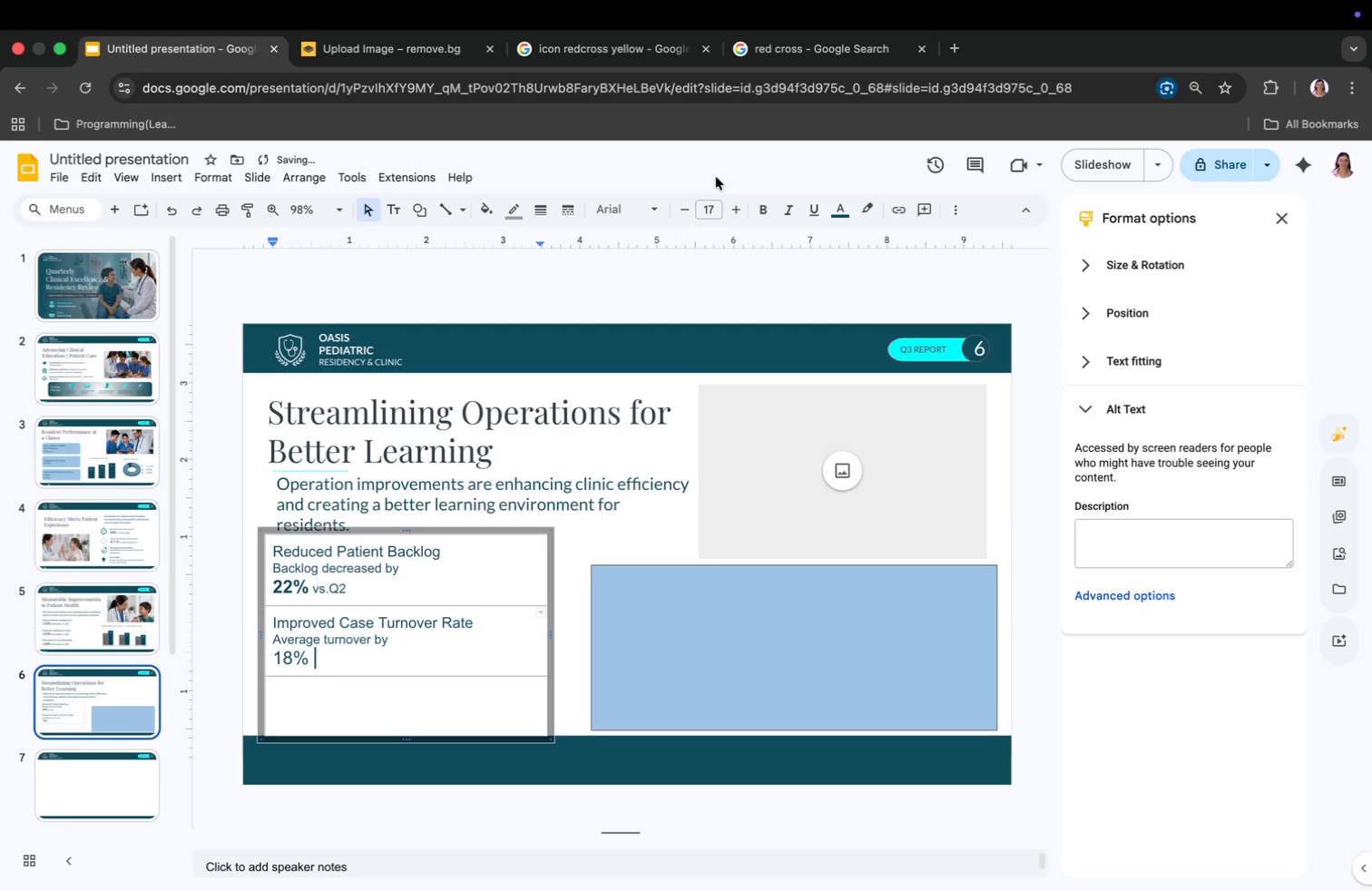 
left_click([710, 204])
 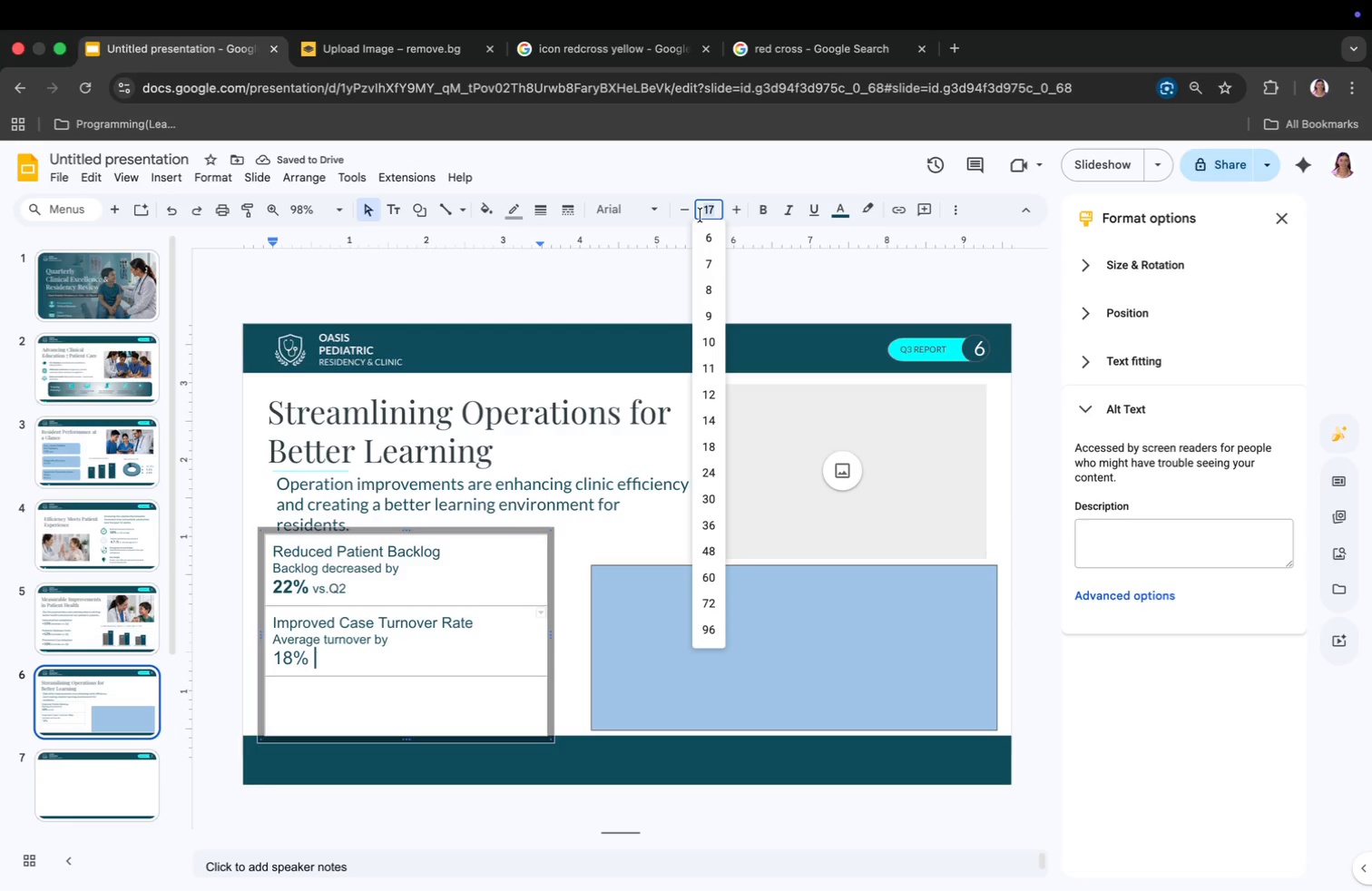 
hold_key(key=1, duration=0.41)
 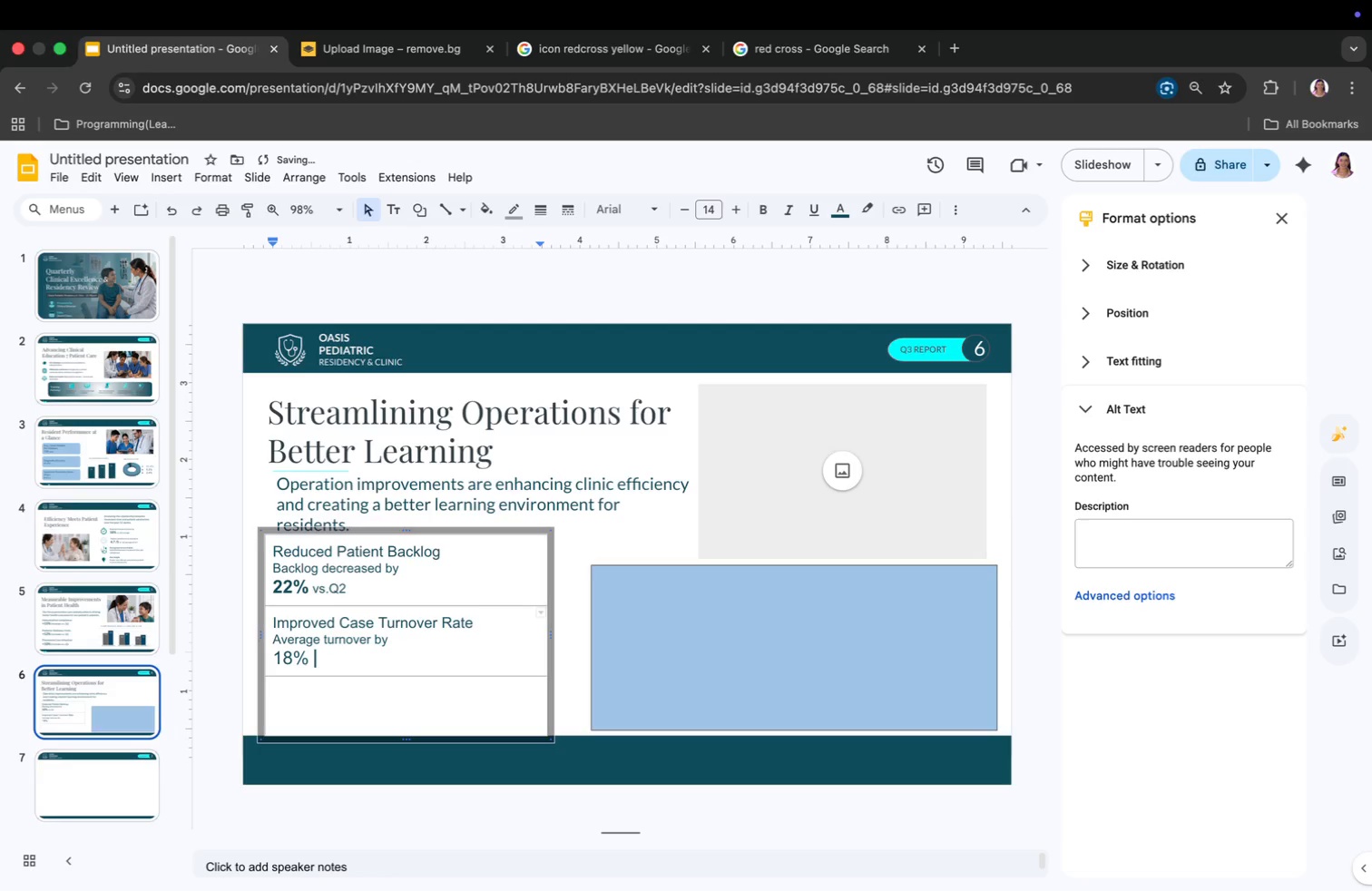 
key(4)
 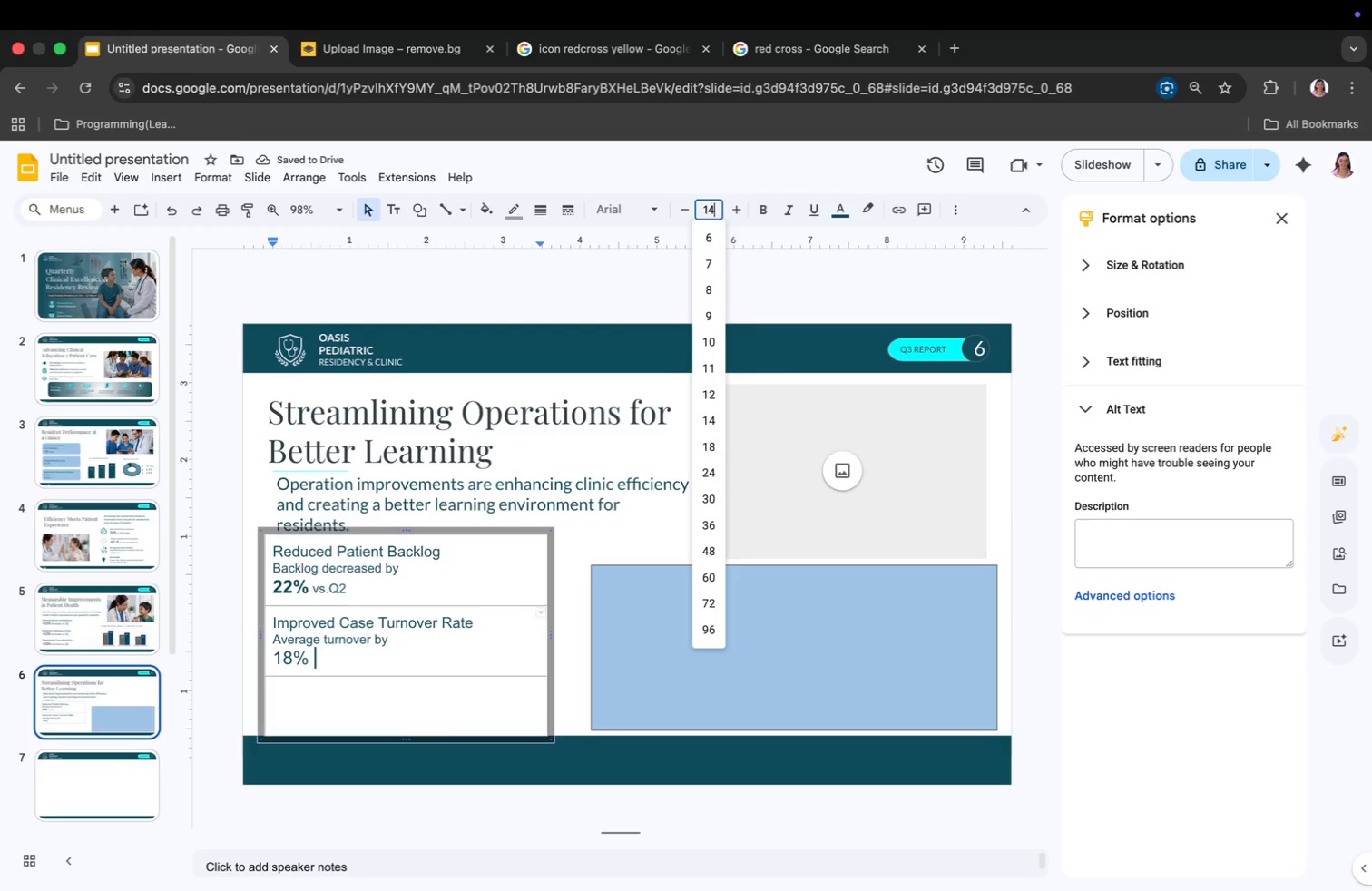 
key(Enter)
 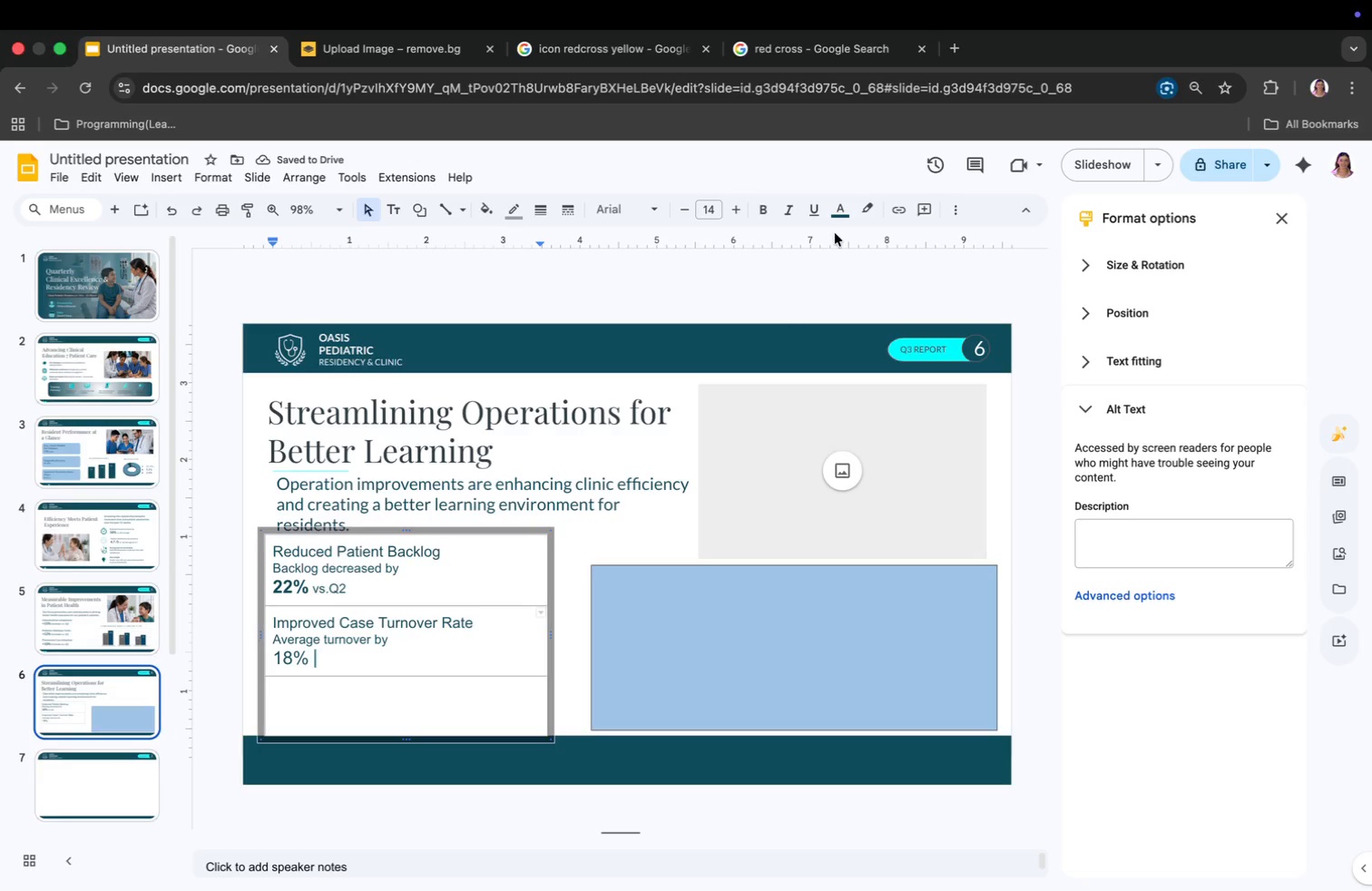 
left_click([712, 207])
 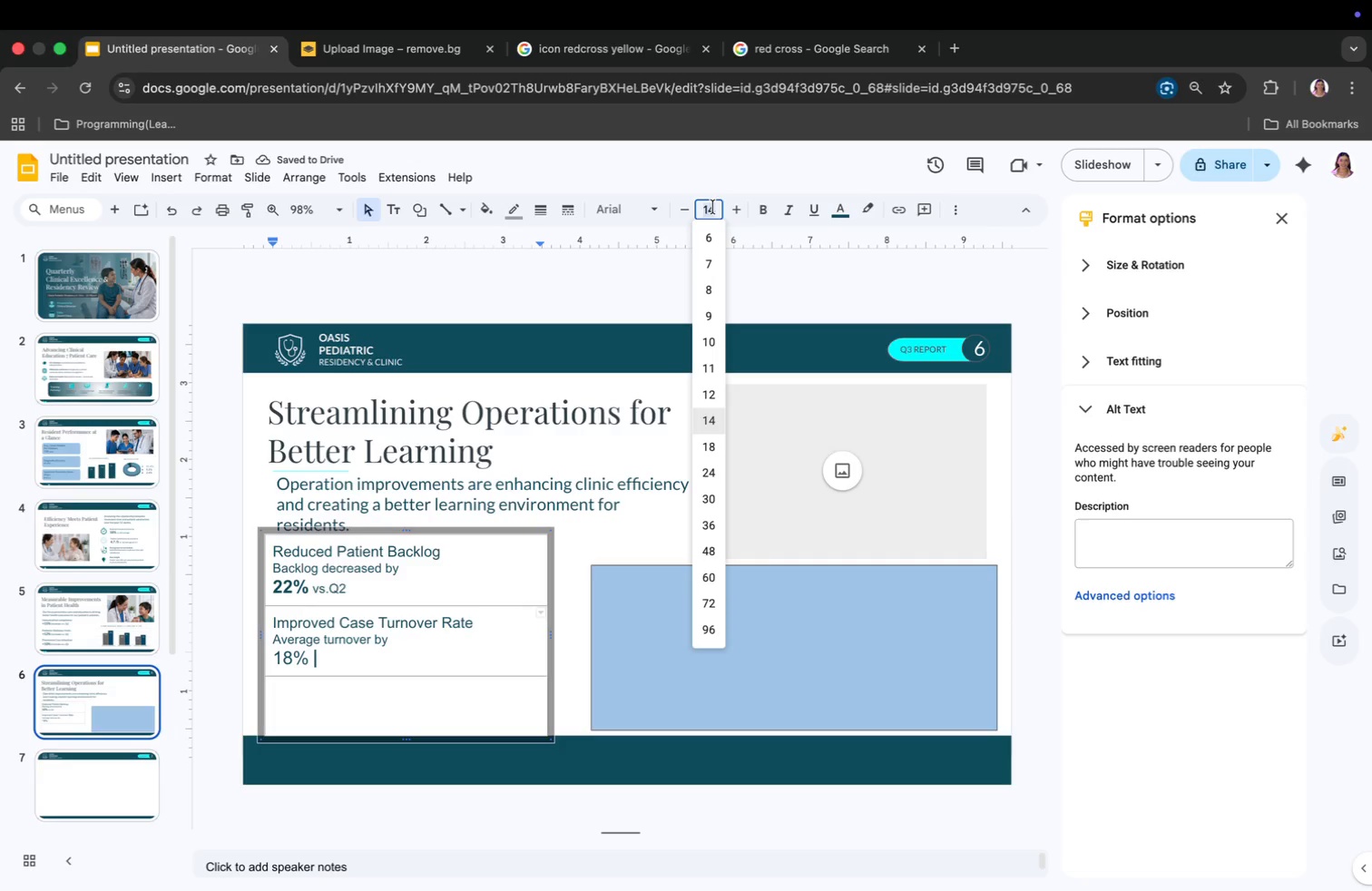 
hold_key(key=1, duration=0.56)
 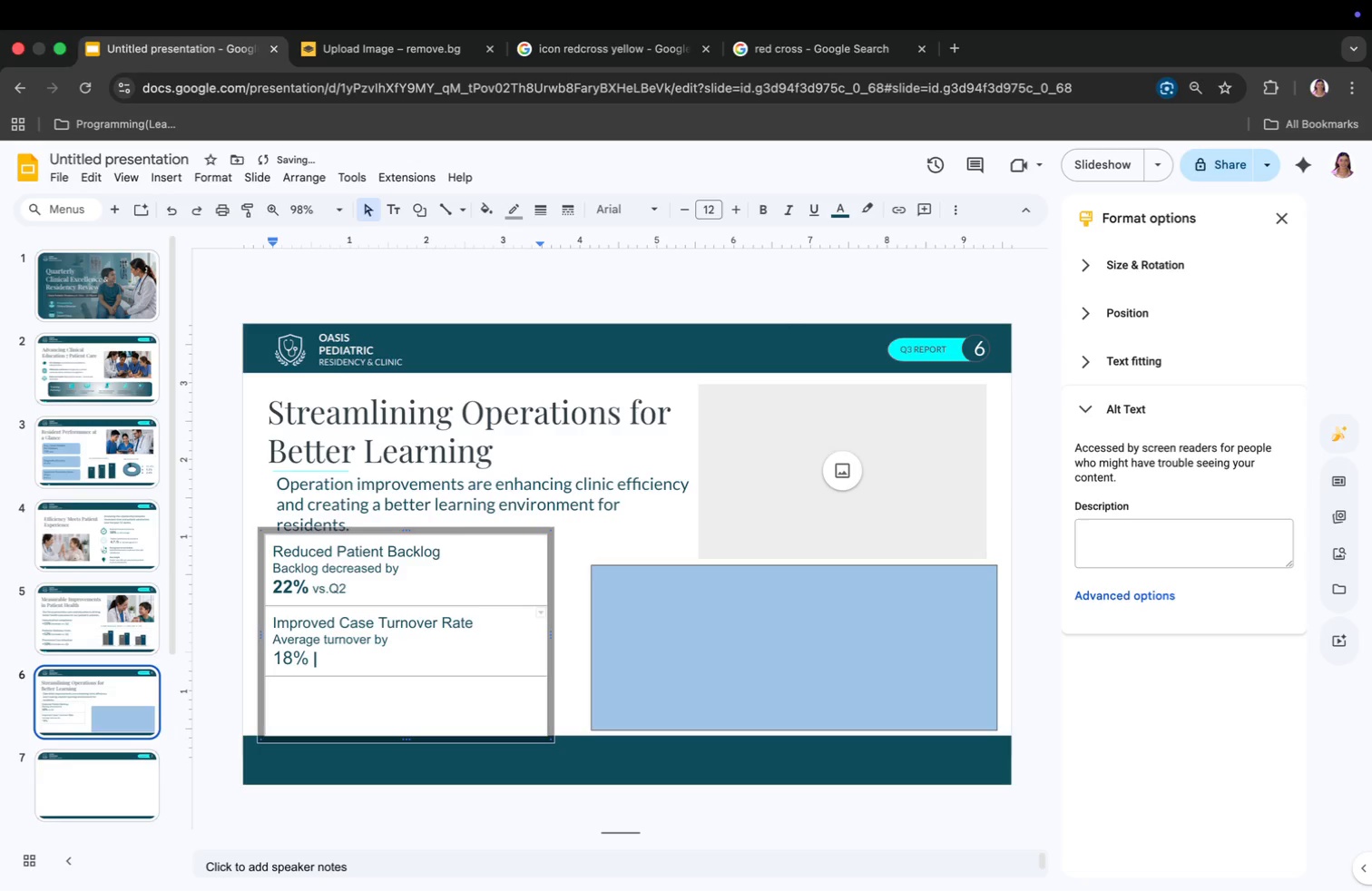 
key(2)
 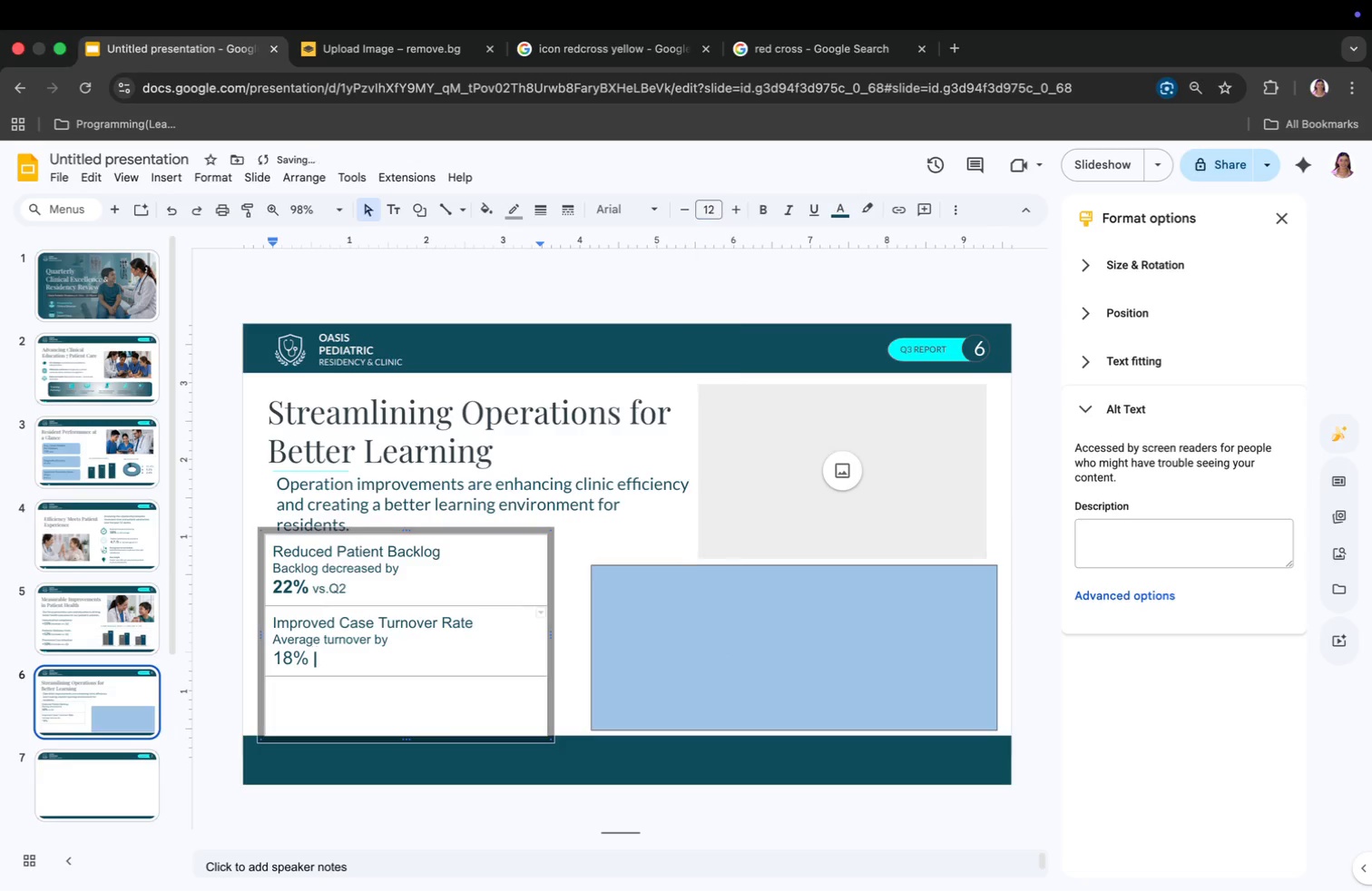 
key(Enter)
 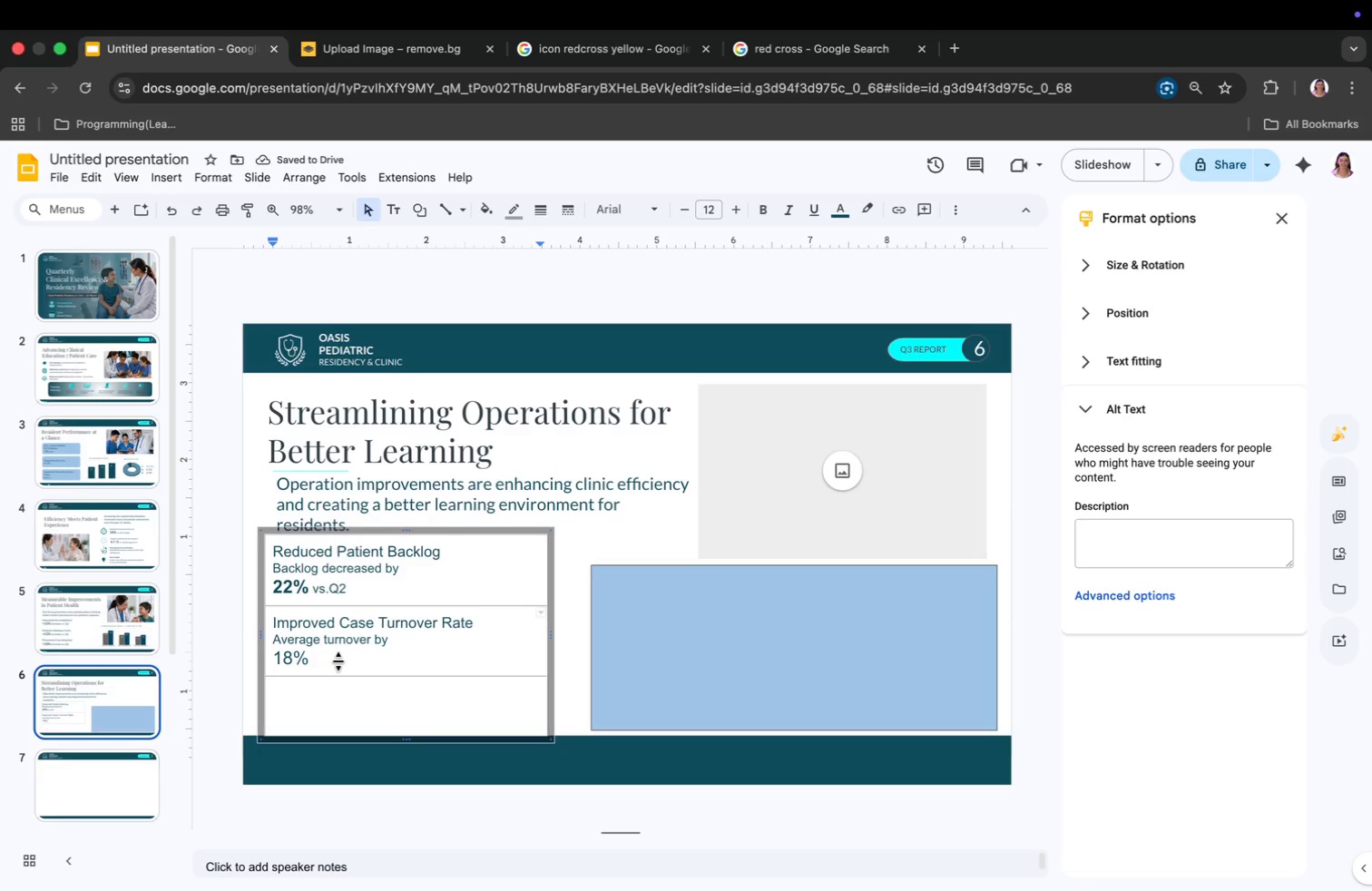 
type(vs. Q2)
 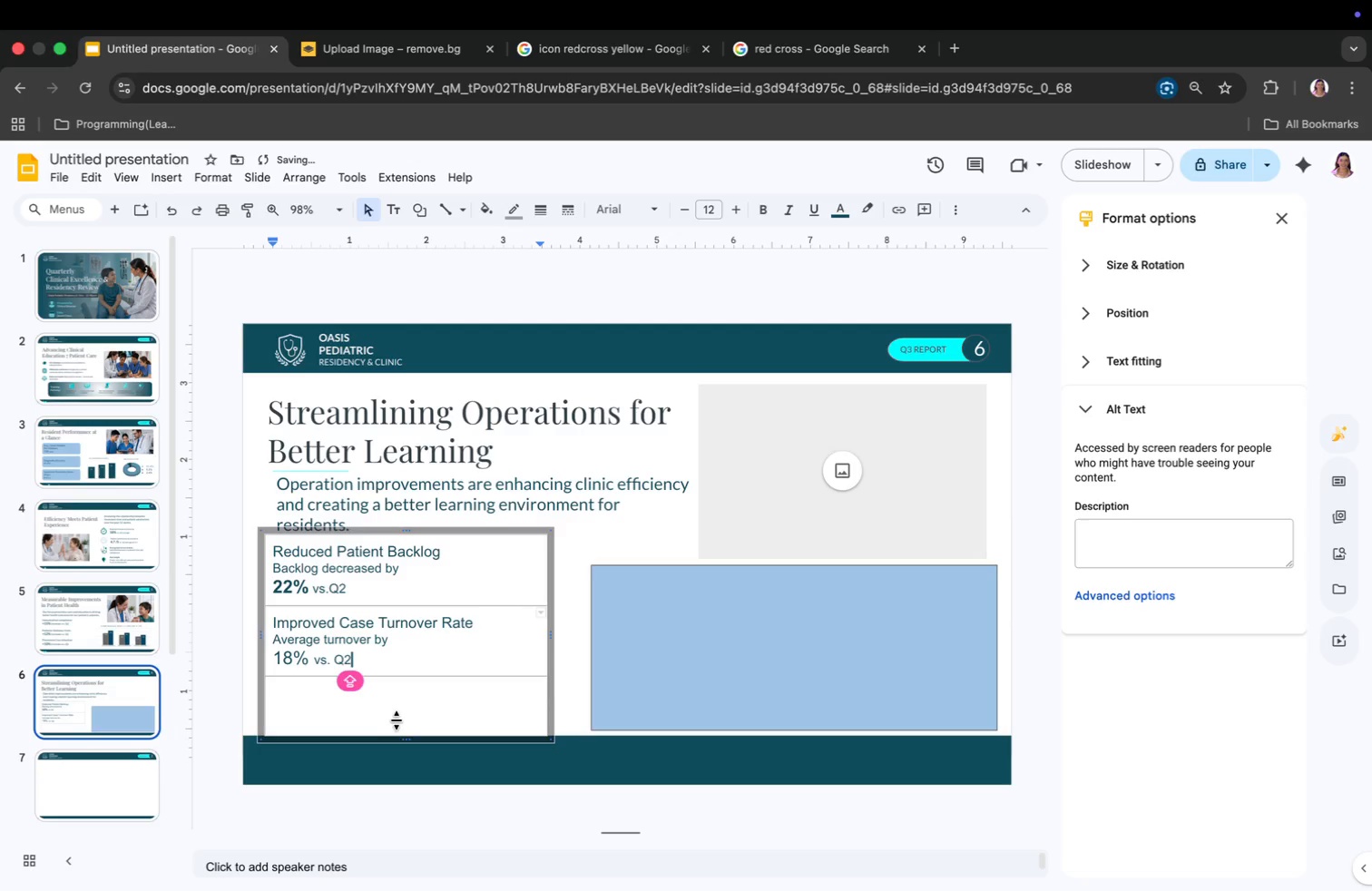 
left_click([580, 678])
 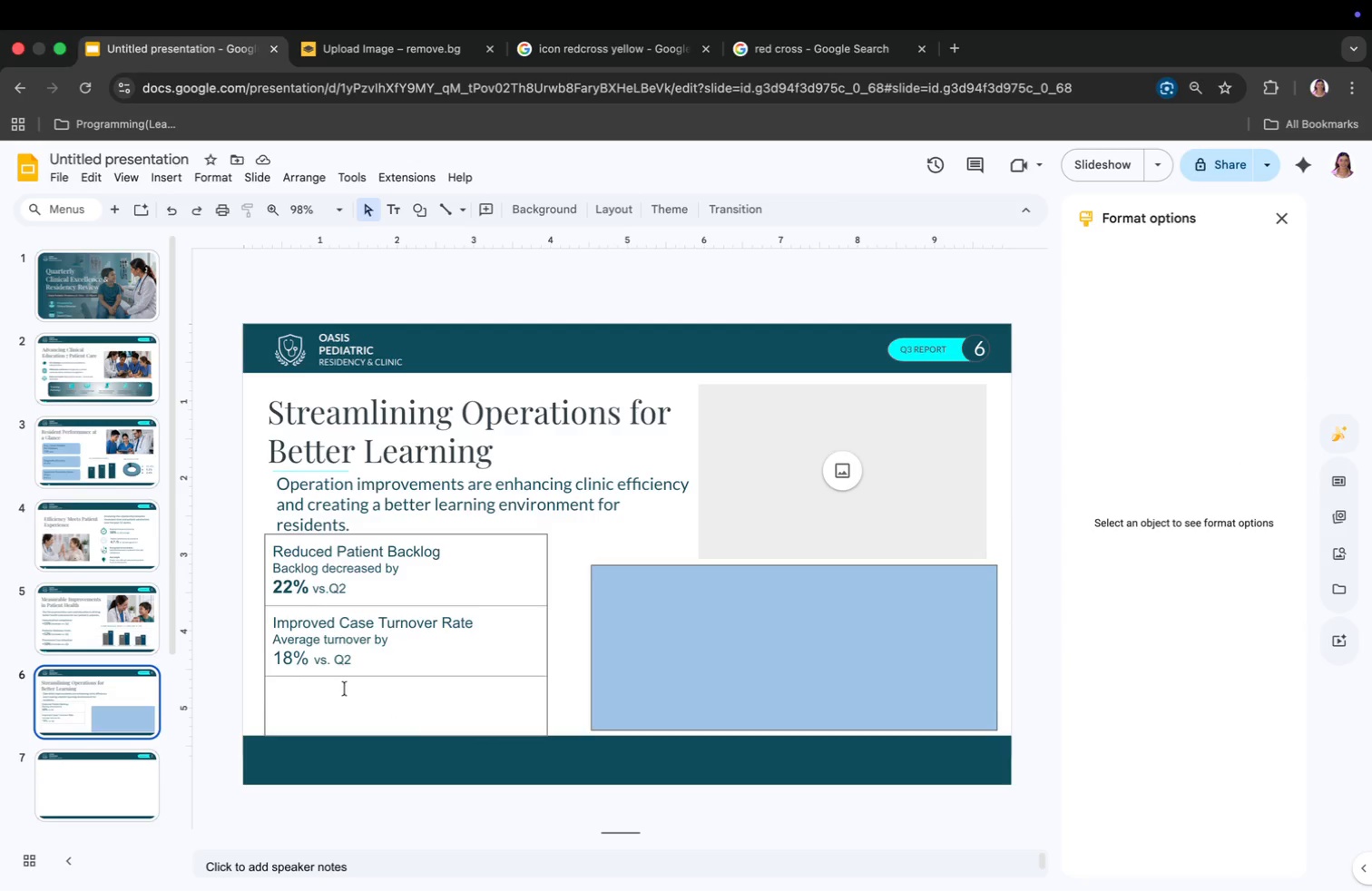 
left_click([299, 686])
 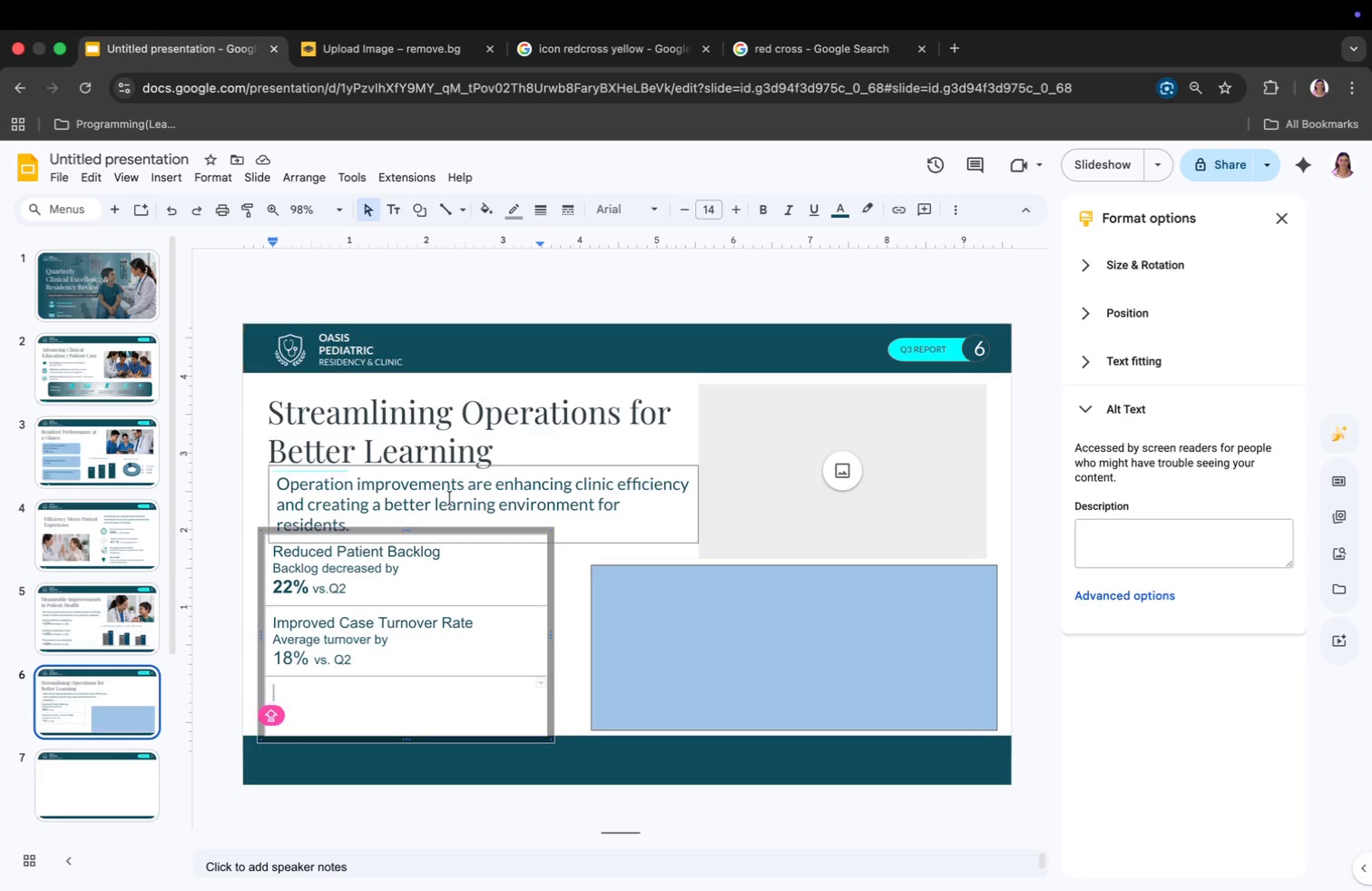 
left_click([416, 559])
 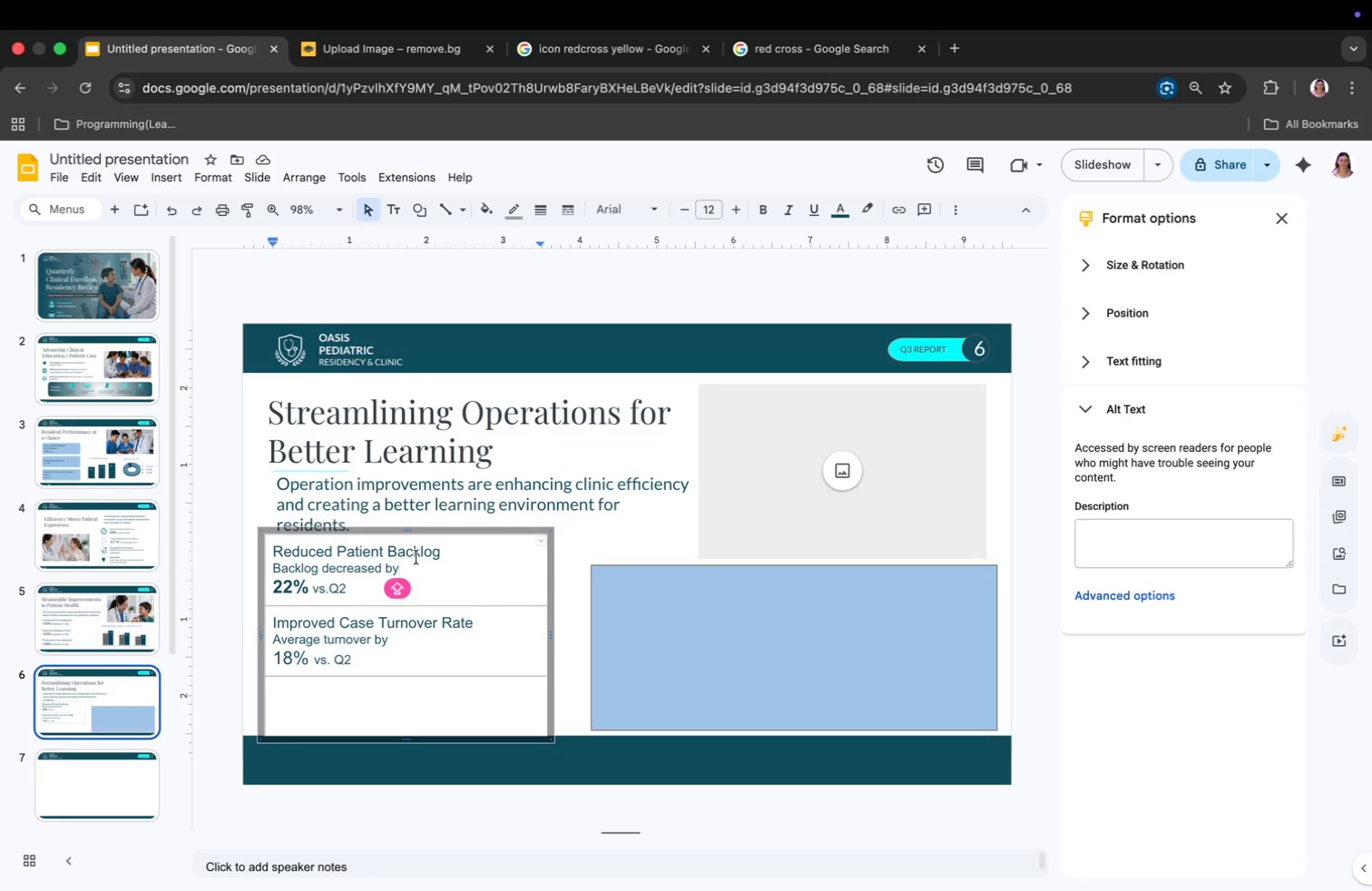 
left_click([416, 556])
 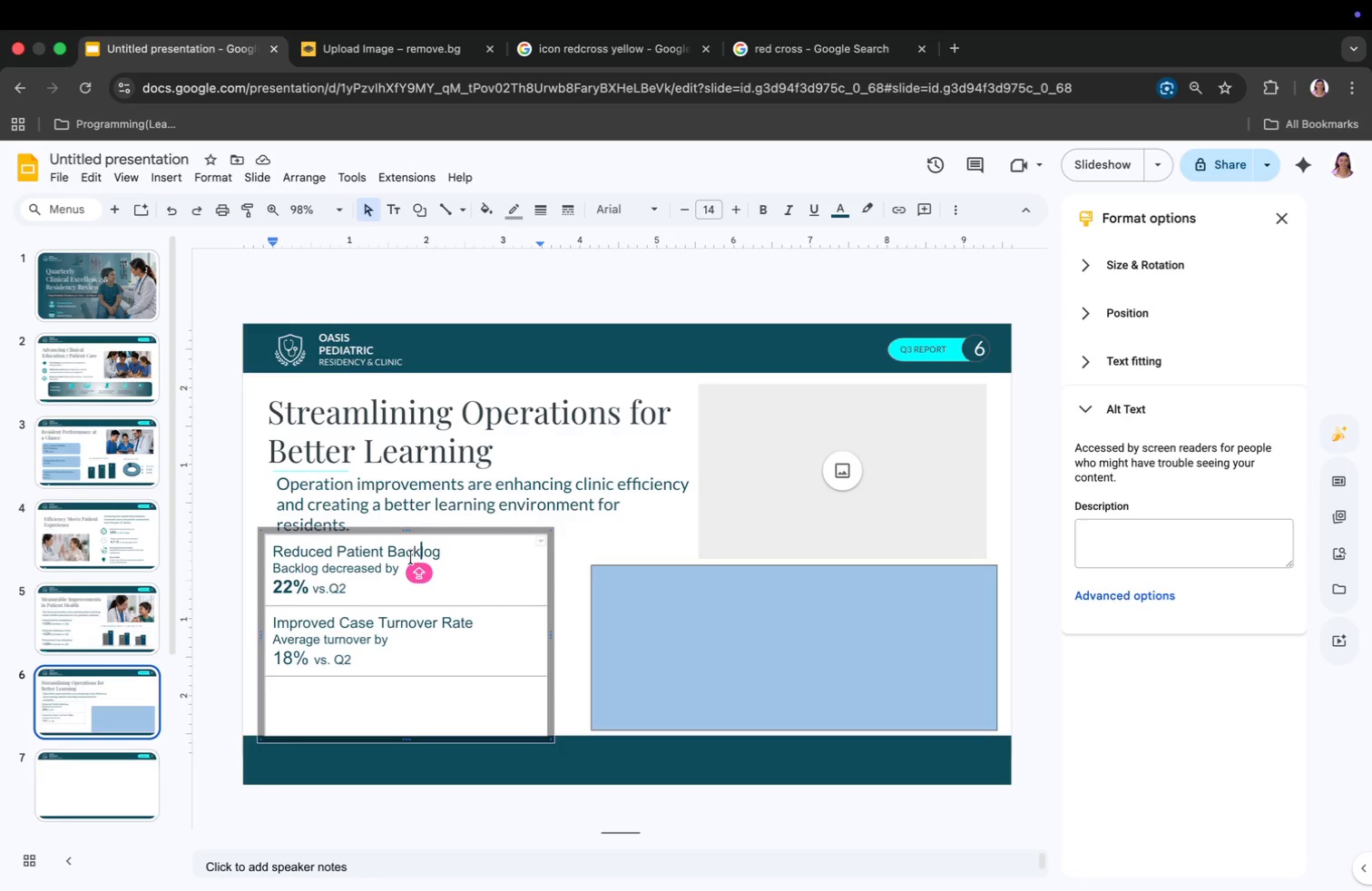 
left_click([386, 565])
 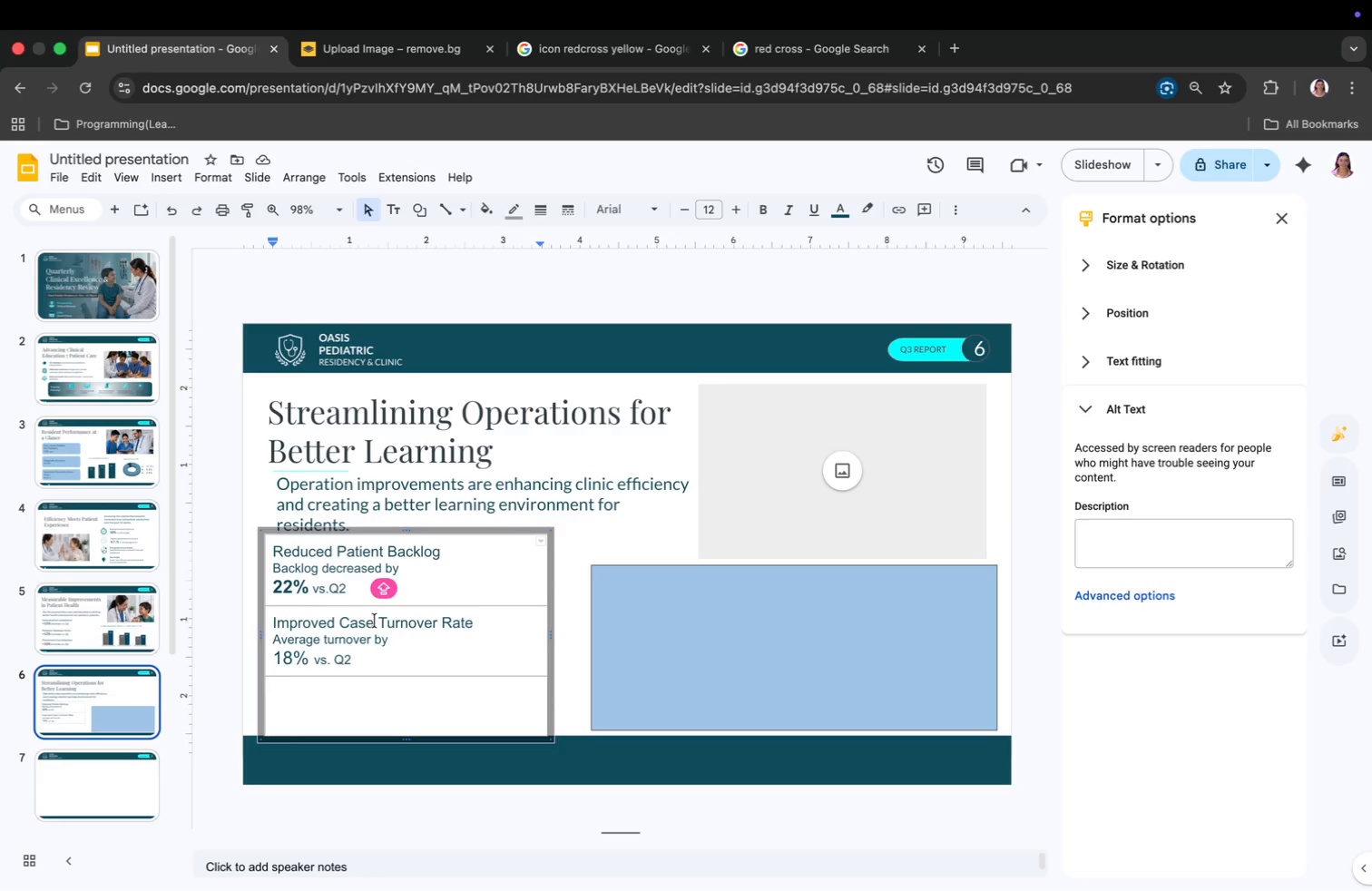 
left_click([368, 638])
 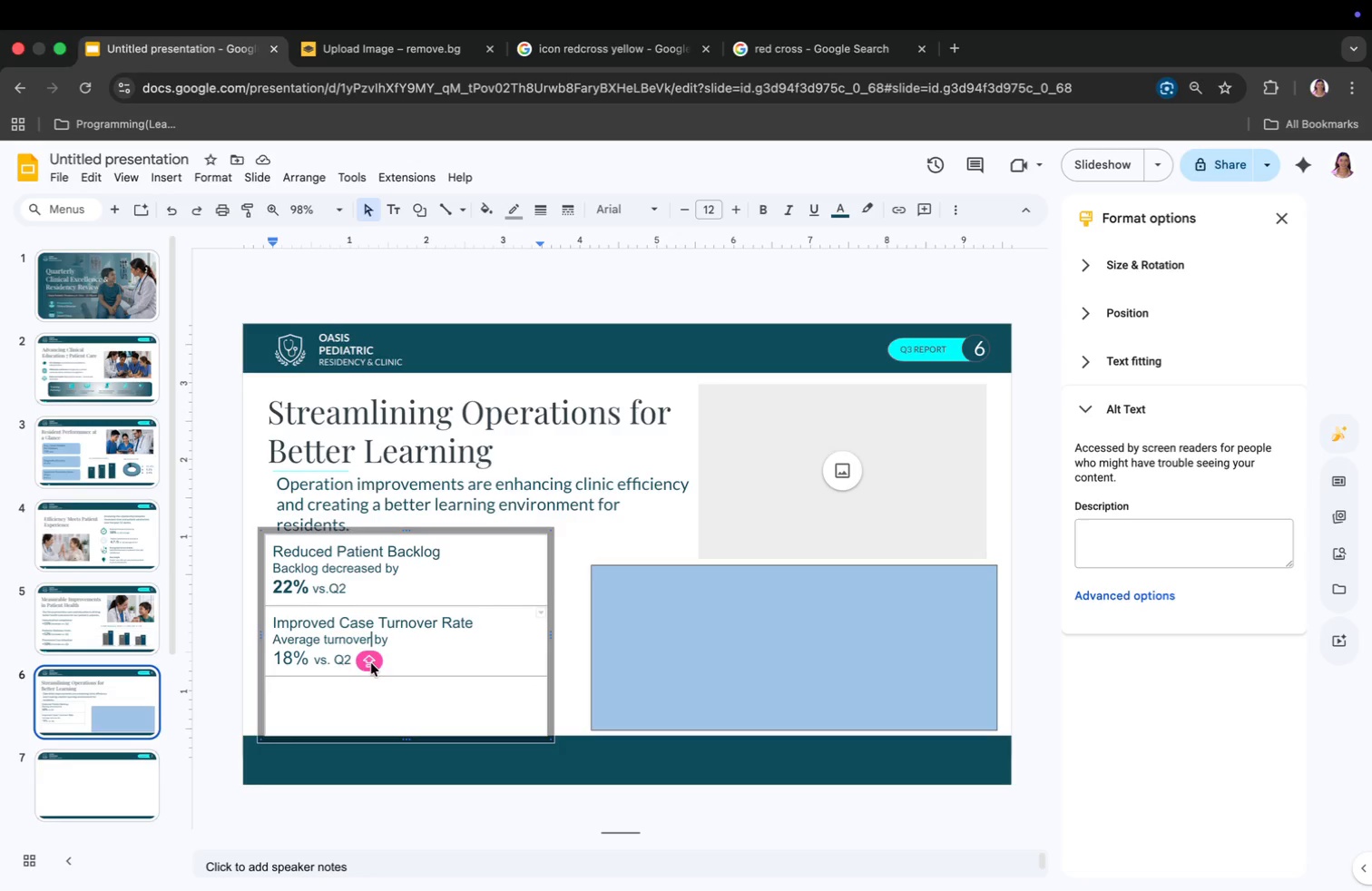 
left_click([362, 683])
 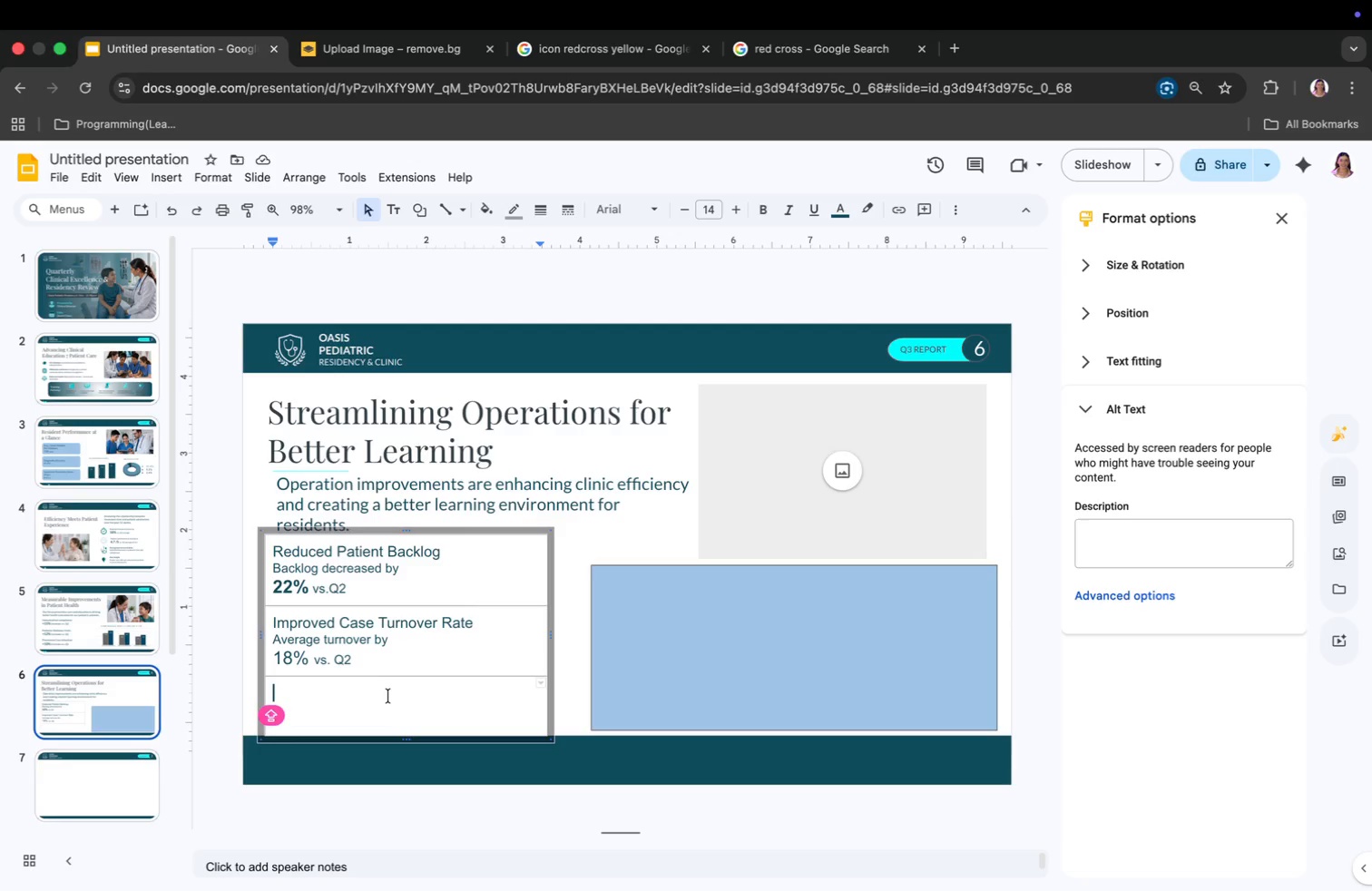 
left_click([385, 690])
 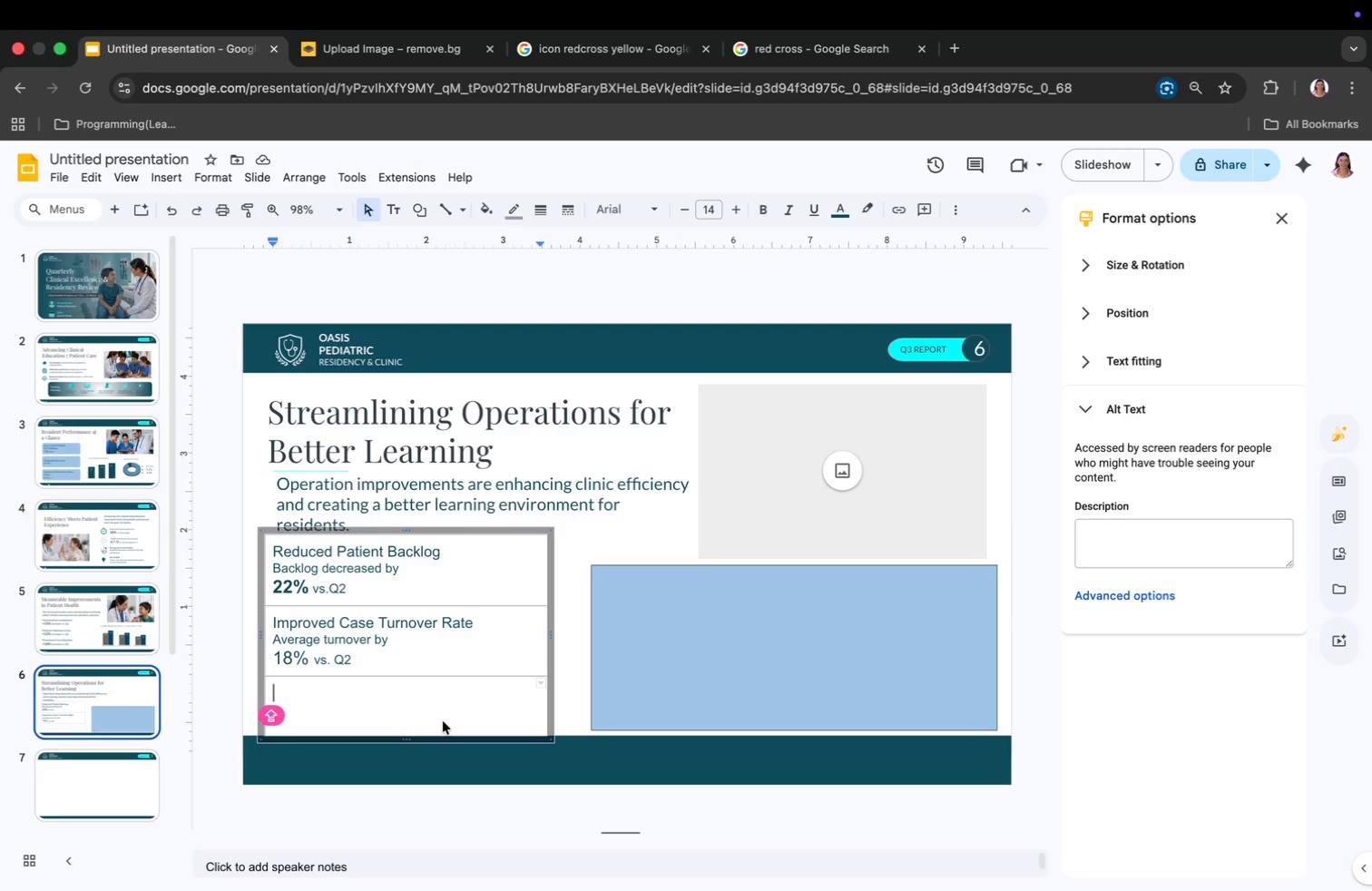 
type(bETTER)
key(Backspace)
key(Backspace)
key(Backspace)
key(Backspace)
key(Backspace)
key(Backspace)
type(Better Coordination)
 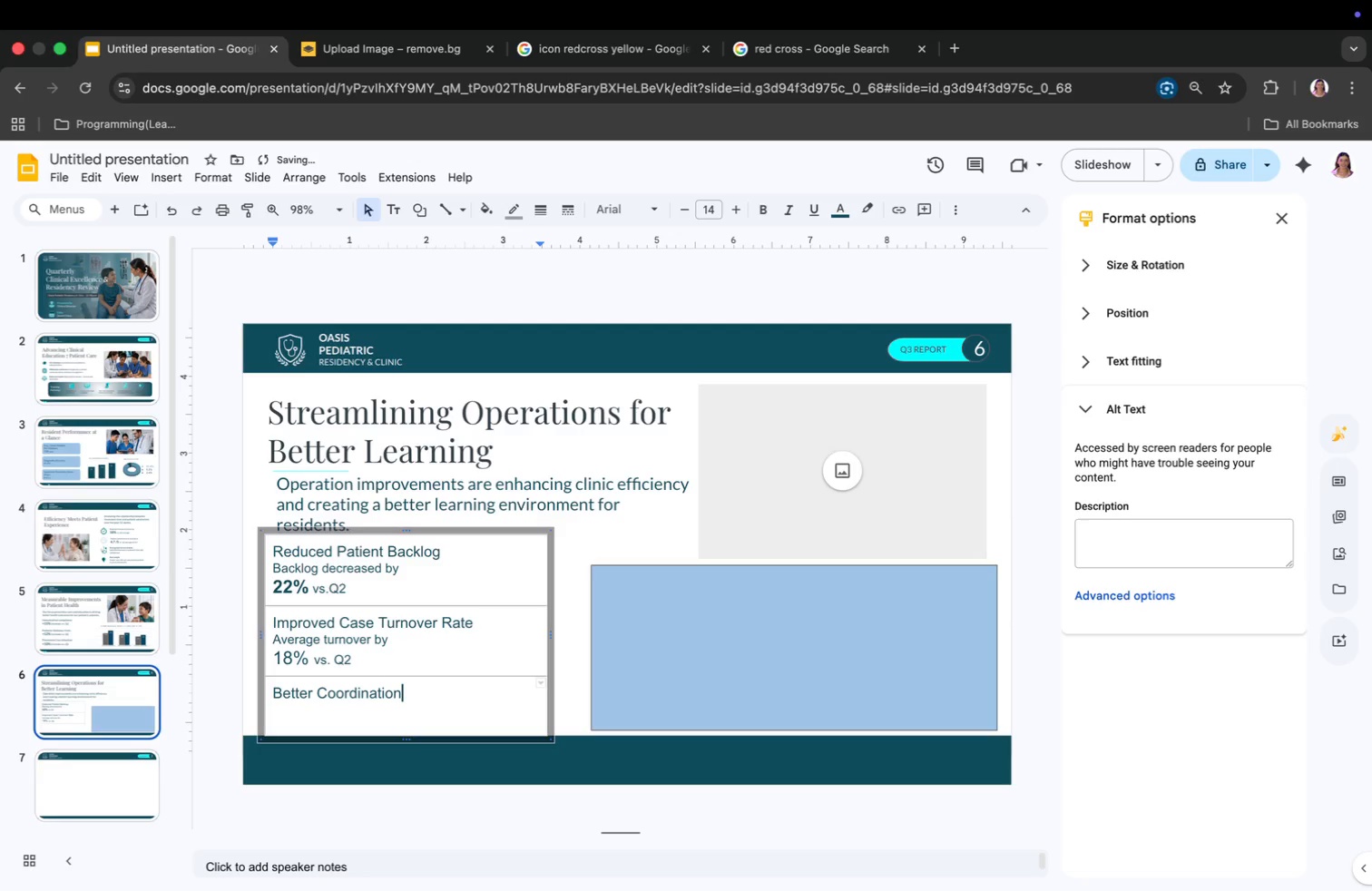 
key(Enter)
 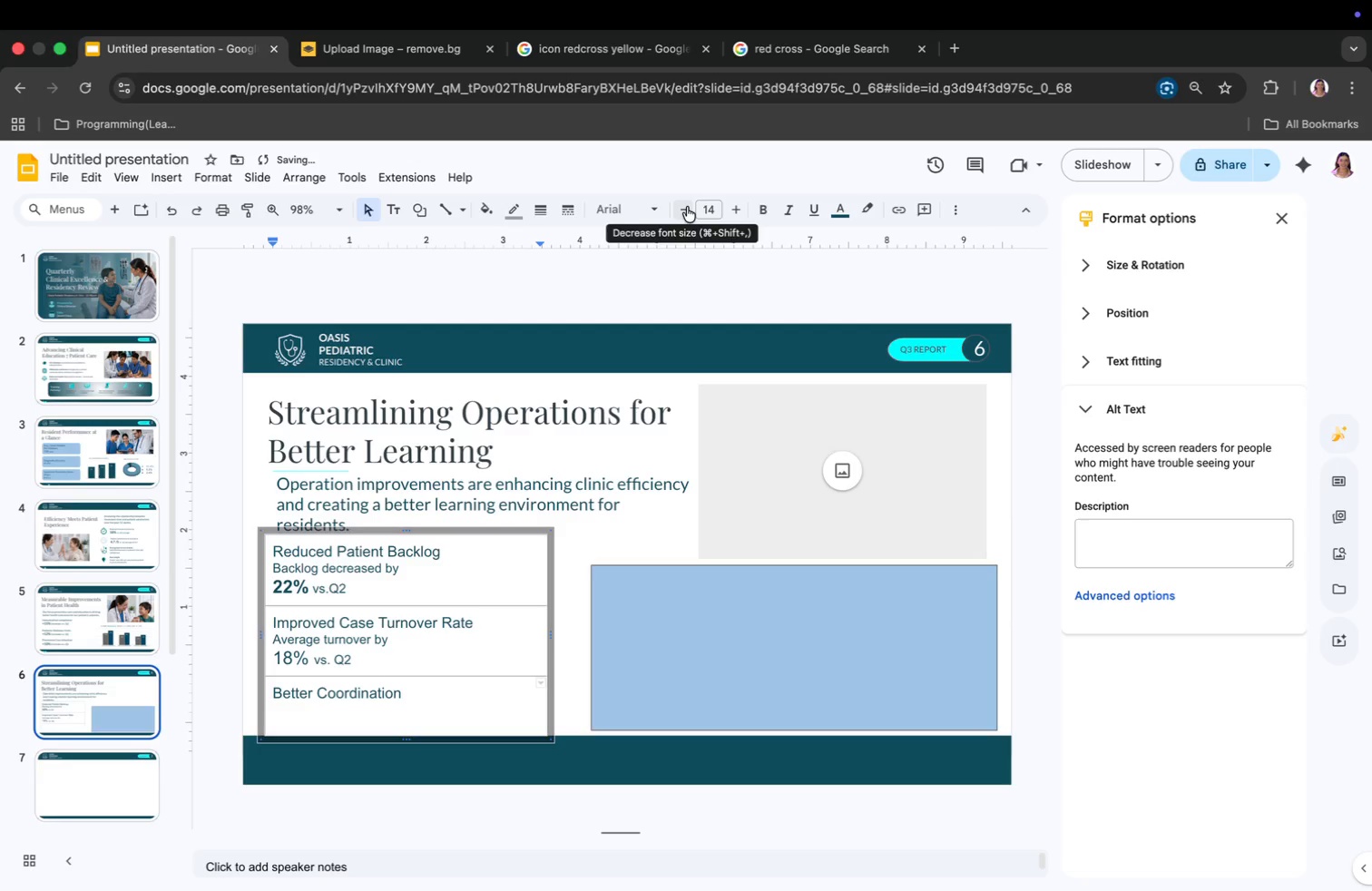 
double_click([685, 208])
 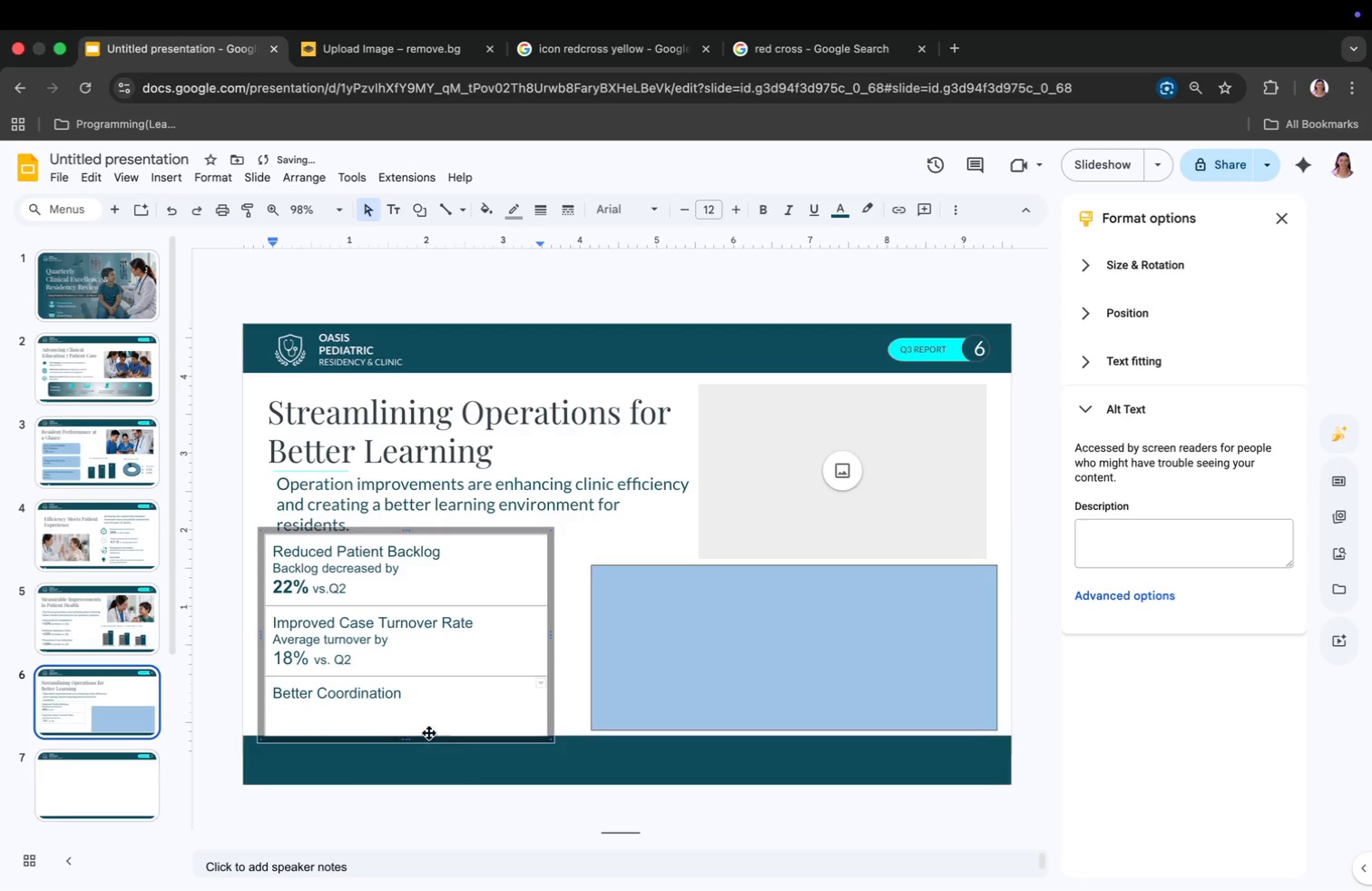 
type(Stronger collaboration between)
 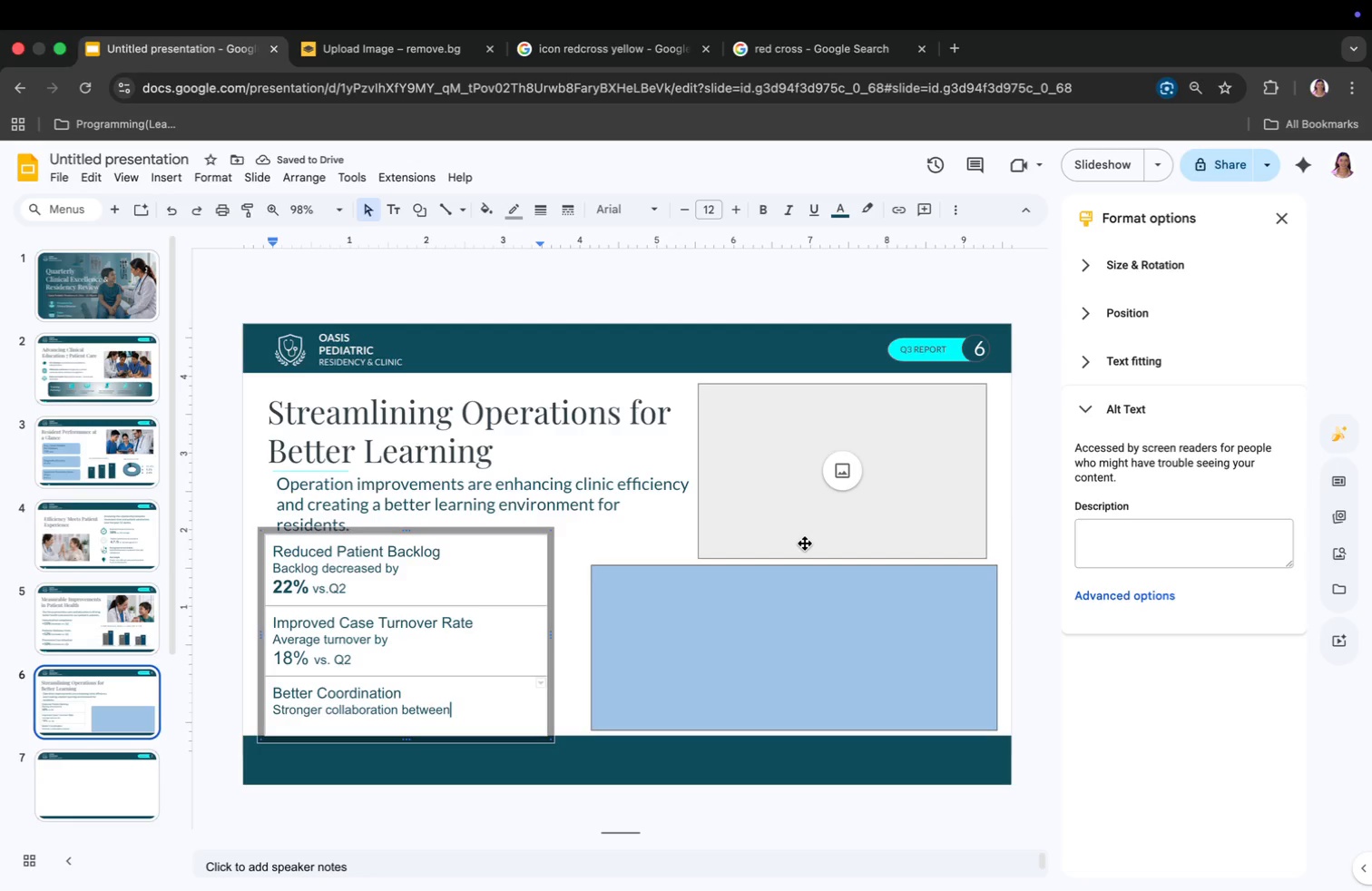 
key(Enter)
 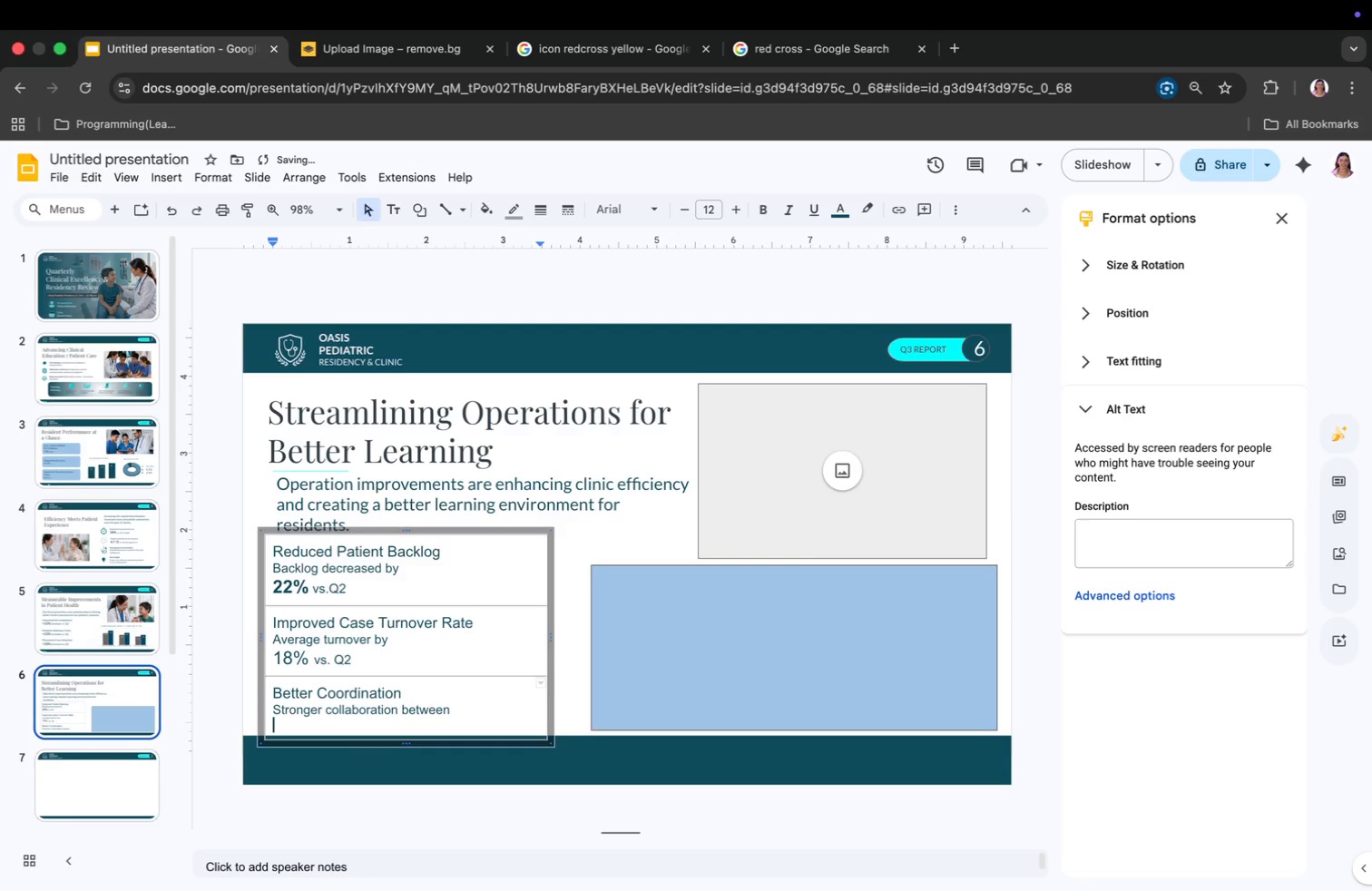 
type(residents and staff )
 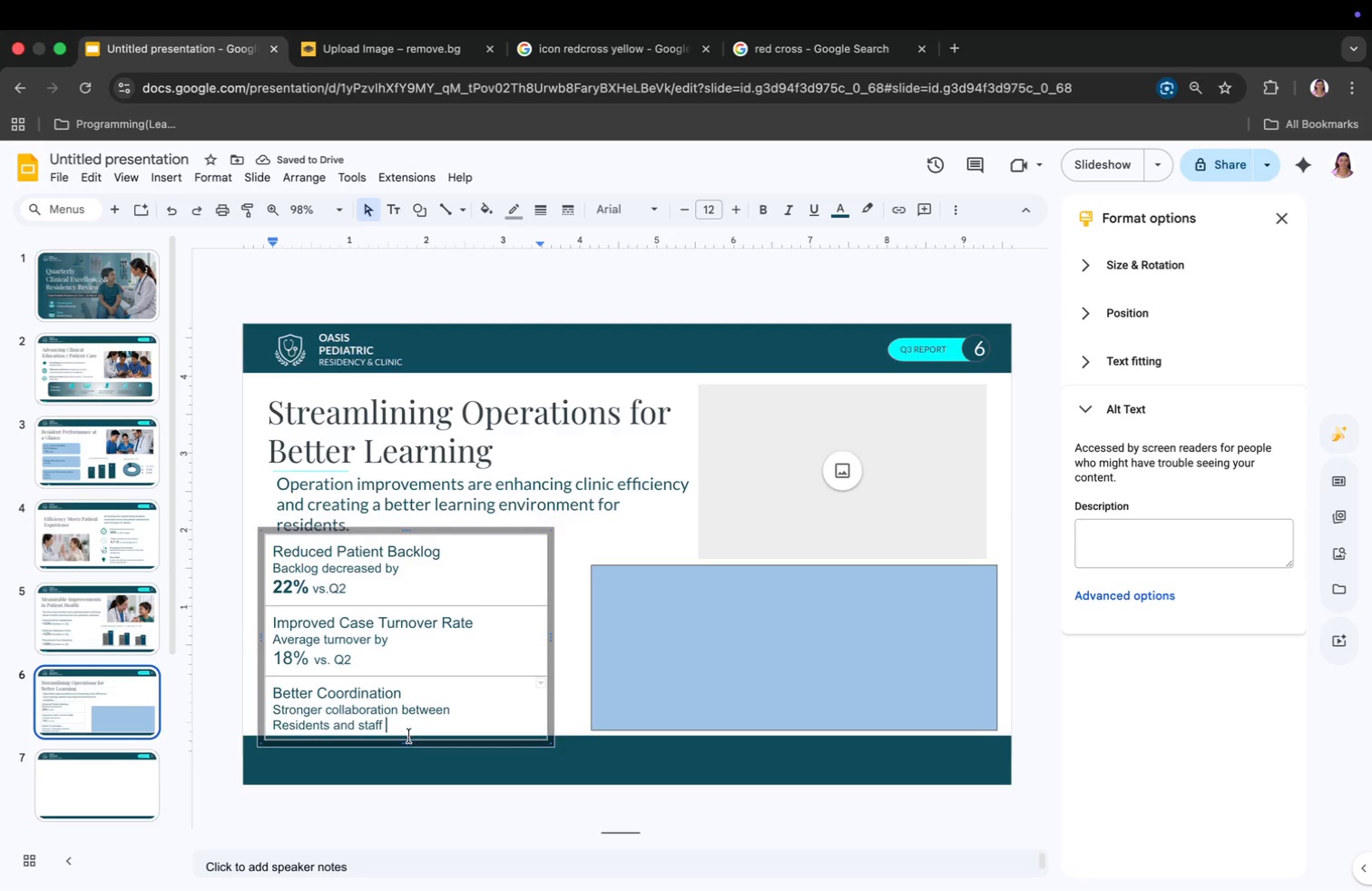 
wait(5.84)
 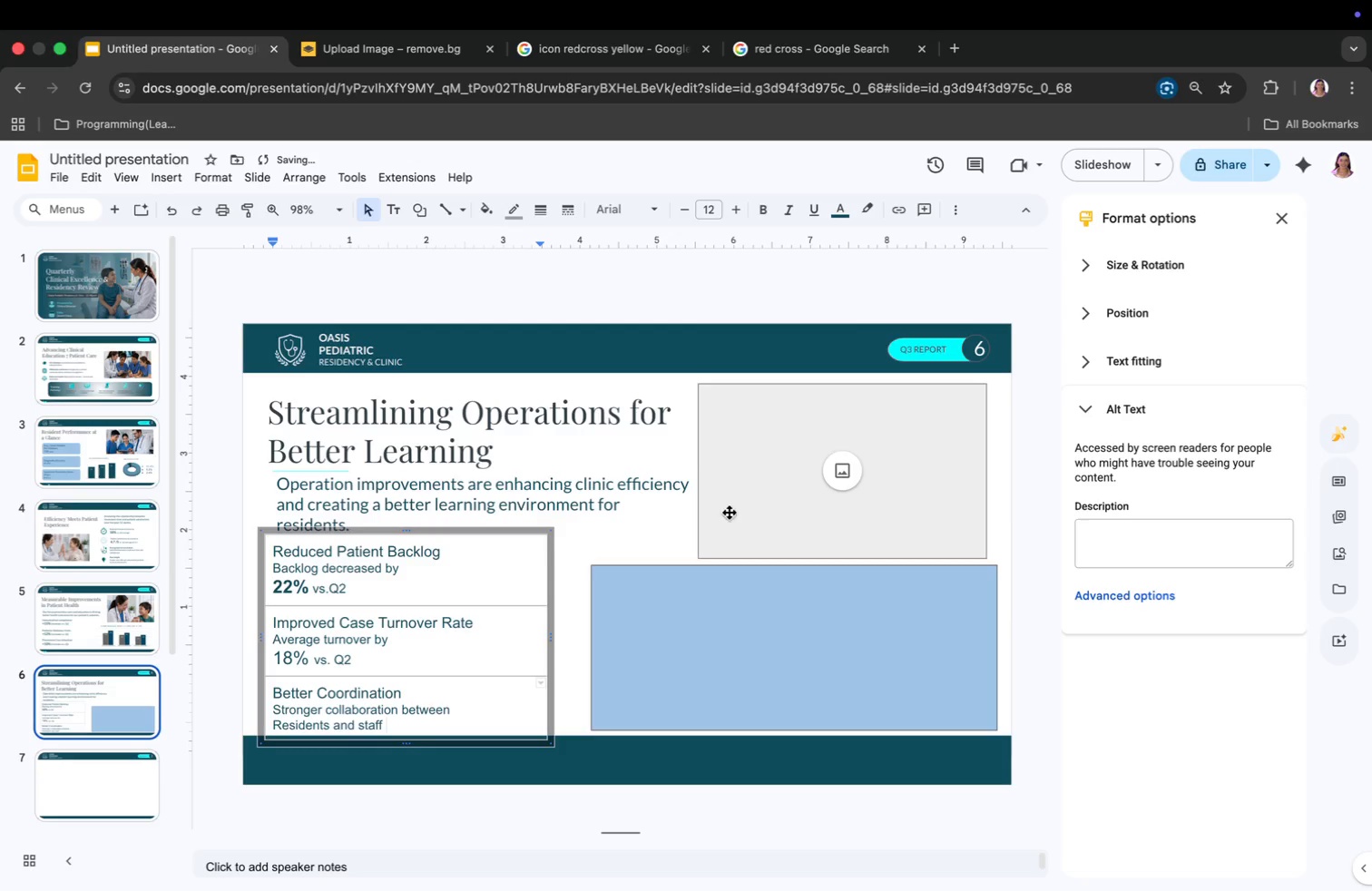 
left_click([577, 695])
 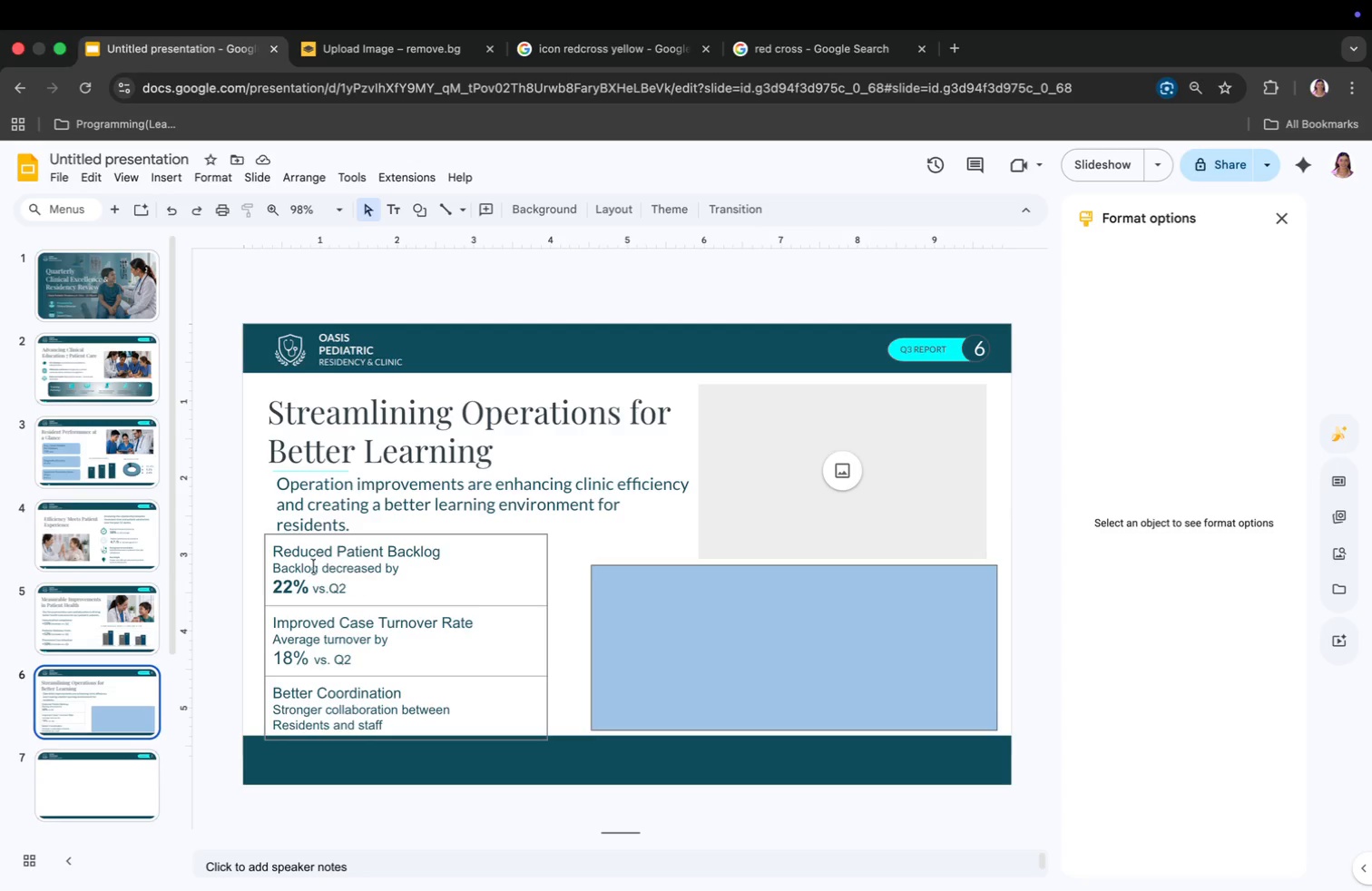 
left_click_drag(start_coordinate=[274, 556], to_coordinate=[445, 718])
 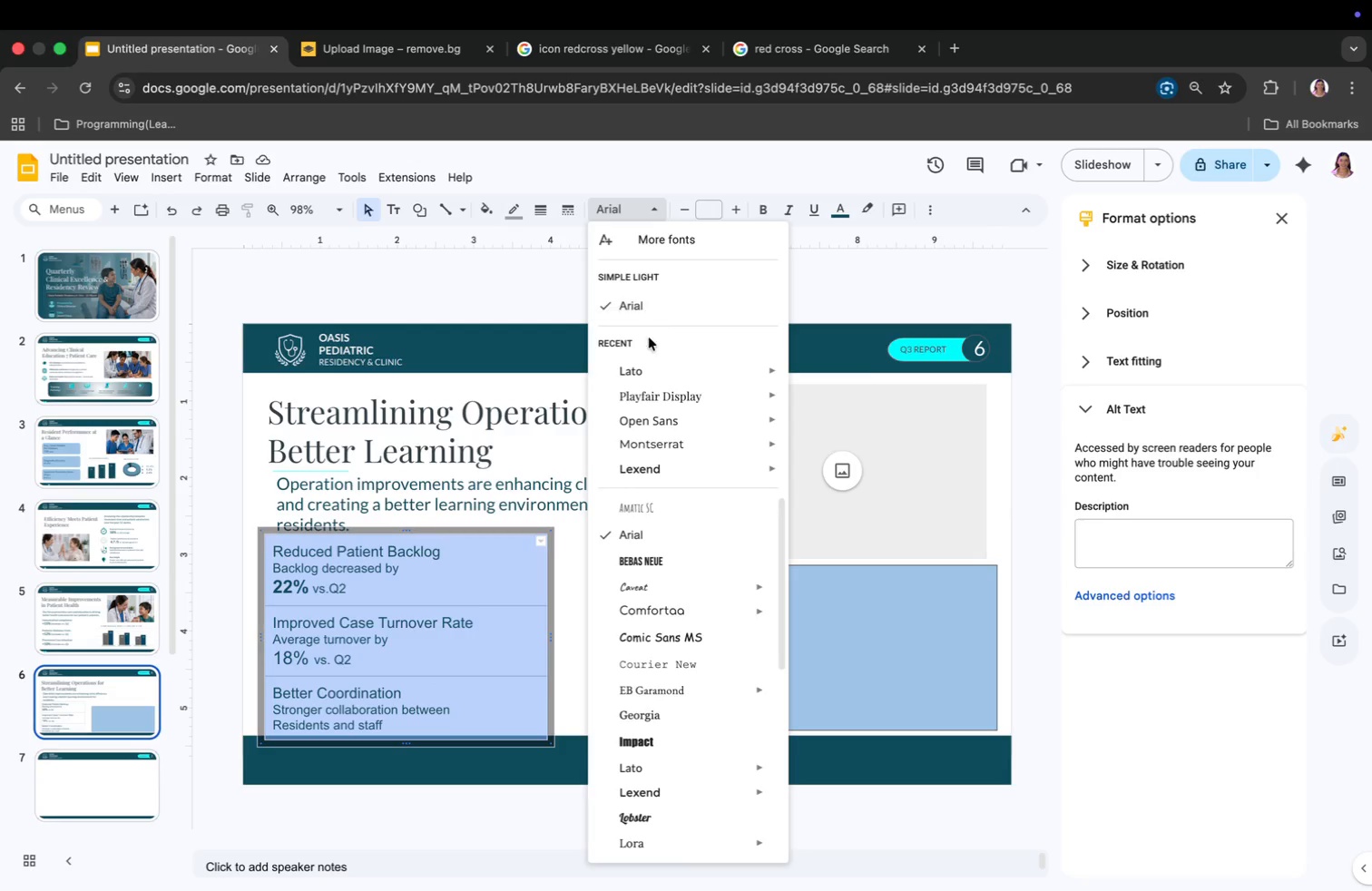 
left_click([641, 374])
 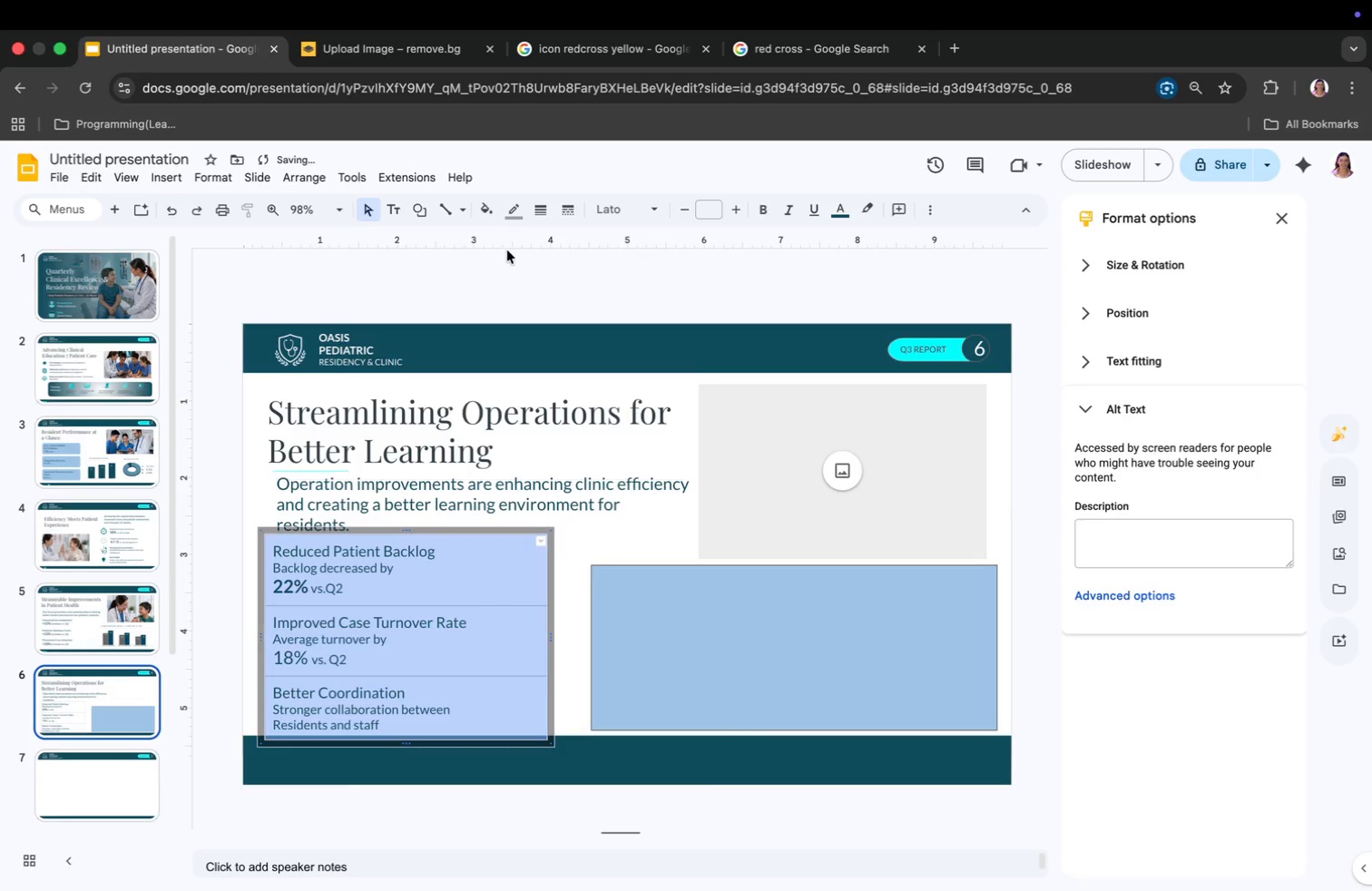 
left_click([504, 211])
 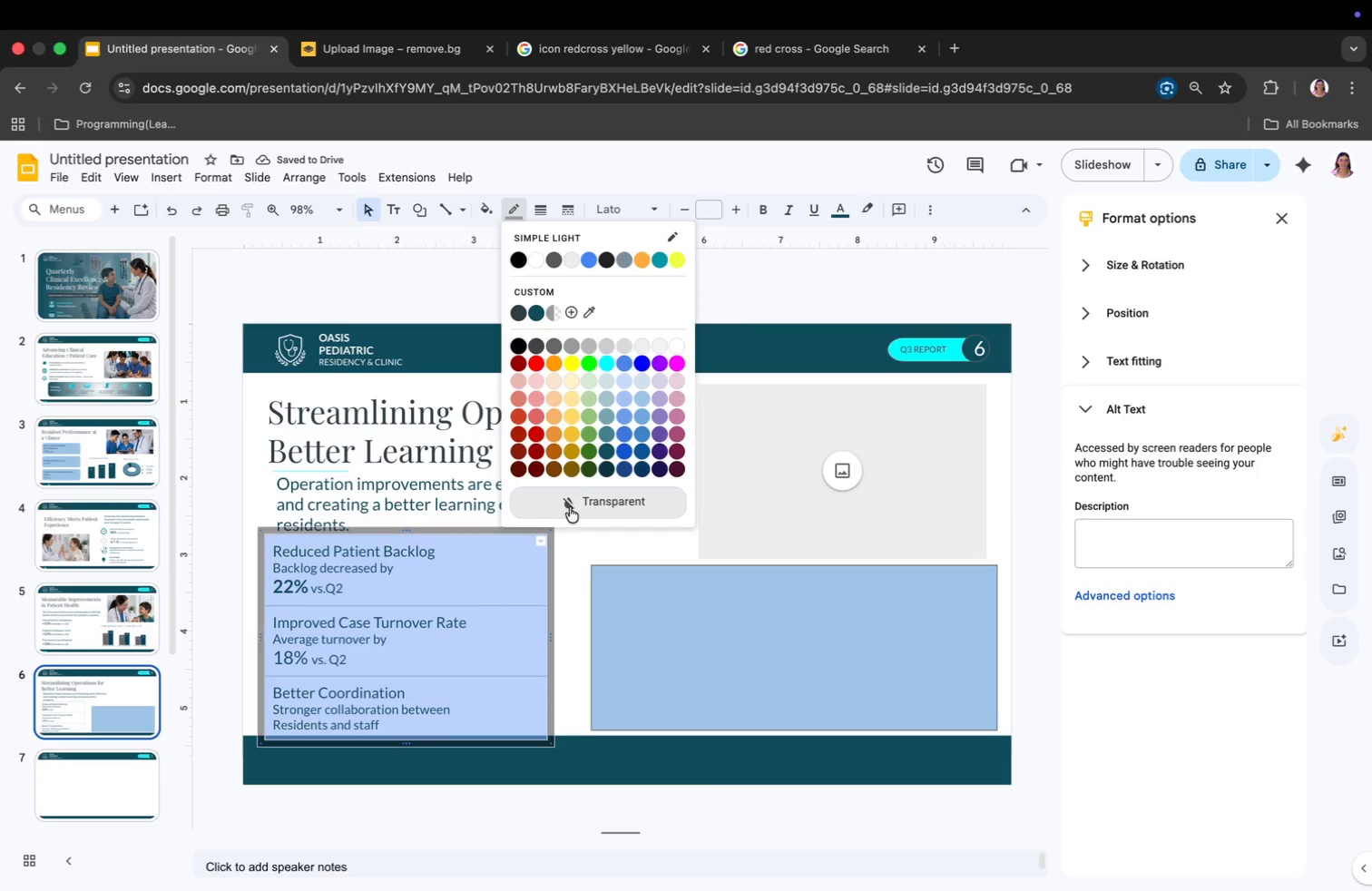 
left_click([571, 494])
 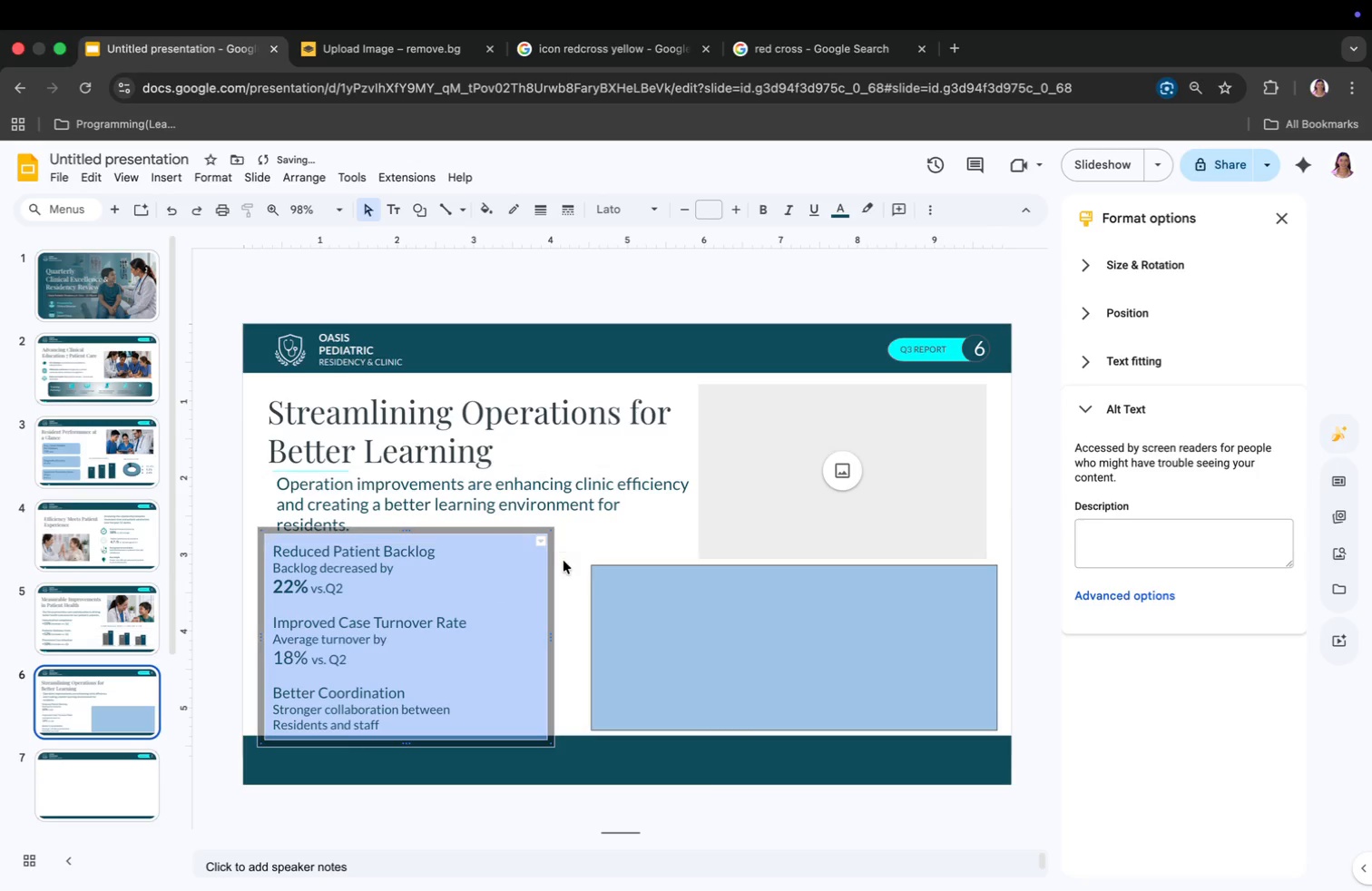 
left_click([561, 578])
 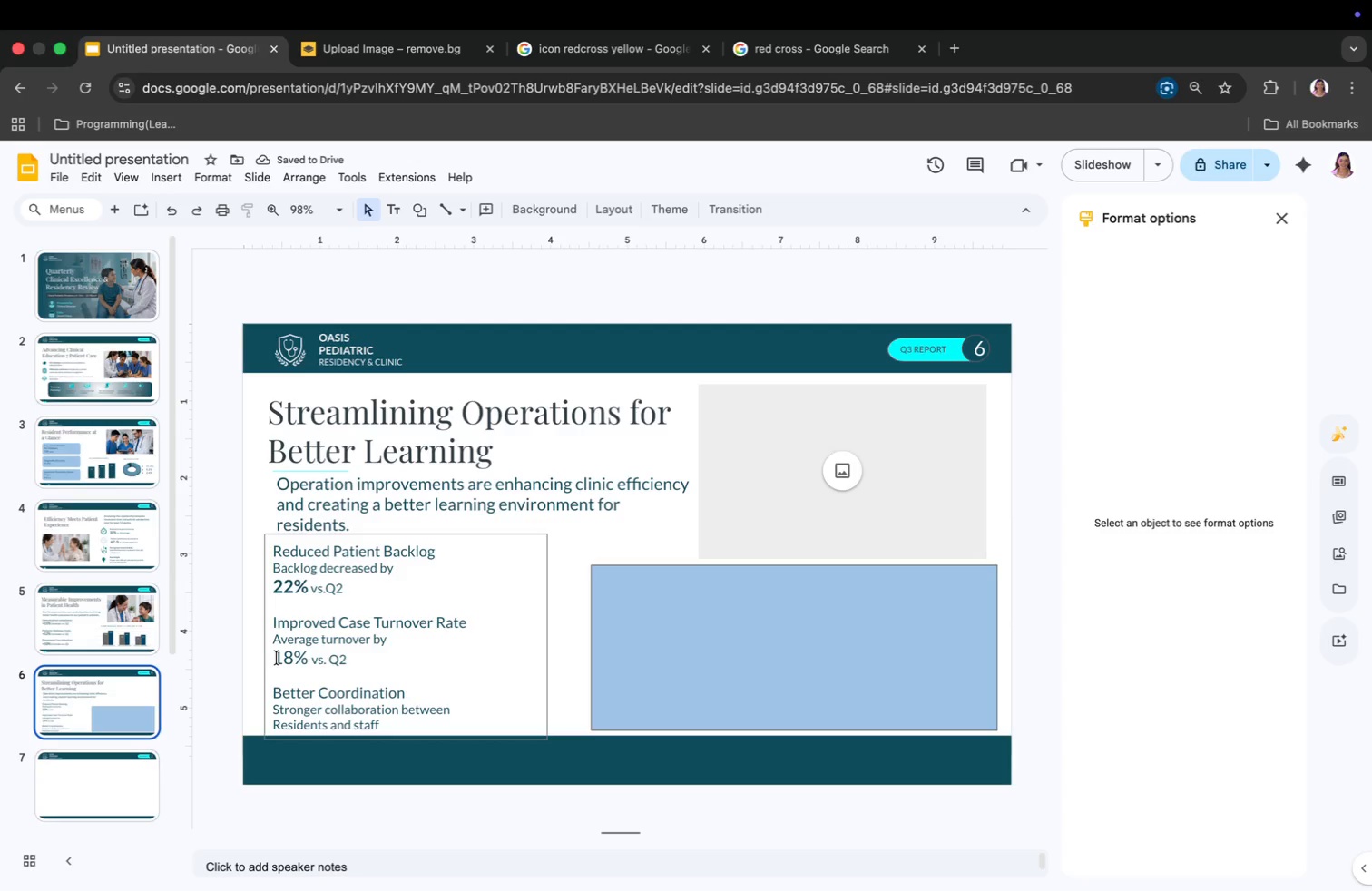 
left_click_drag(start_coordinate=[272, 659], to_coordinate=[304, 659])
 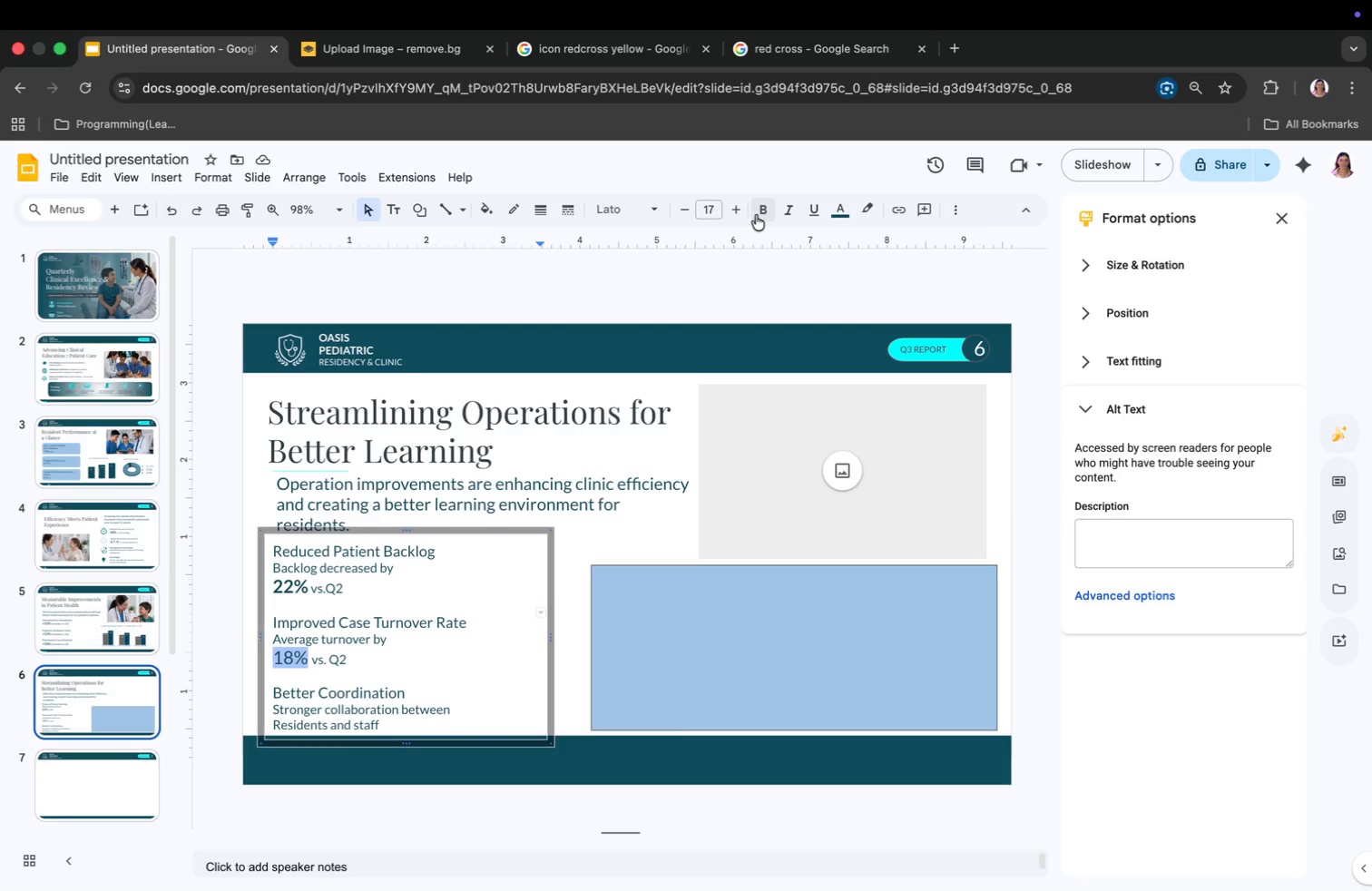 
left_click([760, 214])
 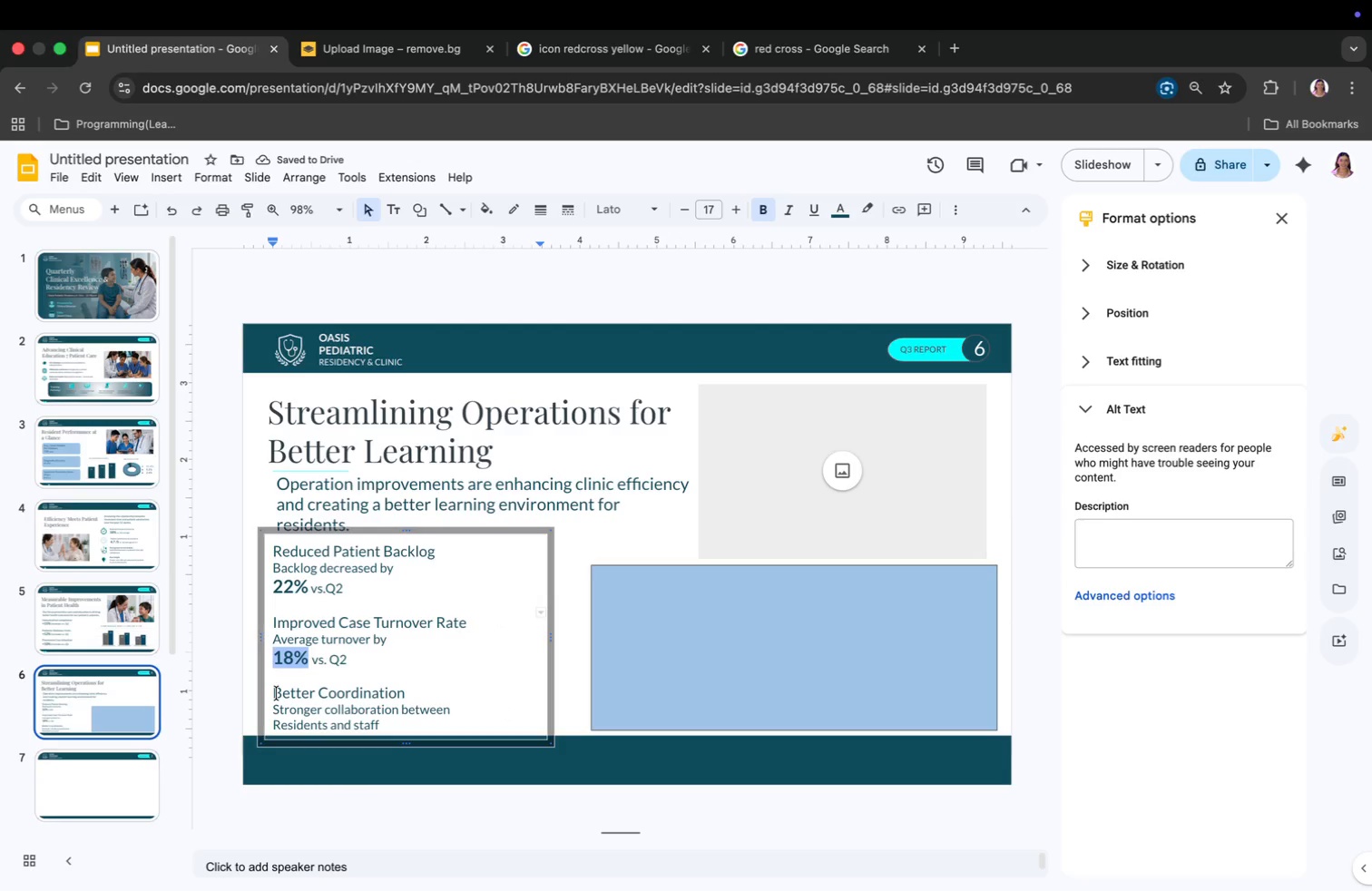 
wait(6.37)
 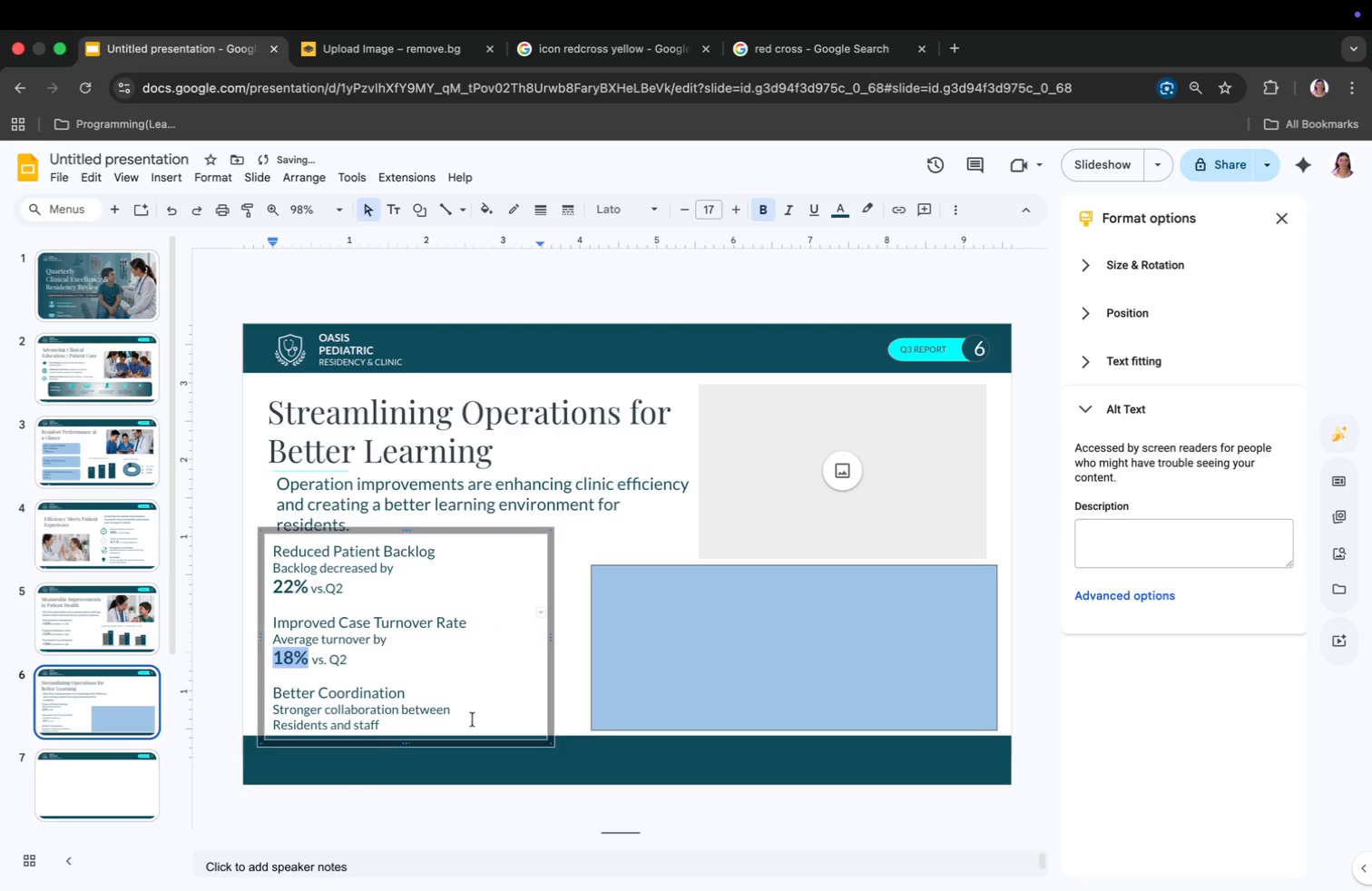 
left_click_drag(start_coordinate=[275, 691], to_coordinate=[404, 690])
 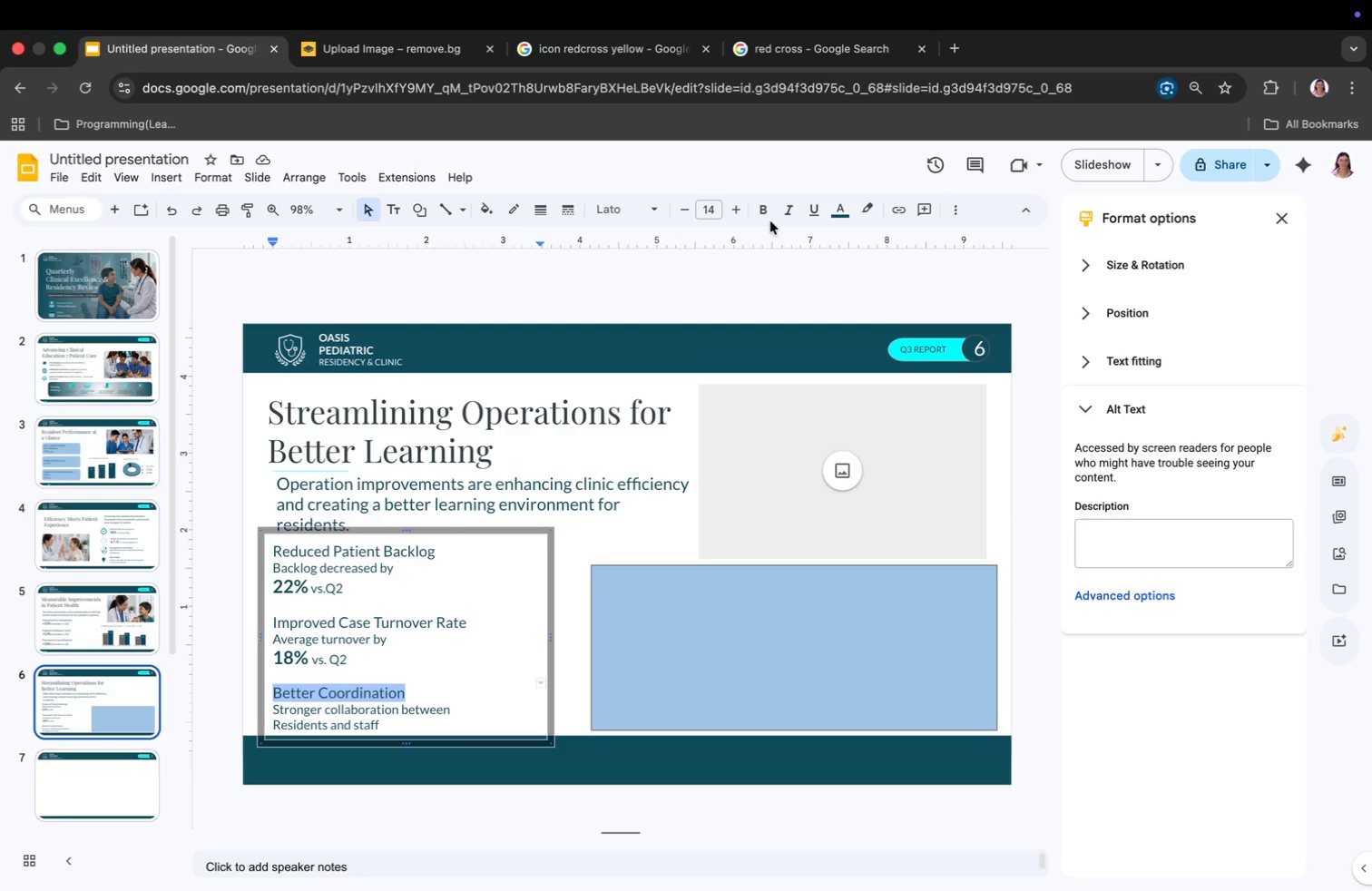 
left_click([763, 217])
 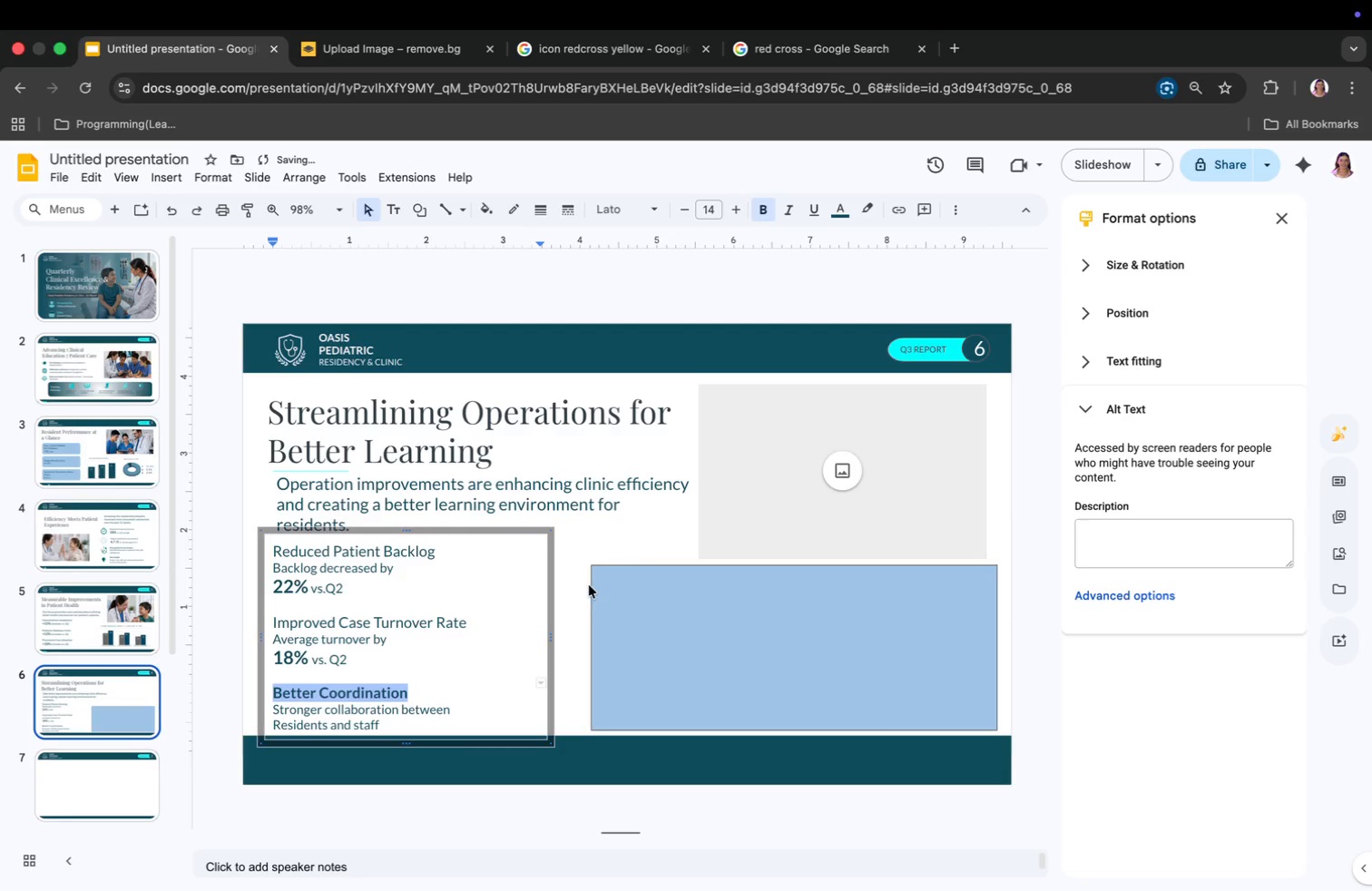 
left_click([582, 591])
 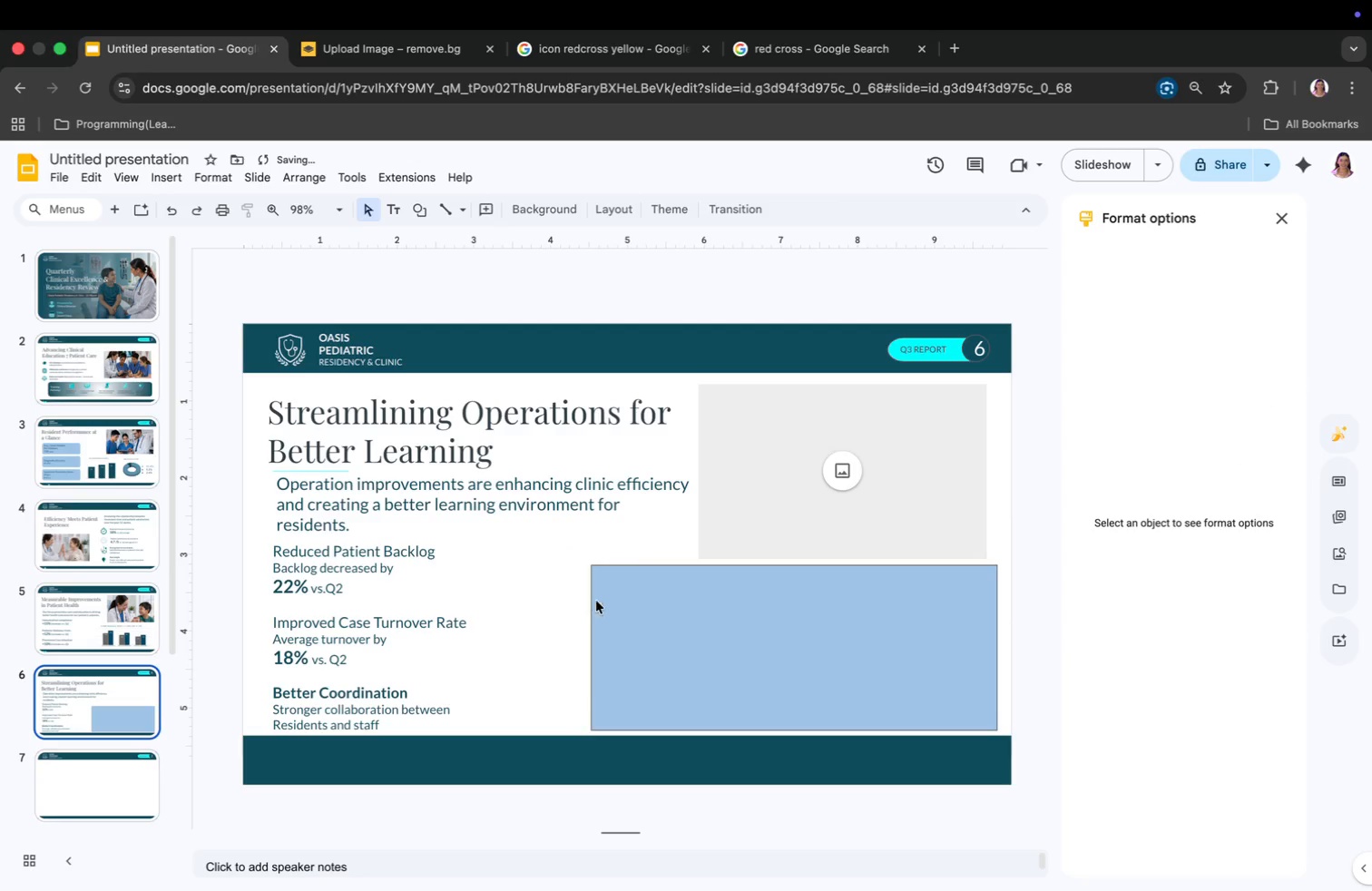 
left_click([621, 620])
 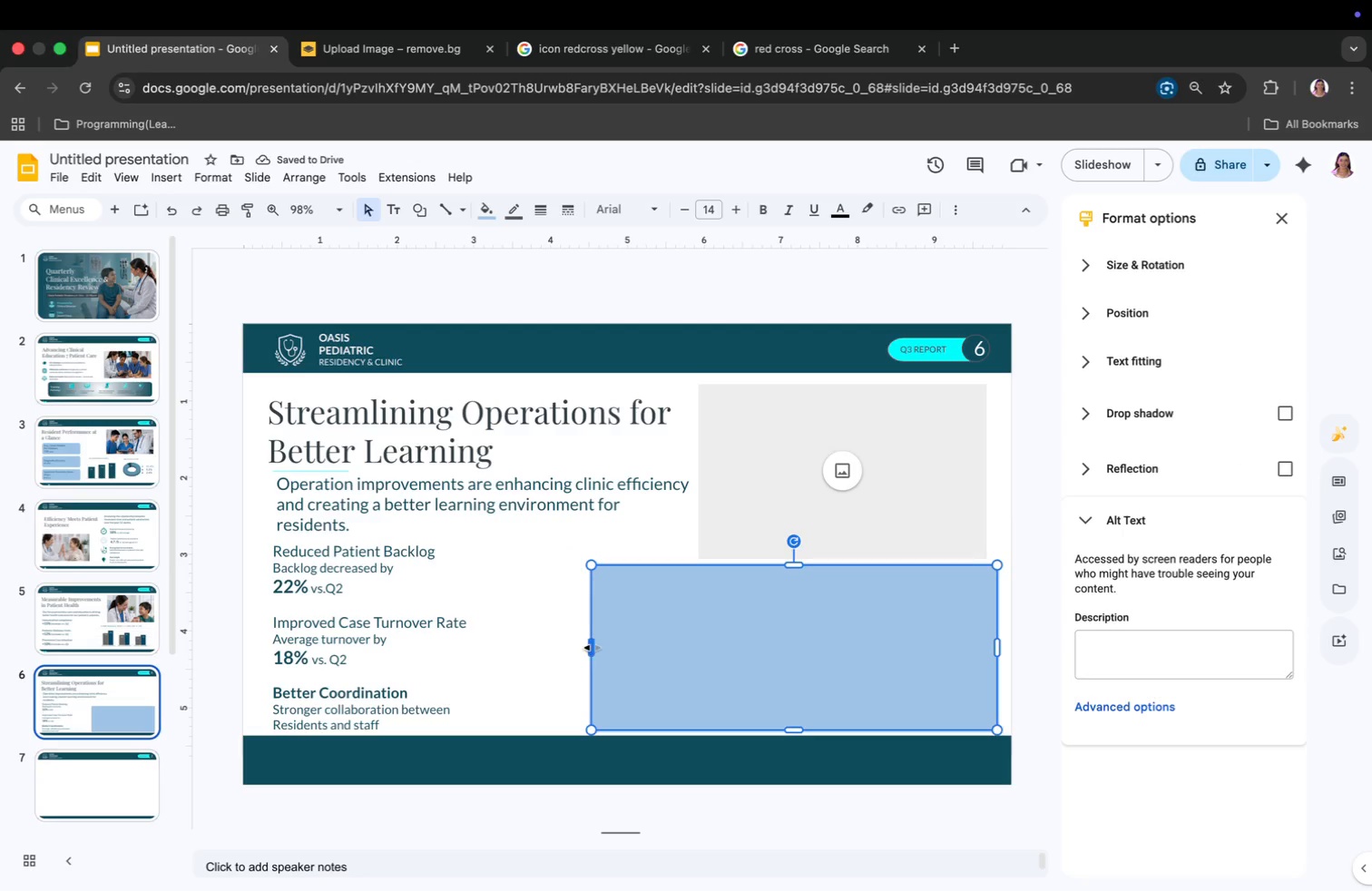 
left_click_drag(start_coordinate=[593, 649], to_coordinate=[563, 651])
 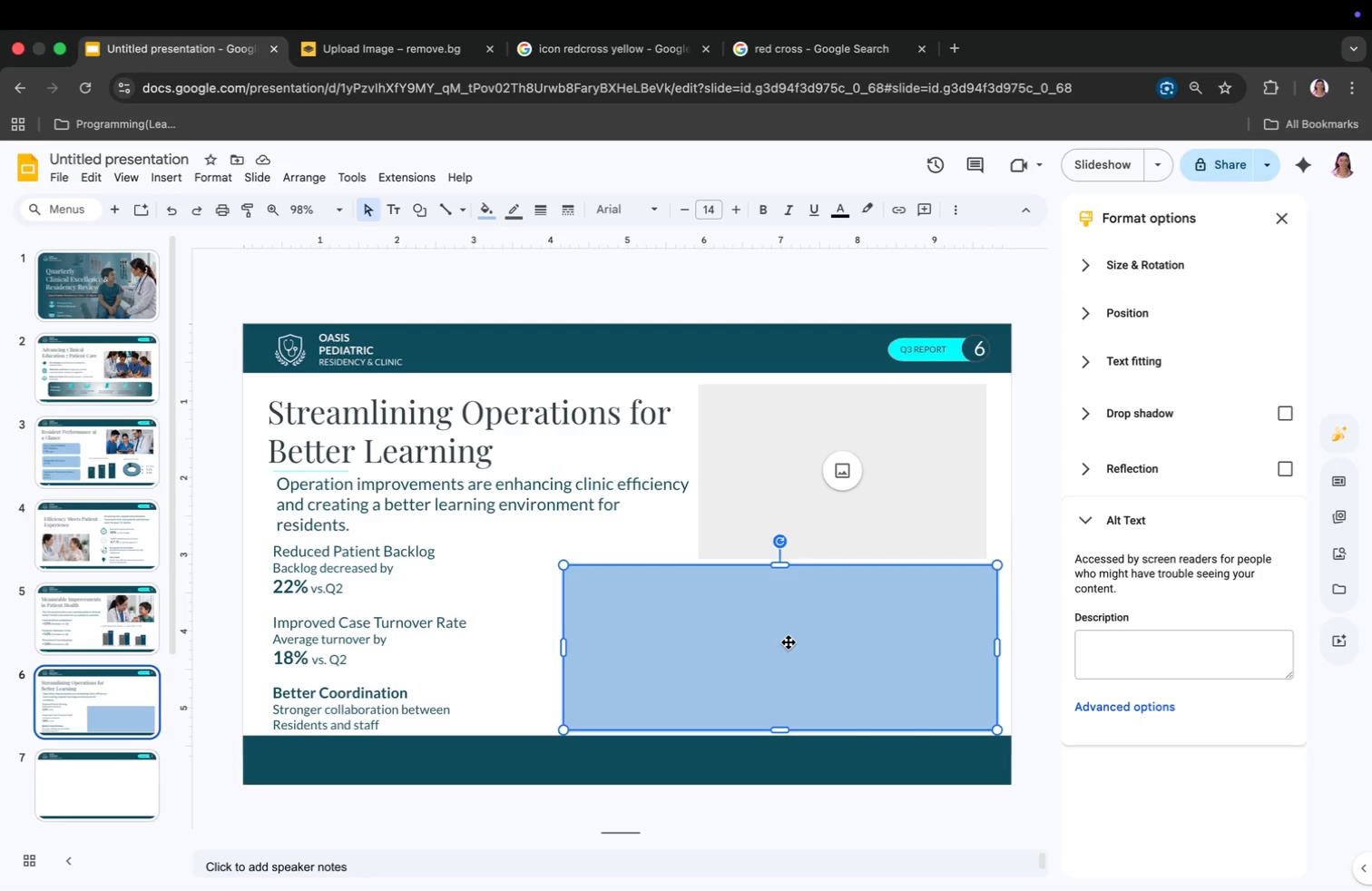 
wait(10.36)
 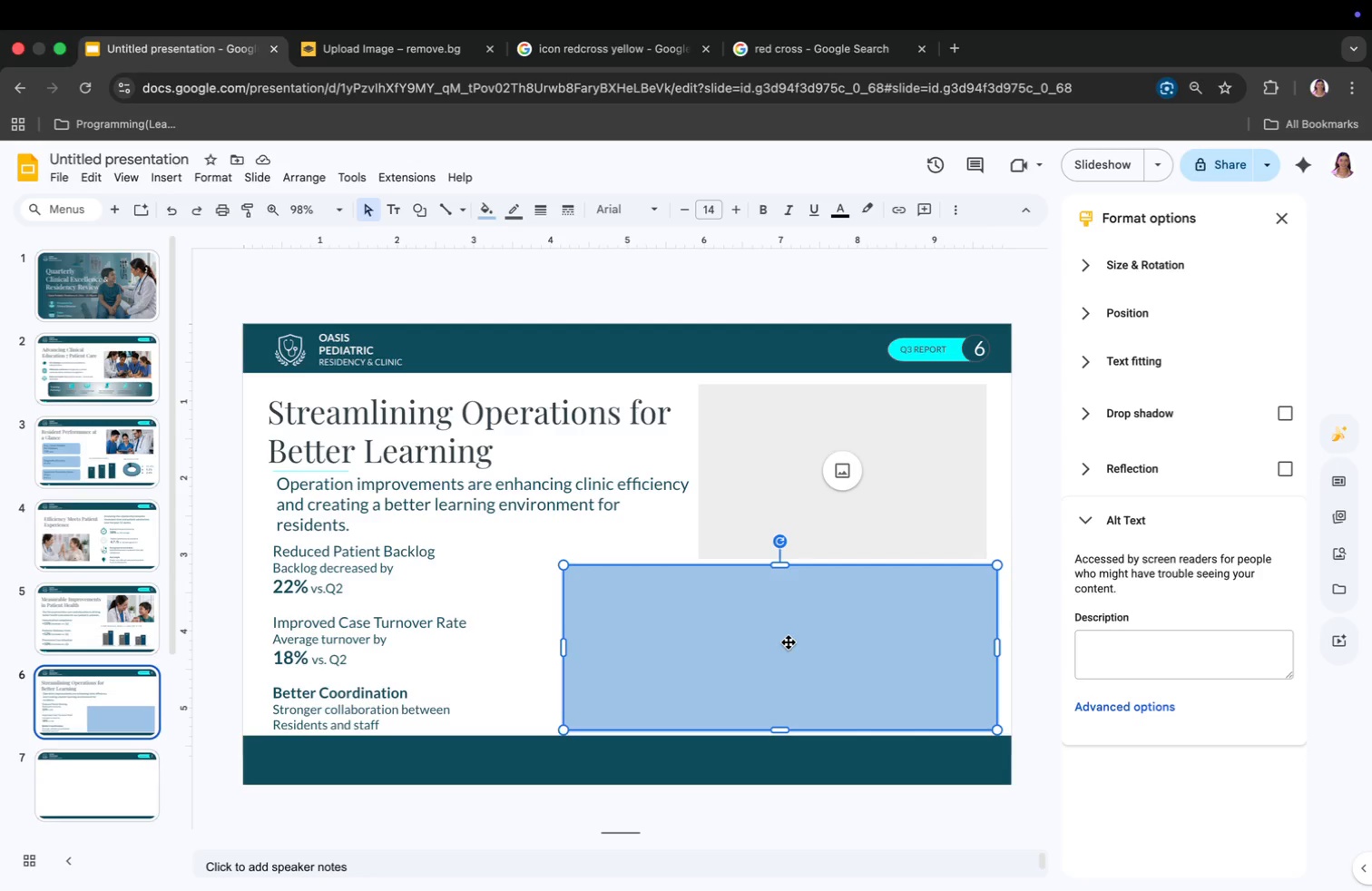 
left_click([131, 177])
 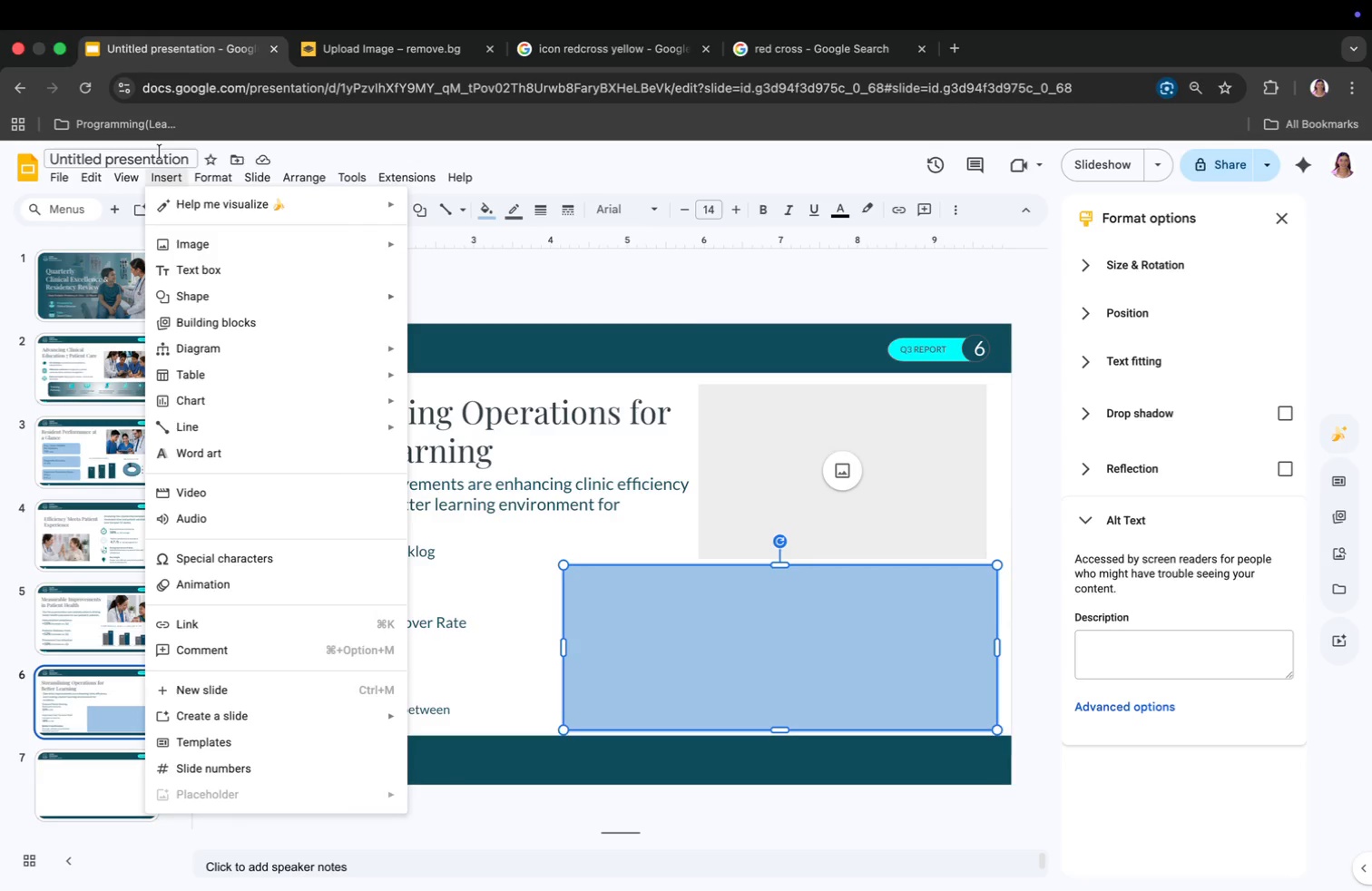 
double_click([156, 174])
 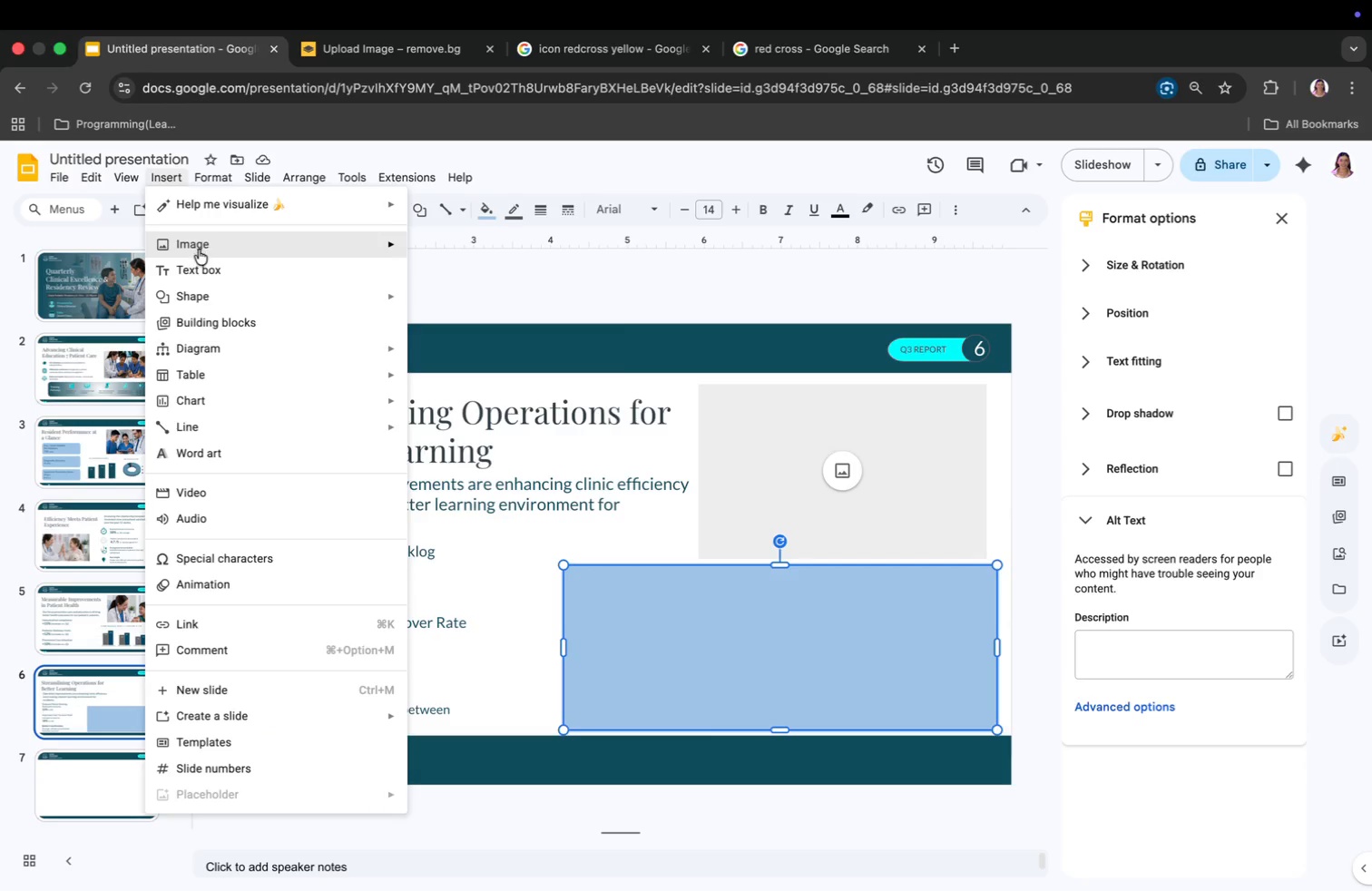 
left_click([200, 264])
 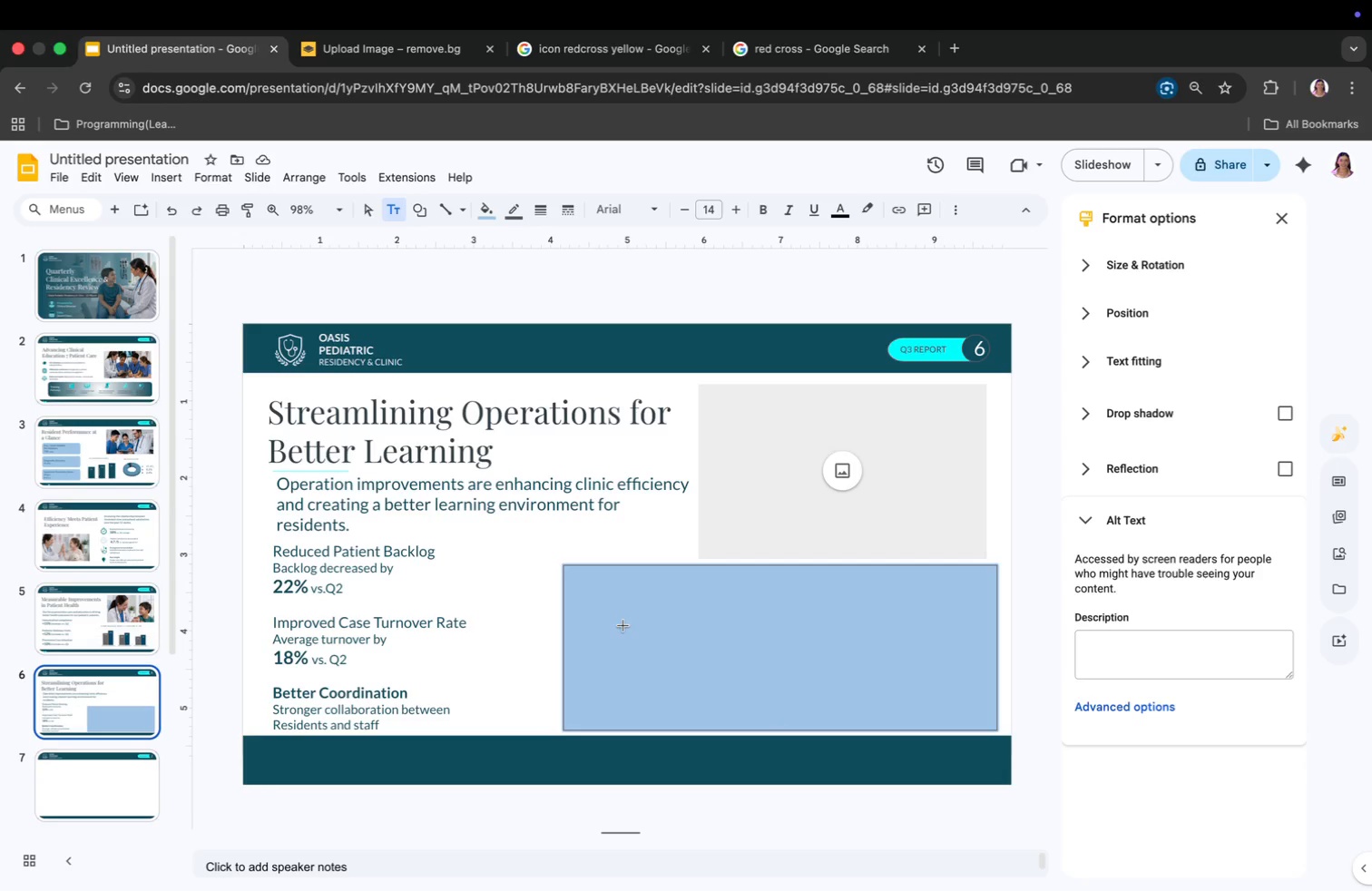 
left_click([624, 622])
 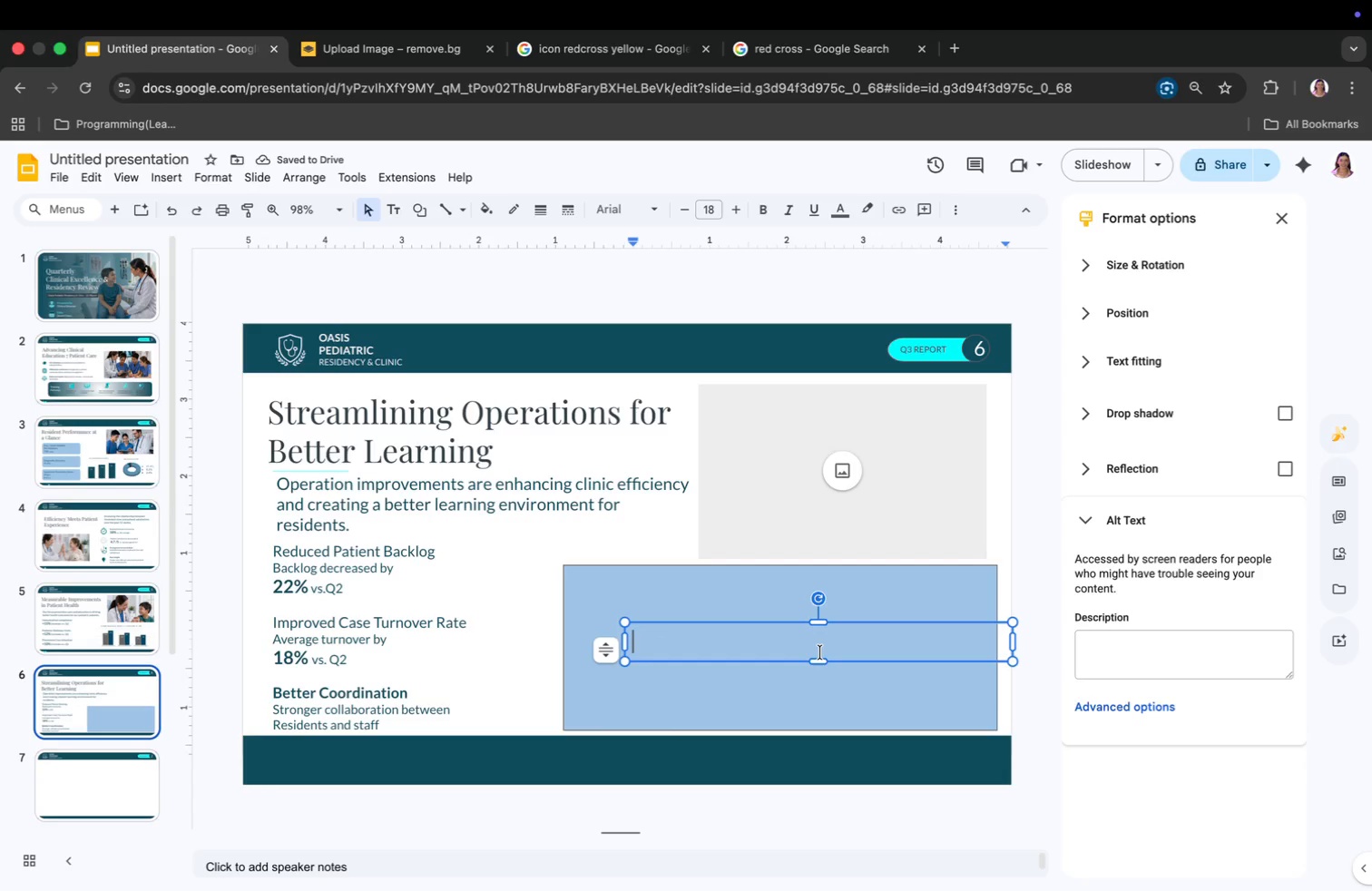 
key(Meta+CommandLeft)
 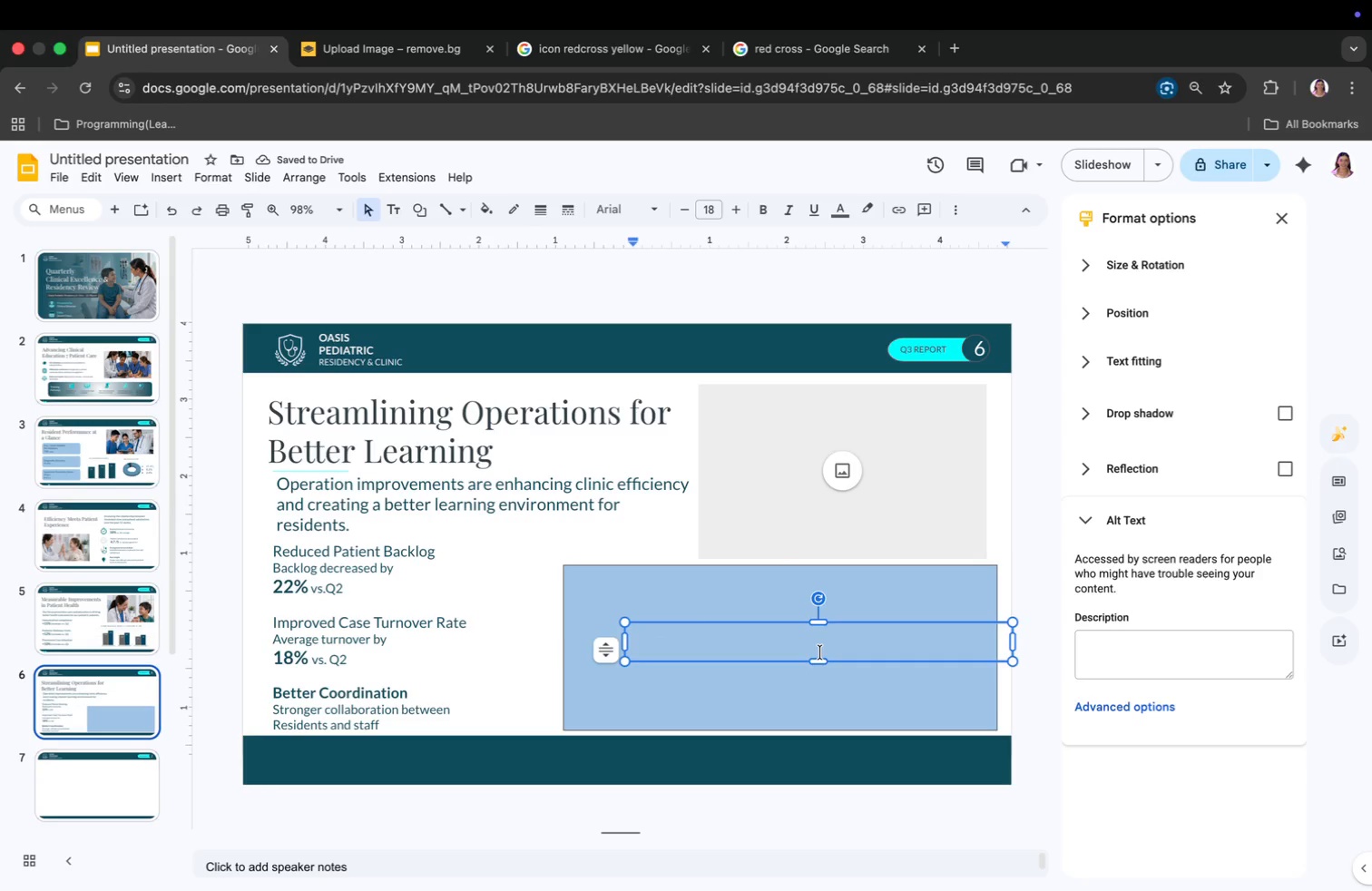 
key(Meta+Z)
 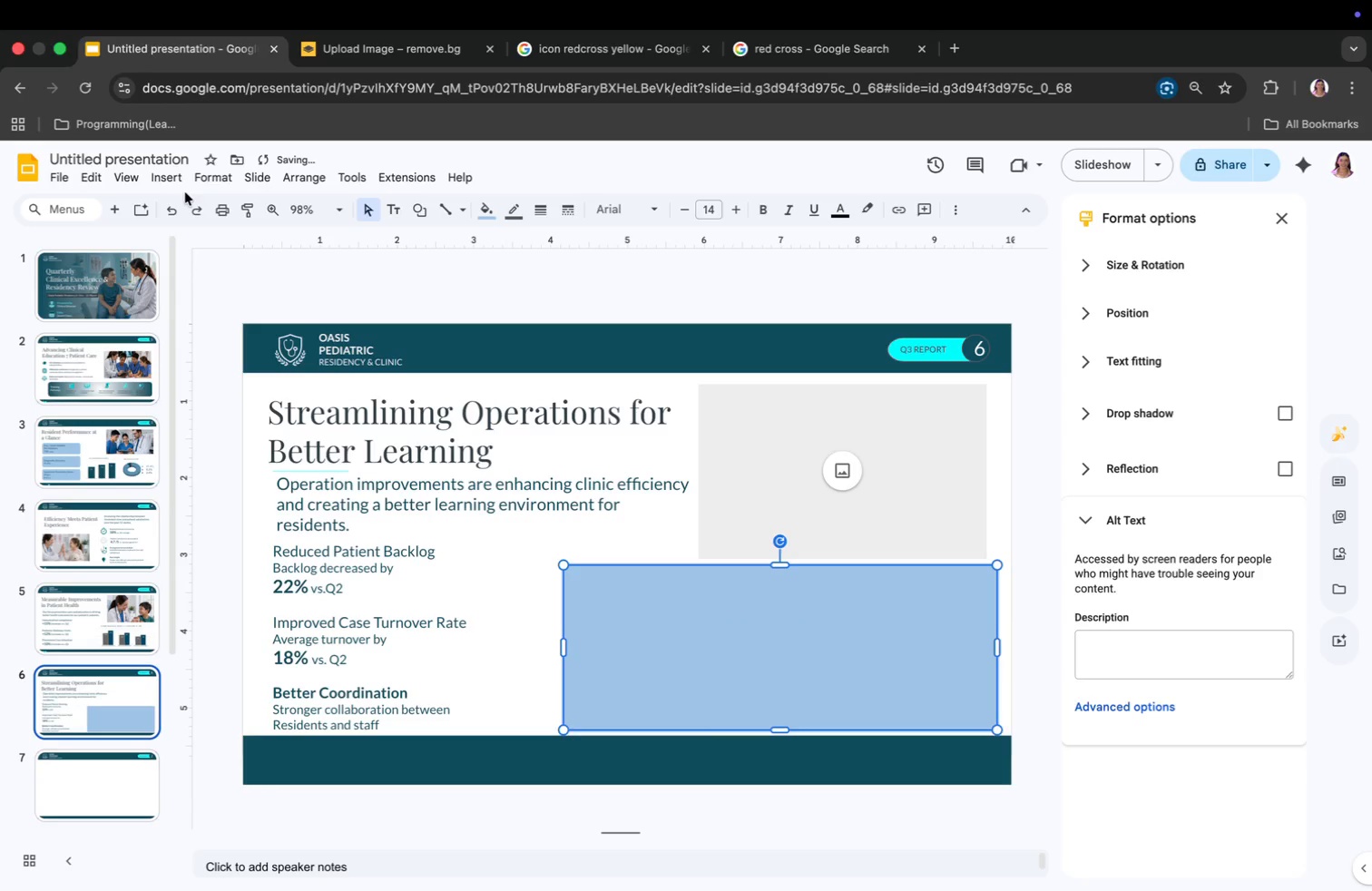 
left_click([181, 181])
 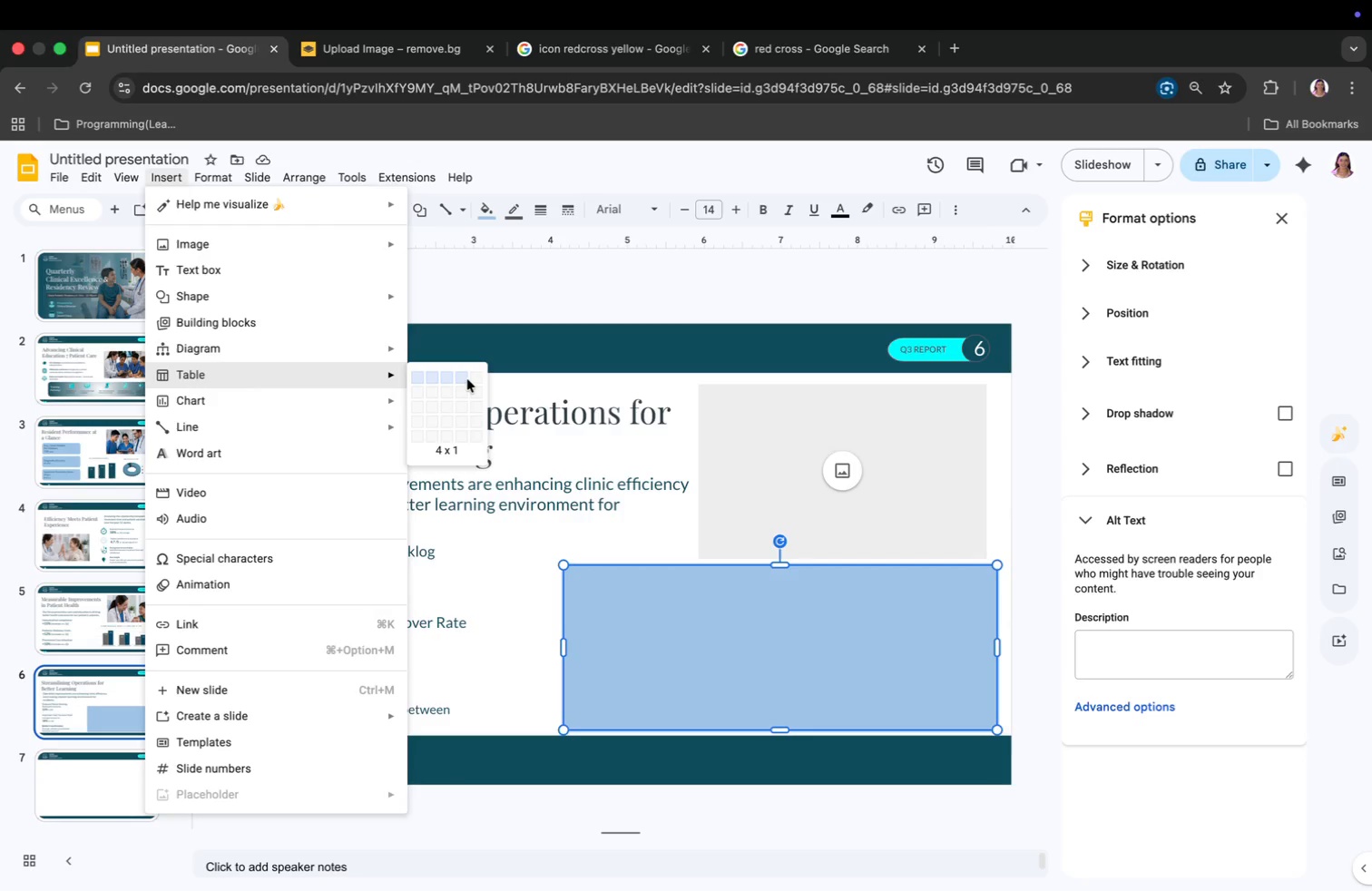 
wait(5.14)
 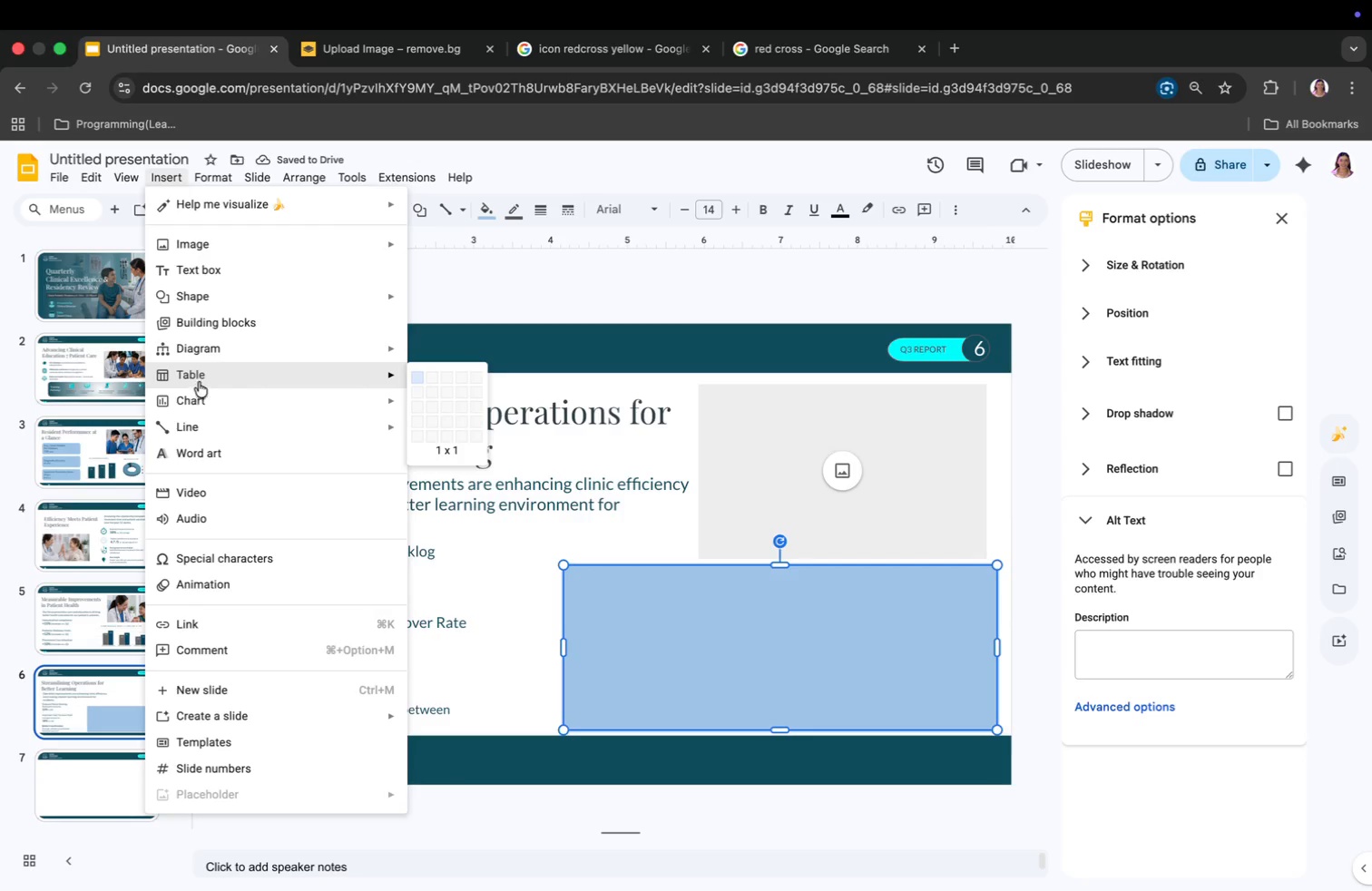 
left_click([470, 379])
 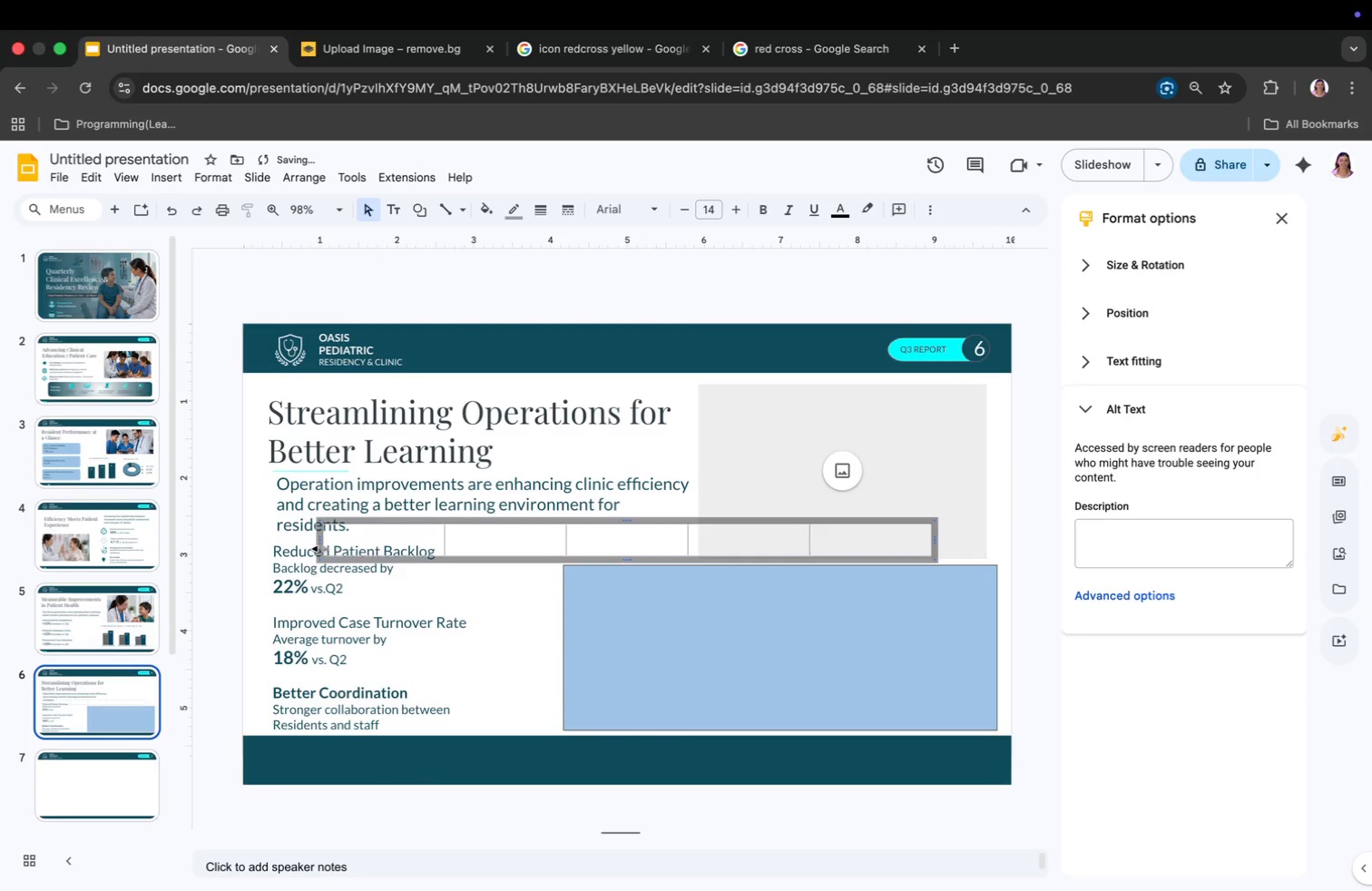 
left_click_drag(start_coordinate=[319, 543], to_coordinate=[486, 543])
 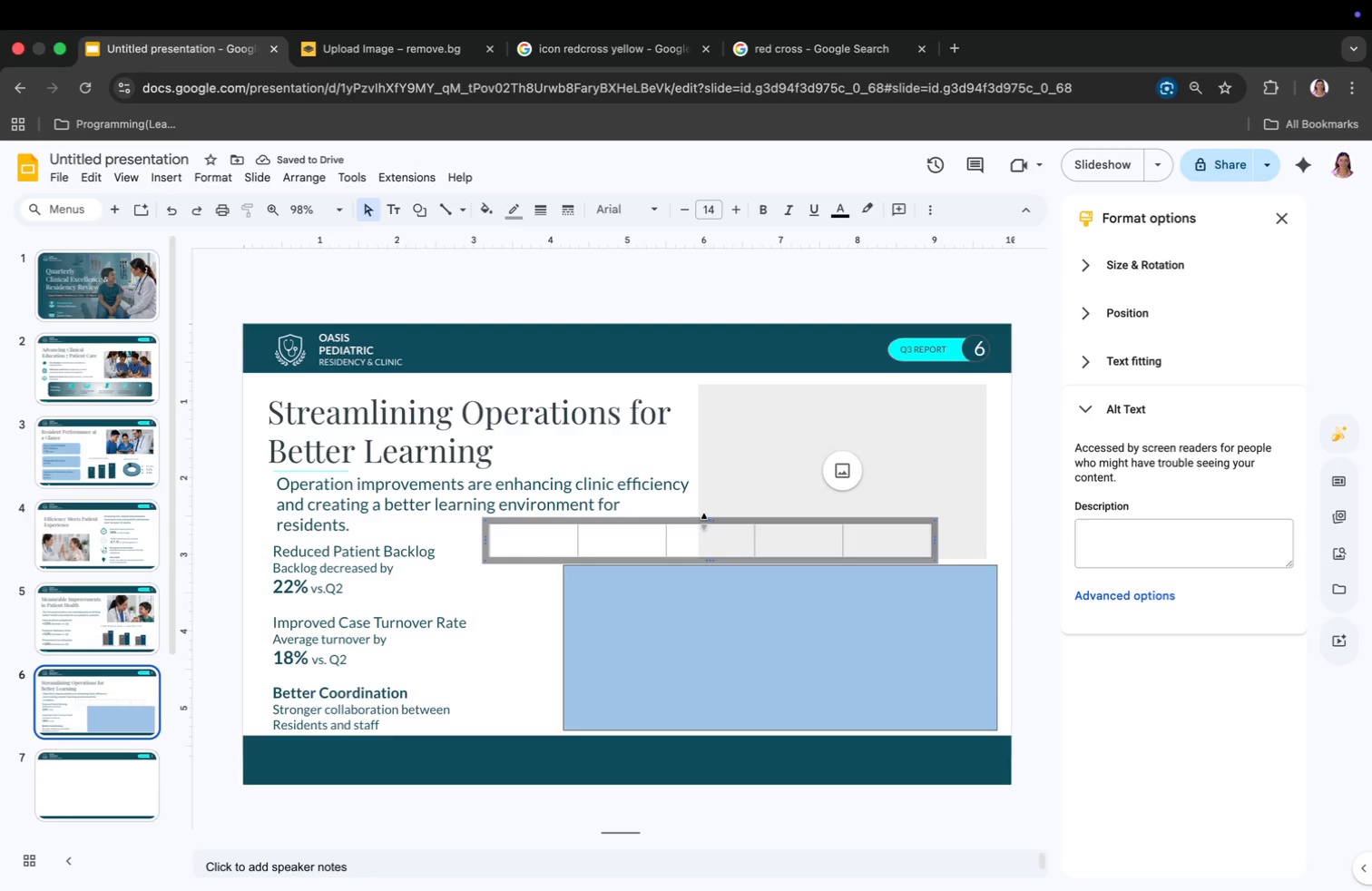 
left_click([656, 530])
 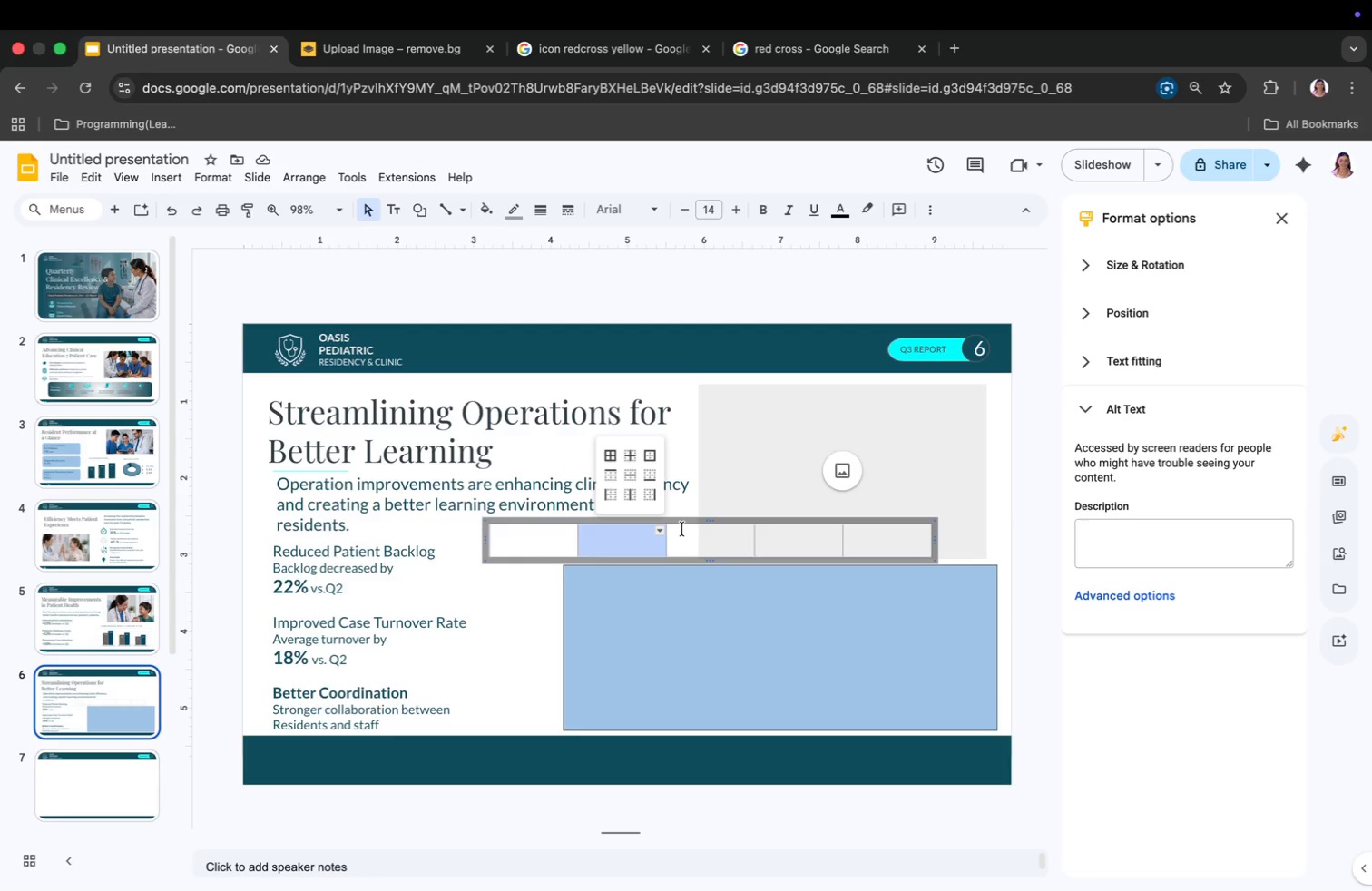 
left_click([682, 529])
 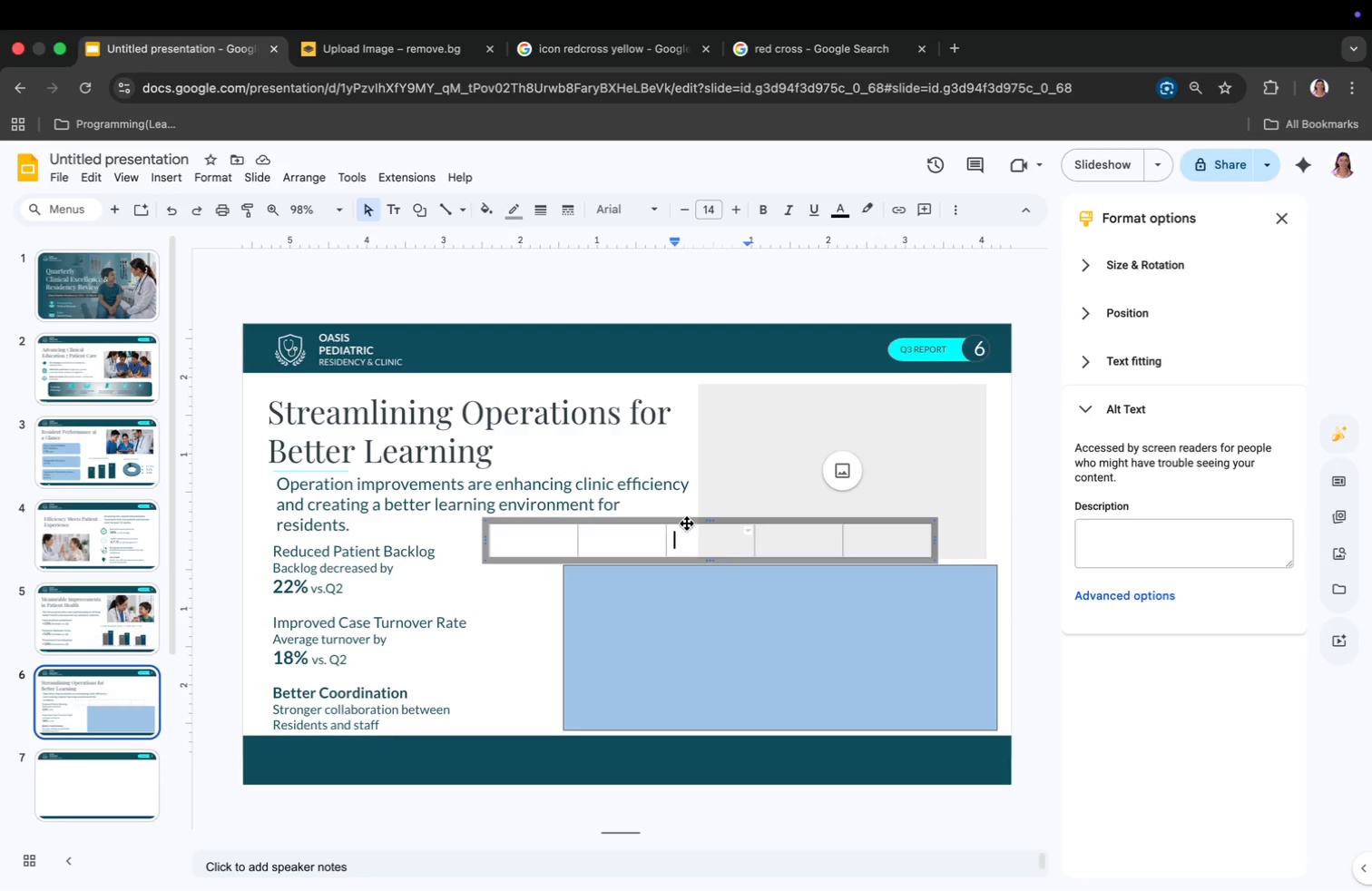 
left_click_drag(start_coordinate=[689, 520], to_coordinate=[760, 619])
 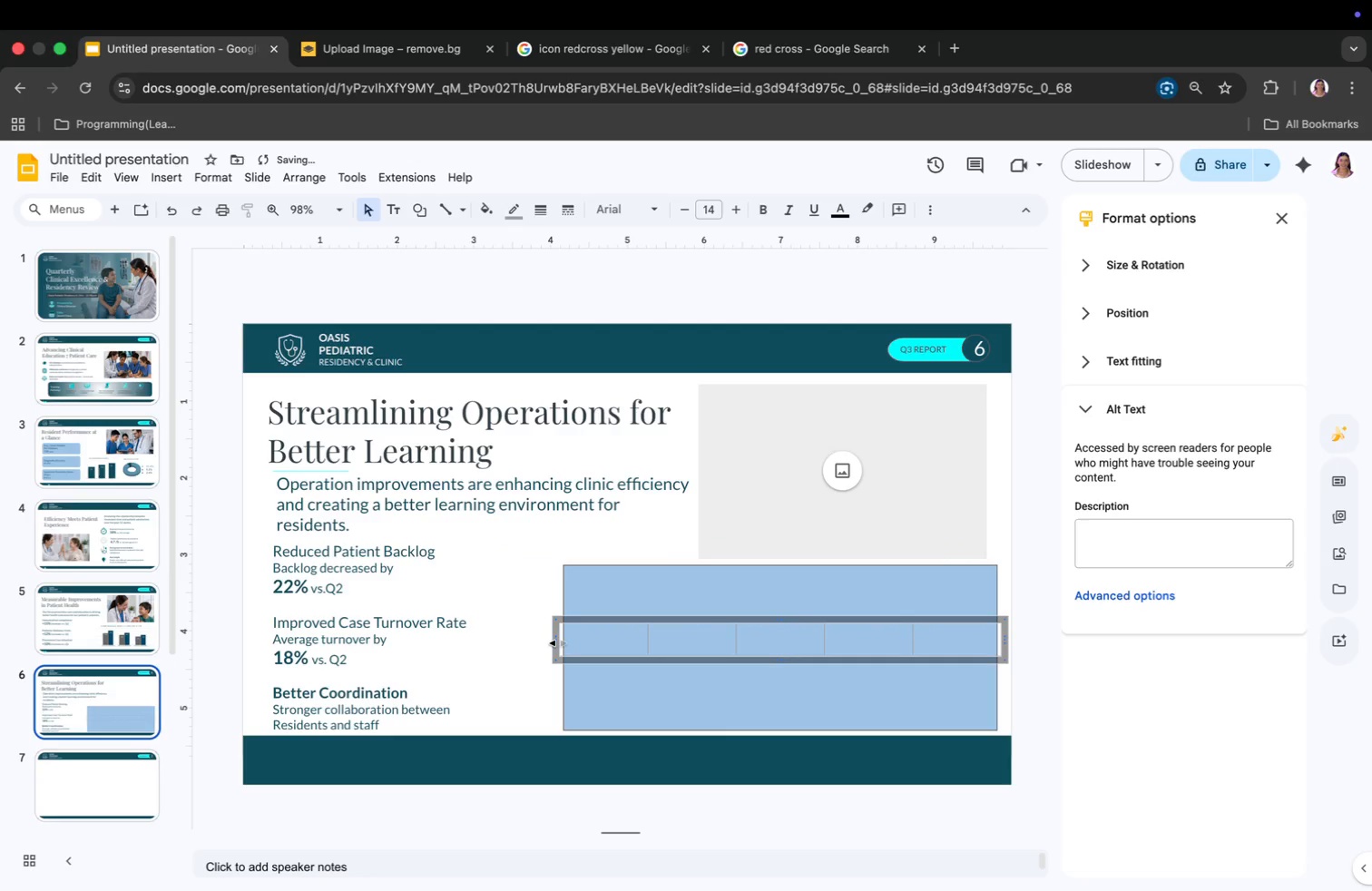 
left_click_drag(start_coordinate=[558, 643], to_coordinate=[570, 643])
 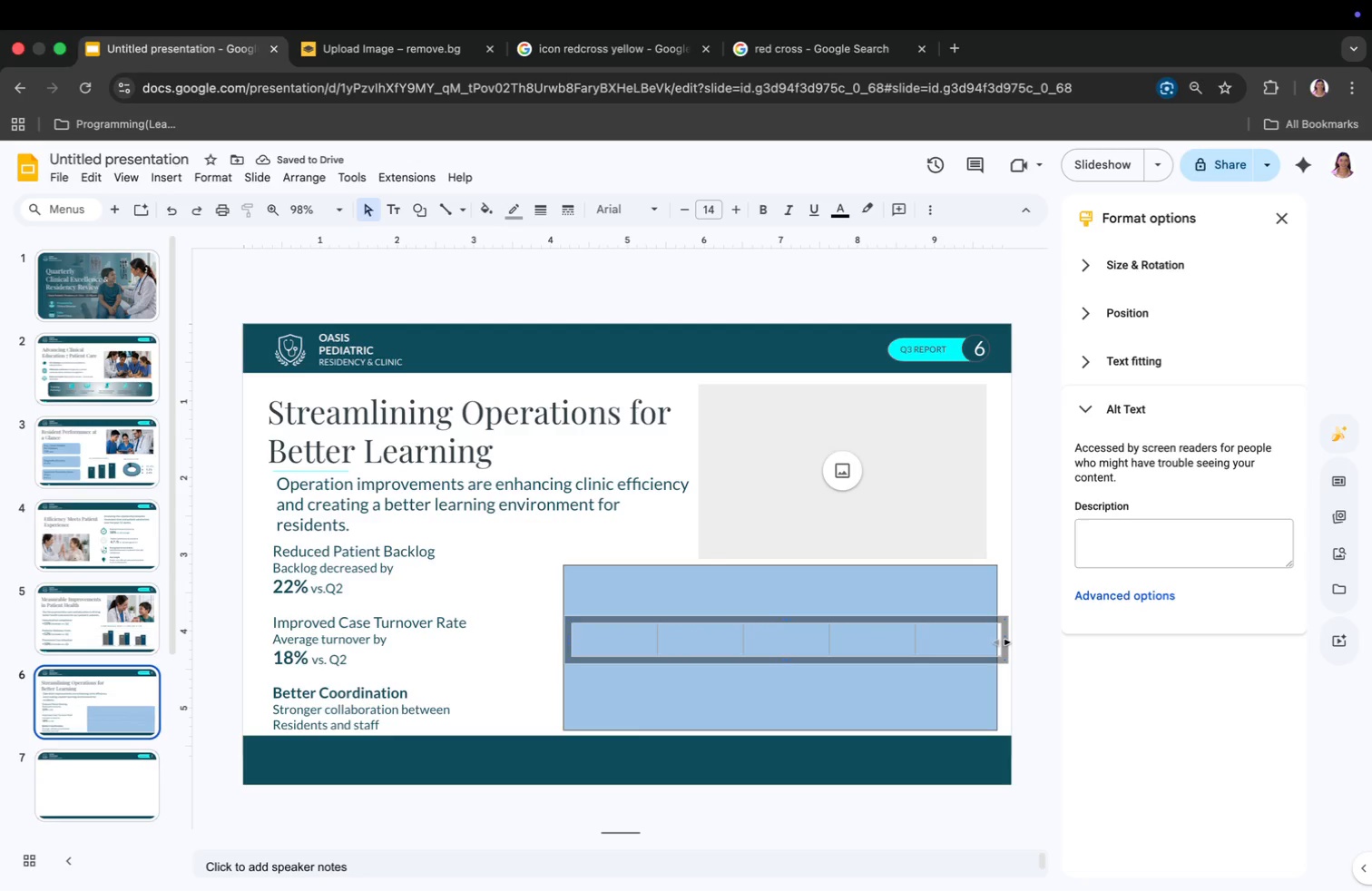 
left_click_drag(start_coordinate=[1002, 642], to_coordinate=[992, 643])
 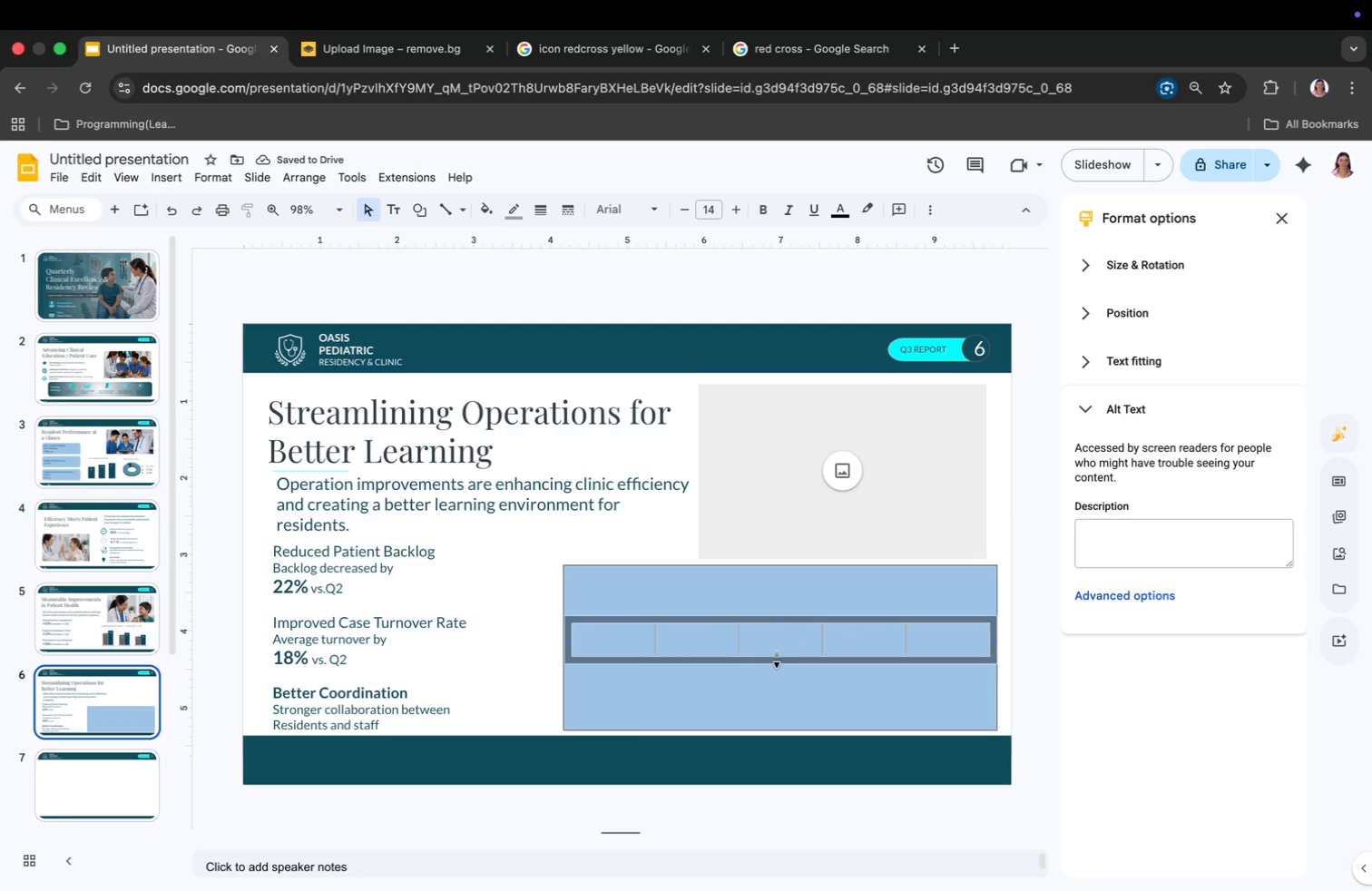 
left_click_drag(start_coordinate=[777, 660], to_coordinate=[788, 736])
 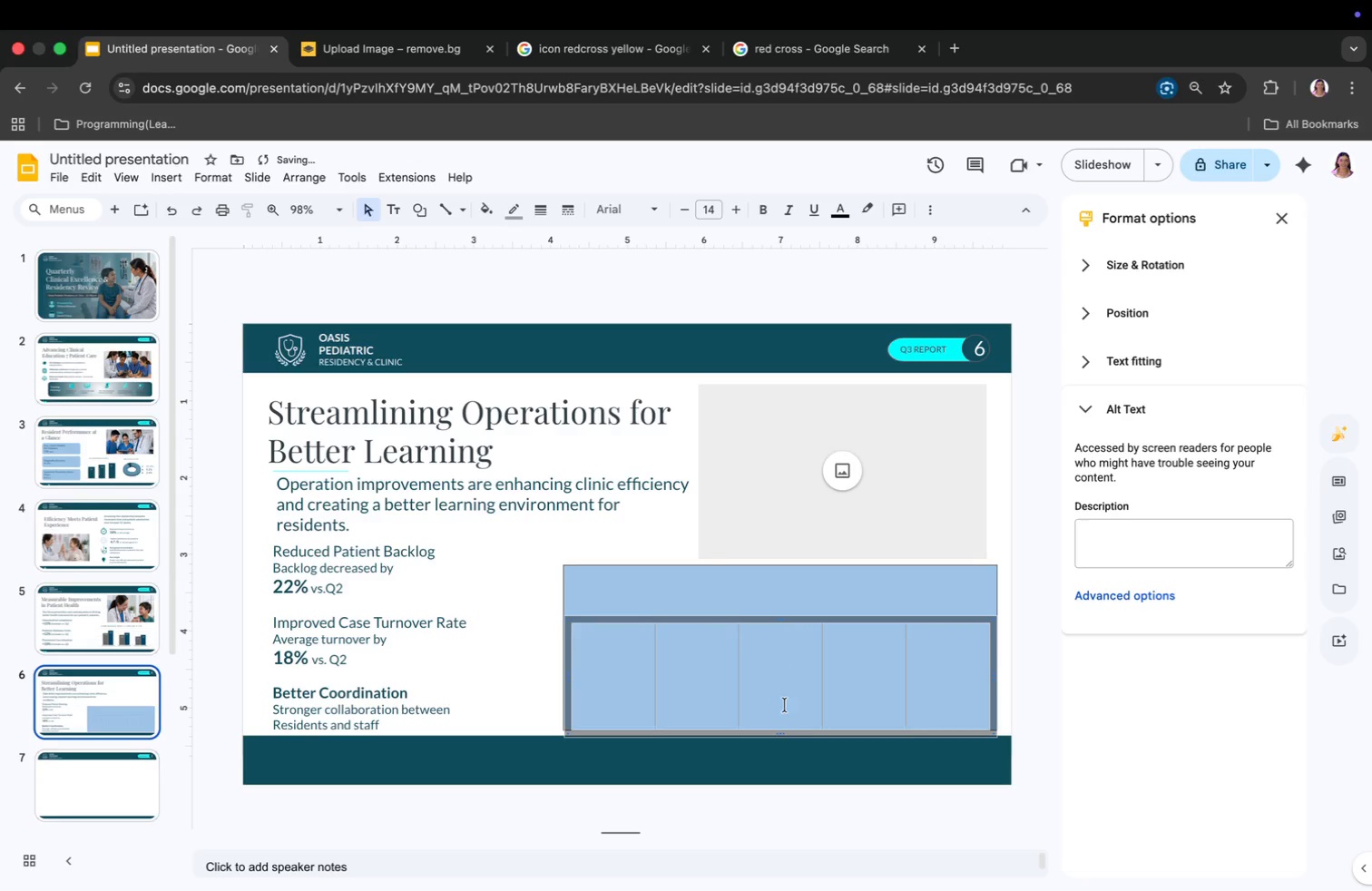 
left_click([702, 589])
 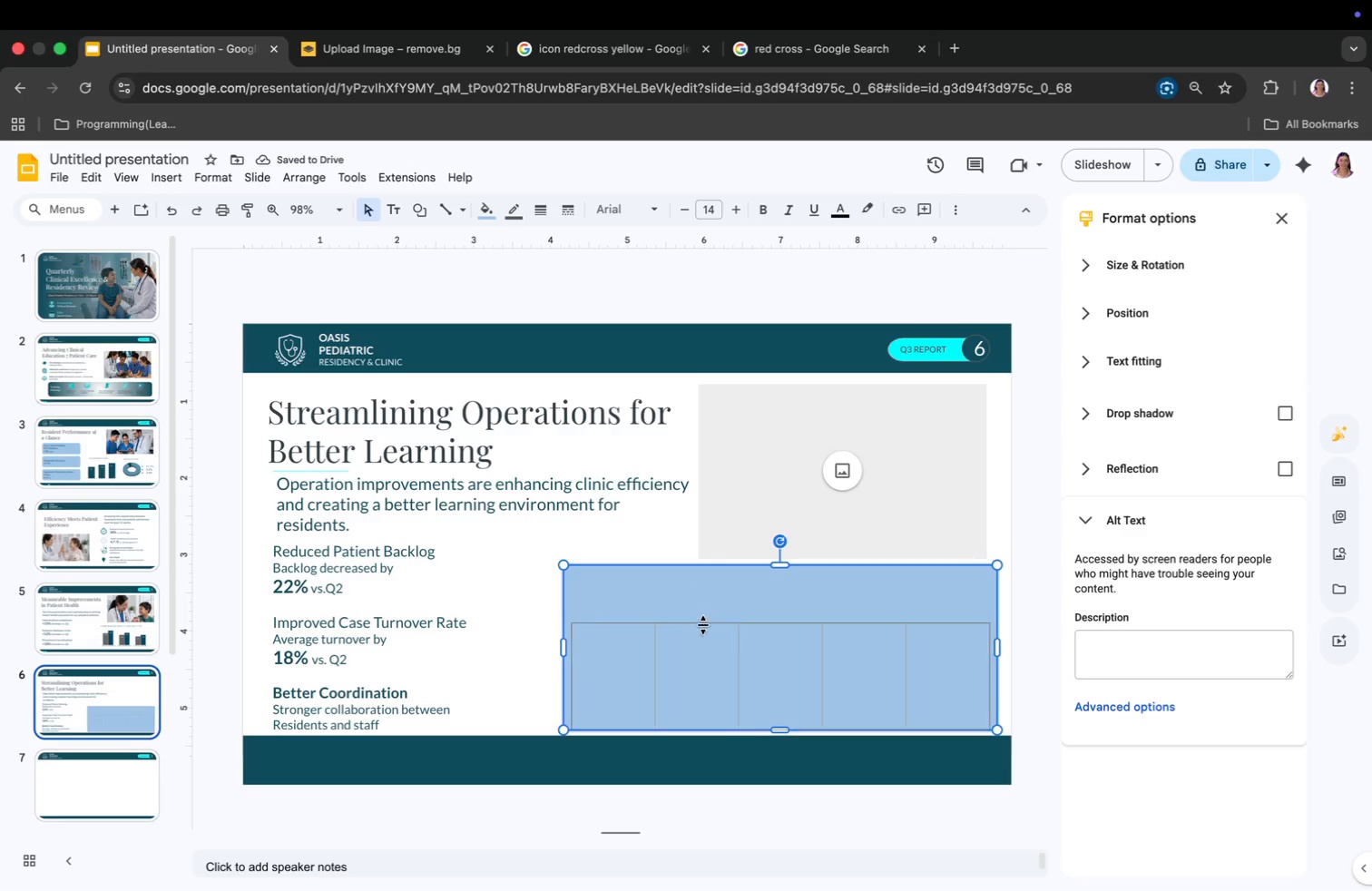 
left_click([588, 646])
 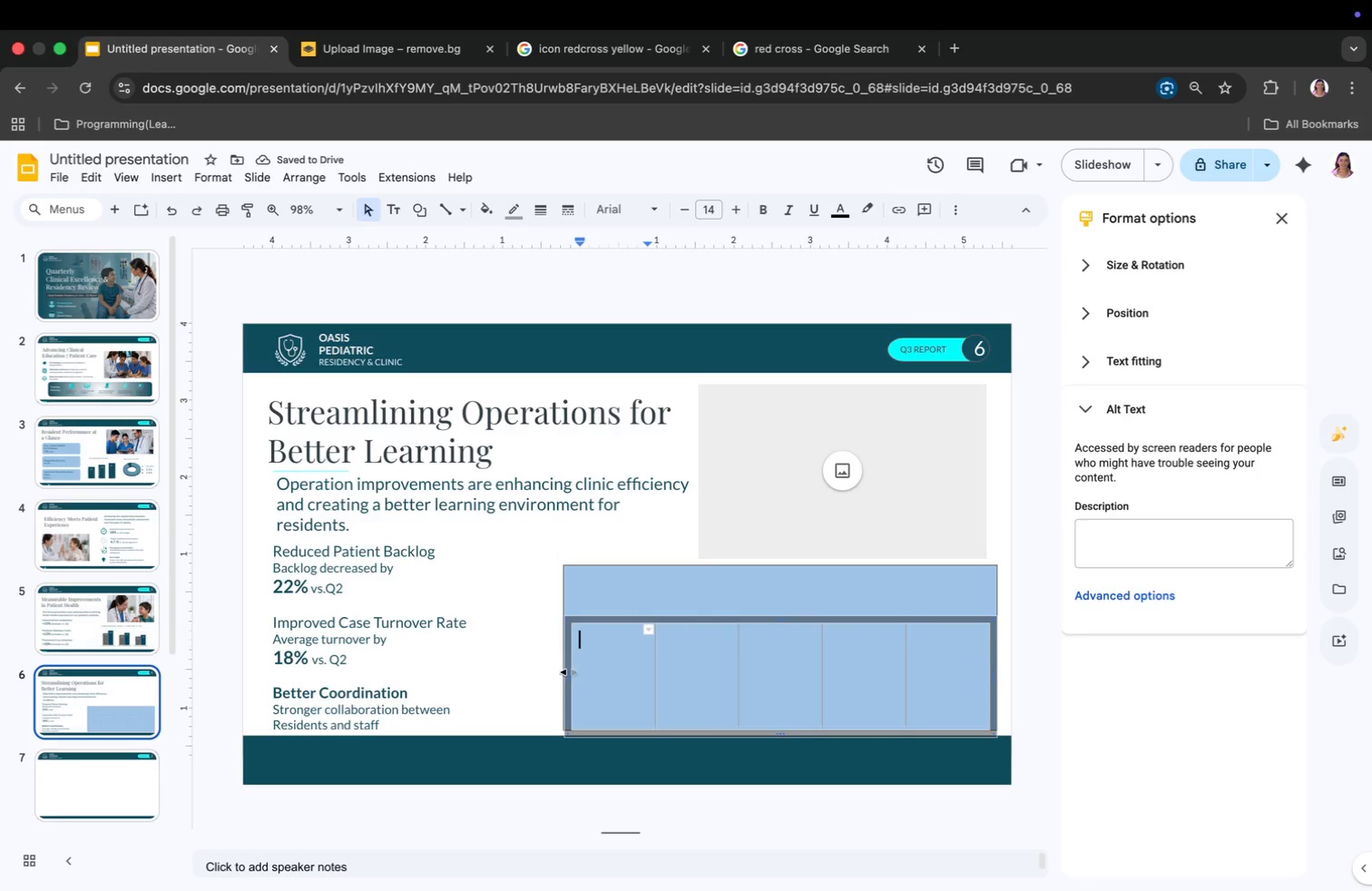 
left_click_drag(start_coordinate=[567, 679], to_coordinate=[554, 680])
 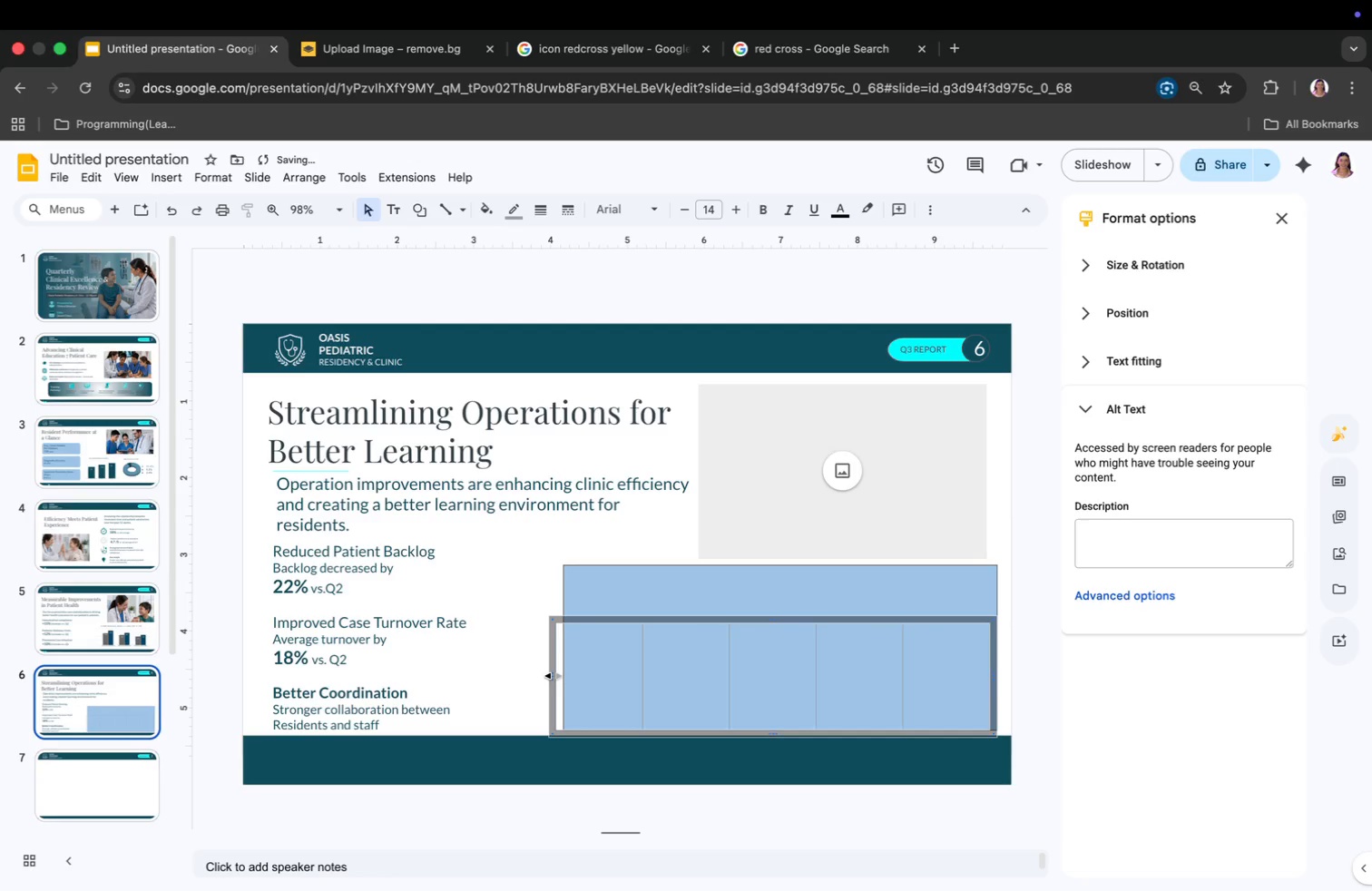 
left_click_drag(start_coordinate=[554, 675], to_coordinate=[562, 677])
 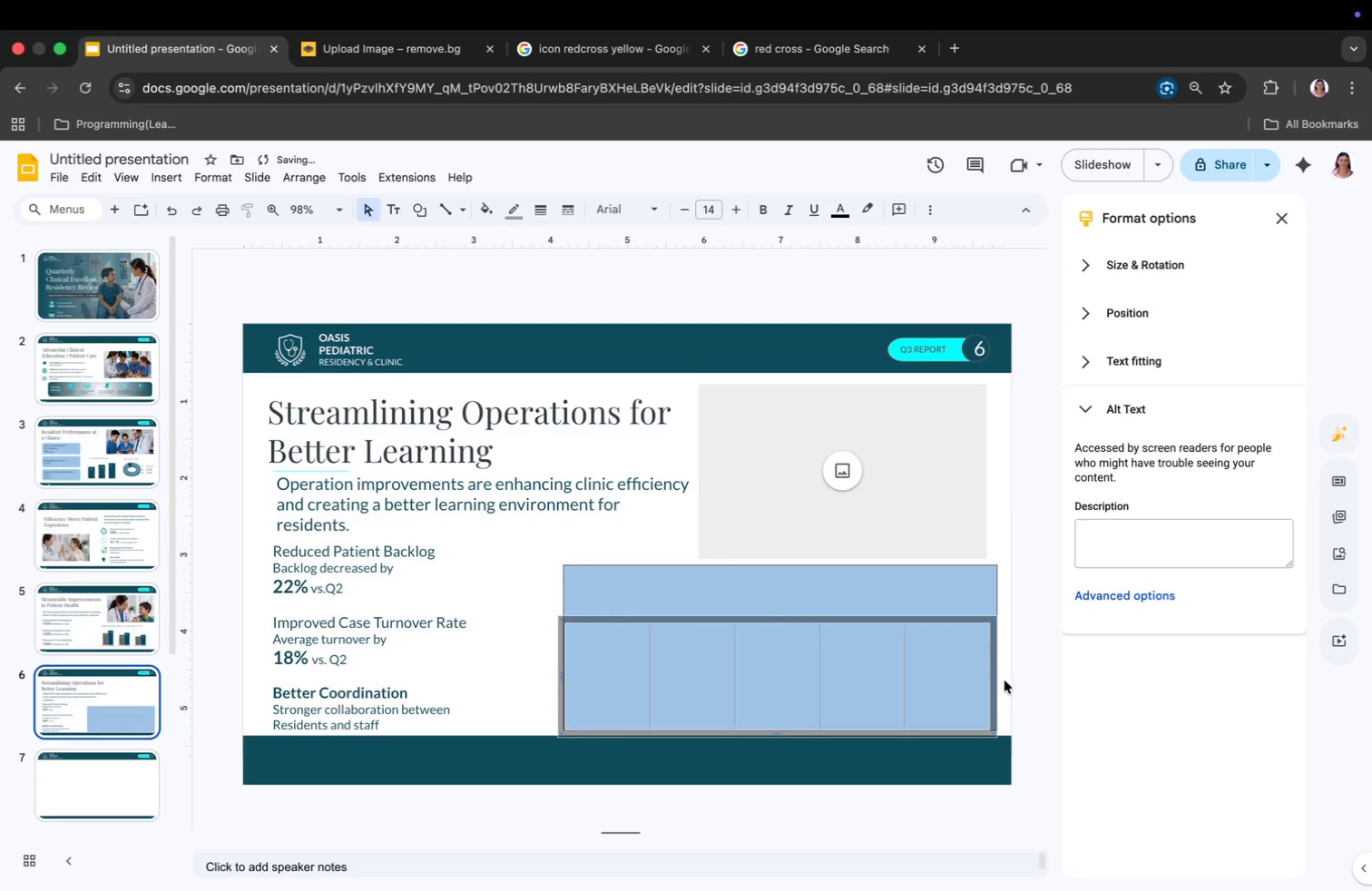 
left_click_drag(start_coordinate=[992, 678], to_coordinate=[1000, 675])
 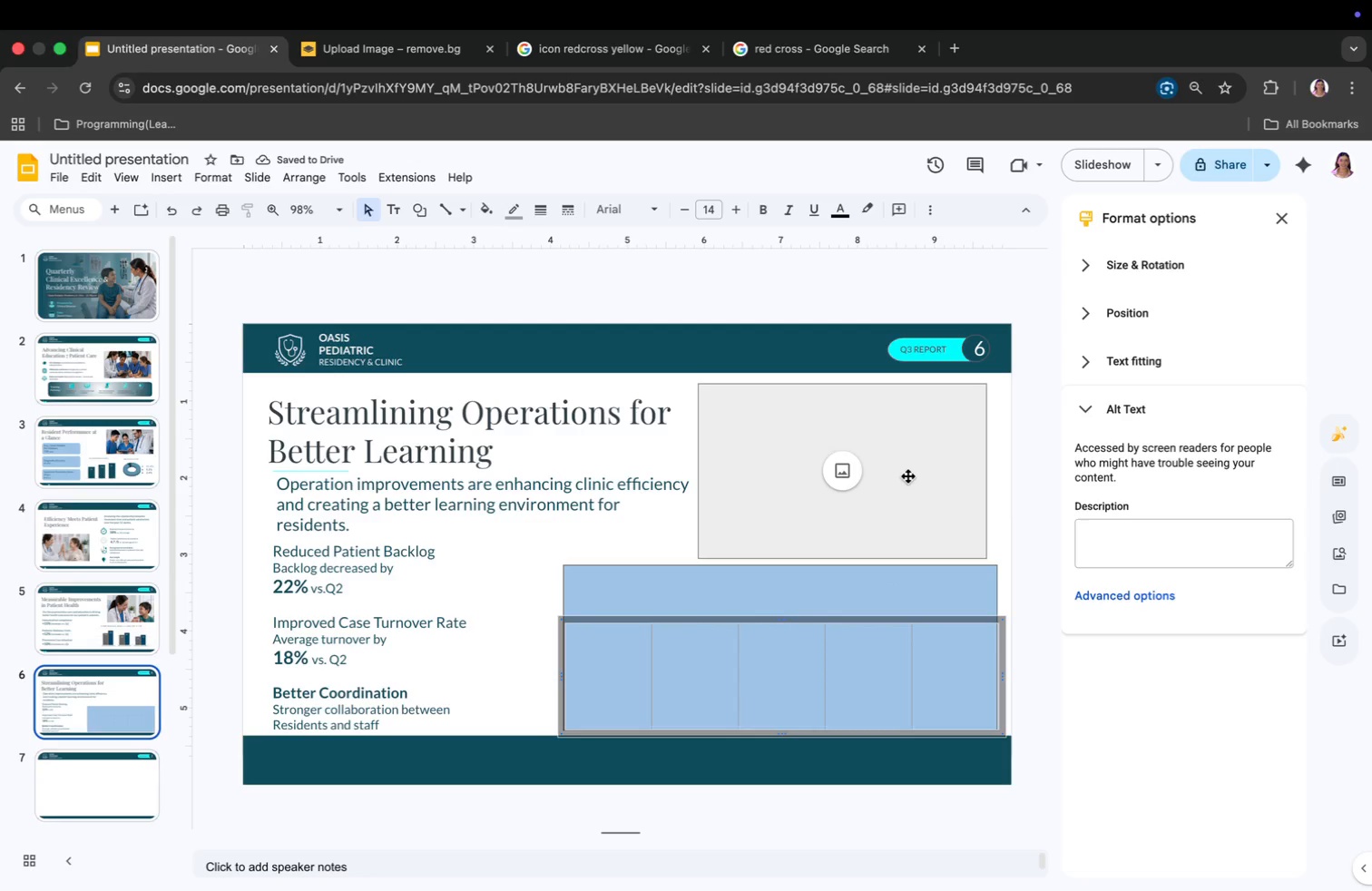 
wait(5.58)
 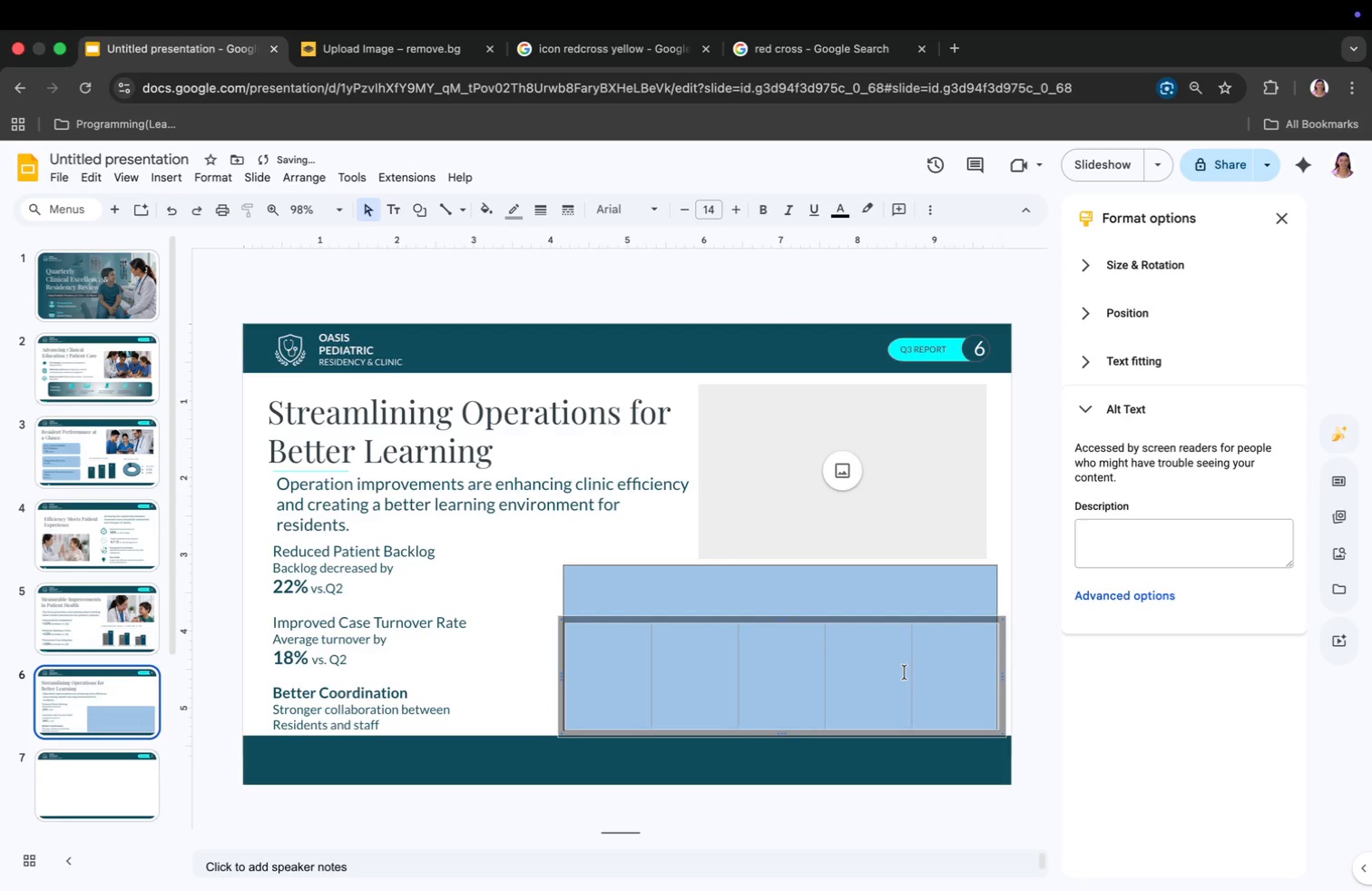 
left_click([592, 672])
 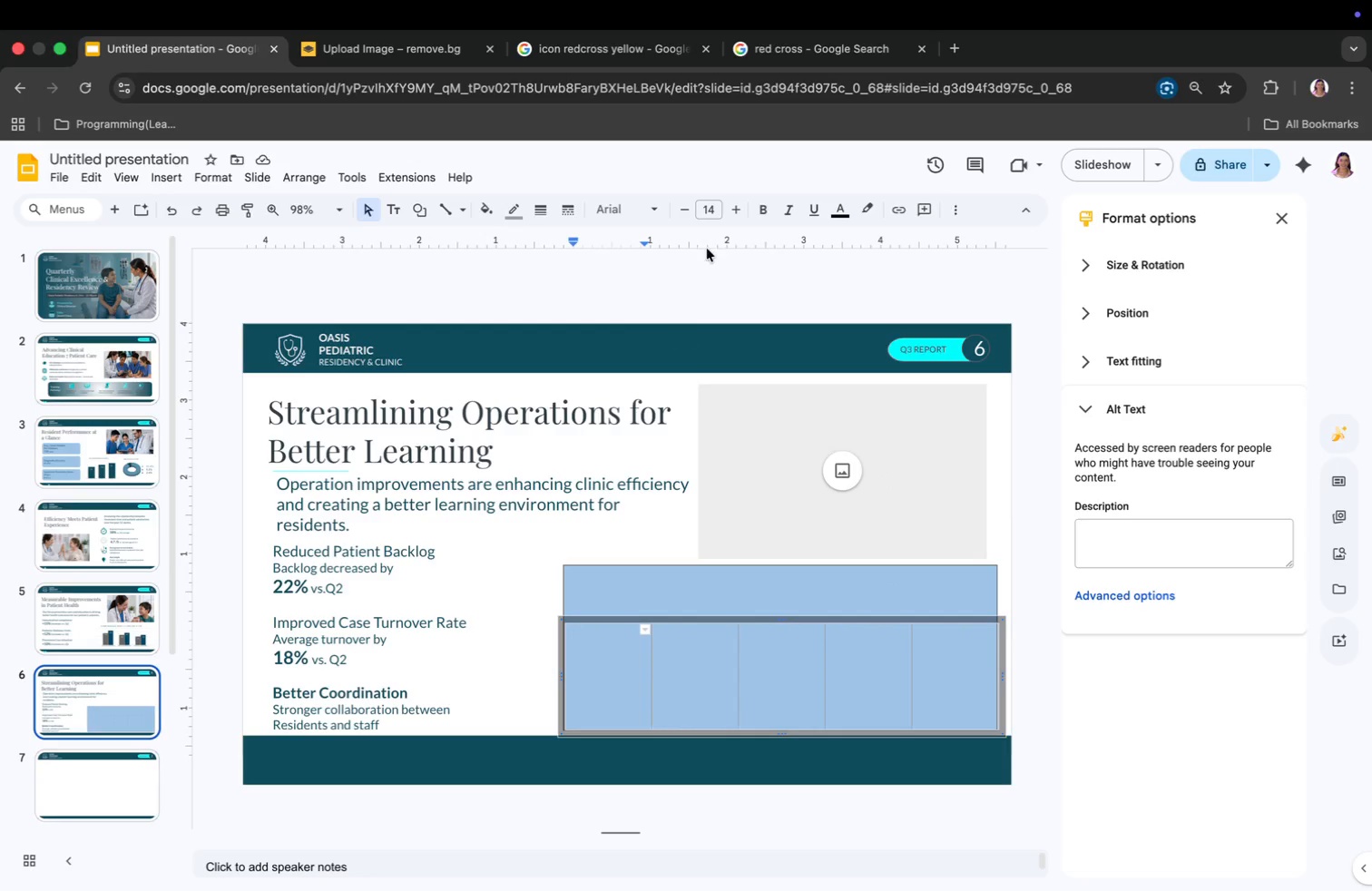 
left_click([849, 209])
 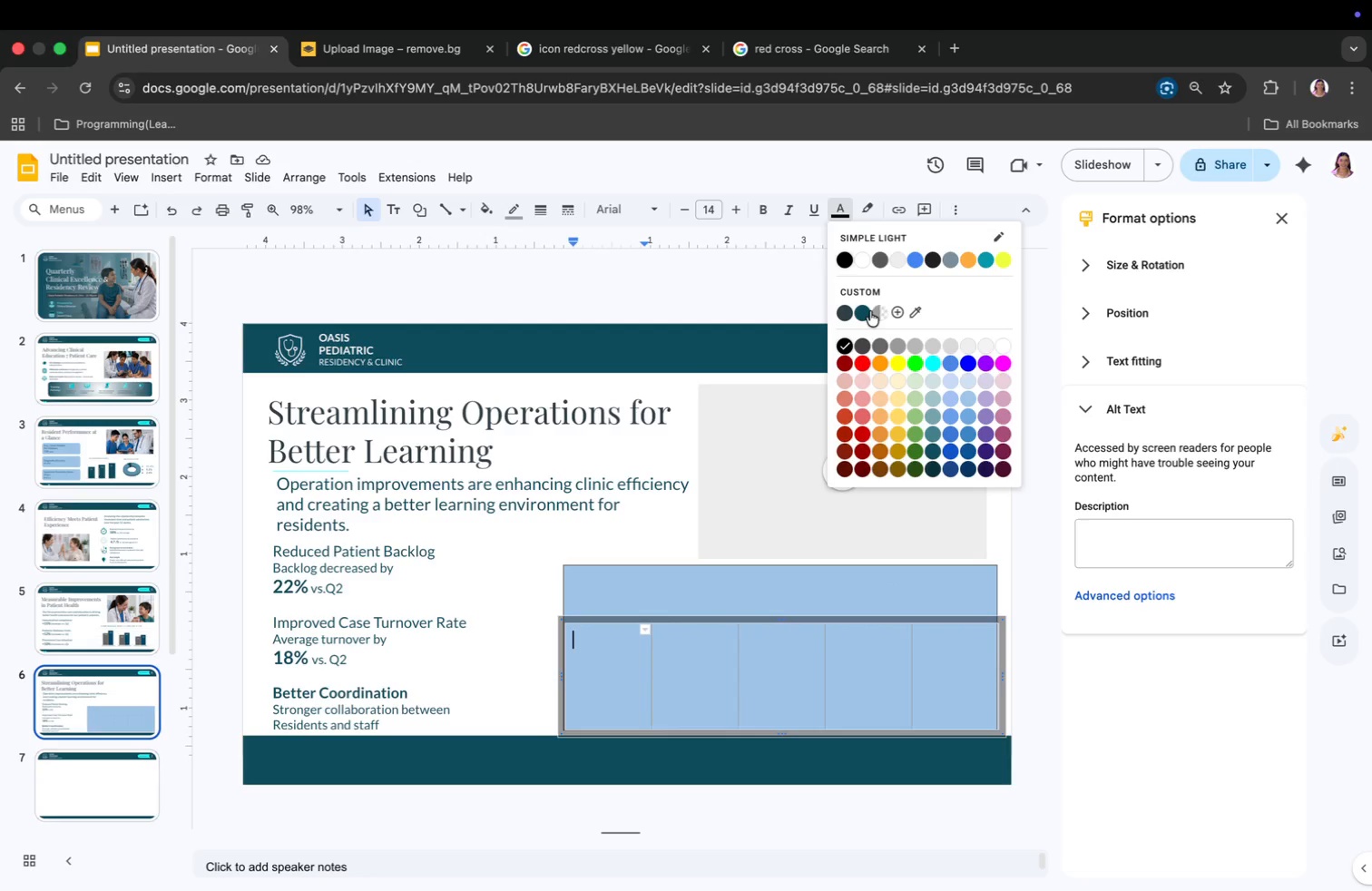 
left_click([865, 310])
 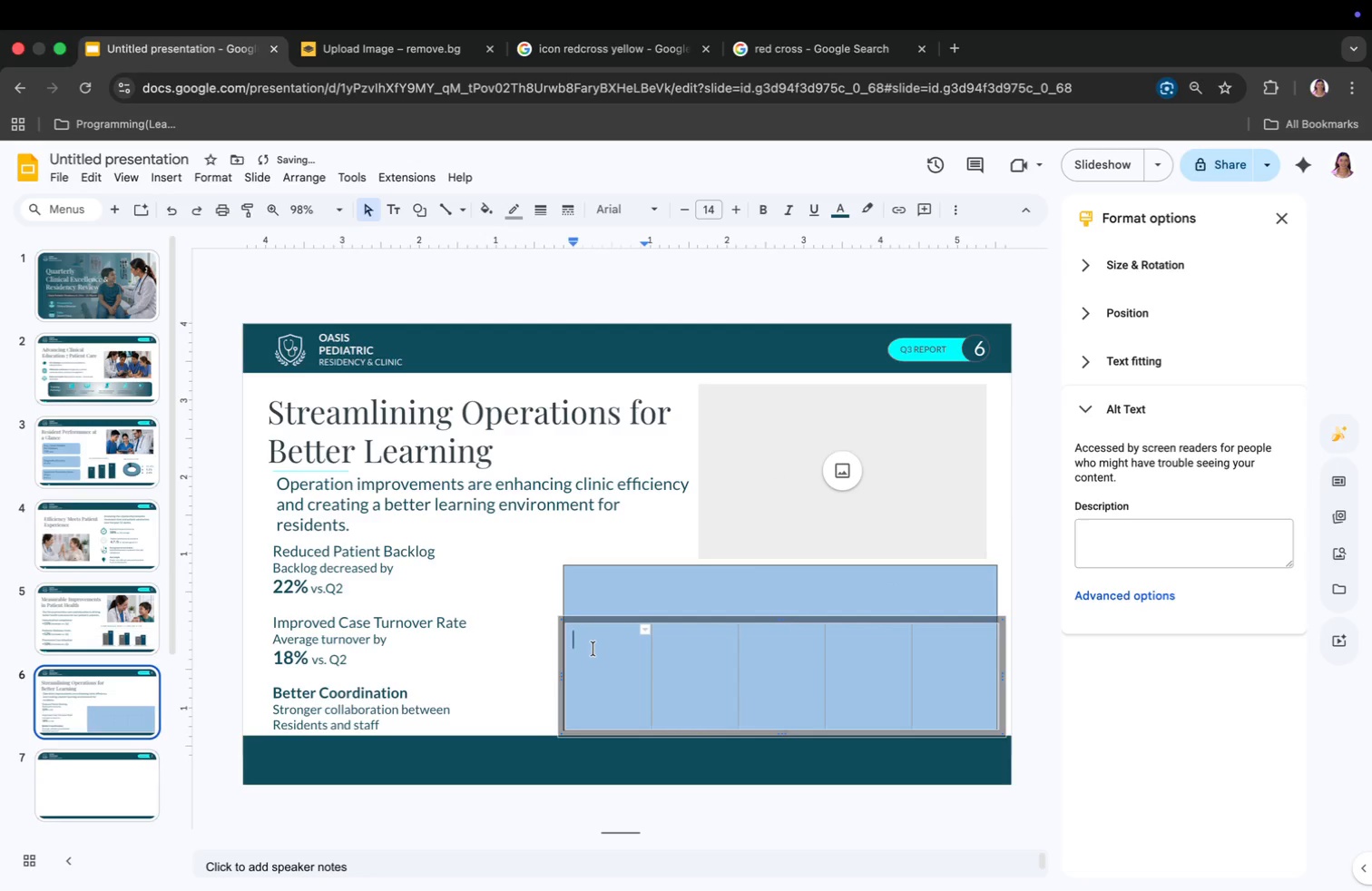 
left_click([593, 649])
 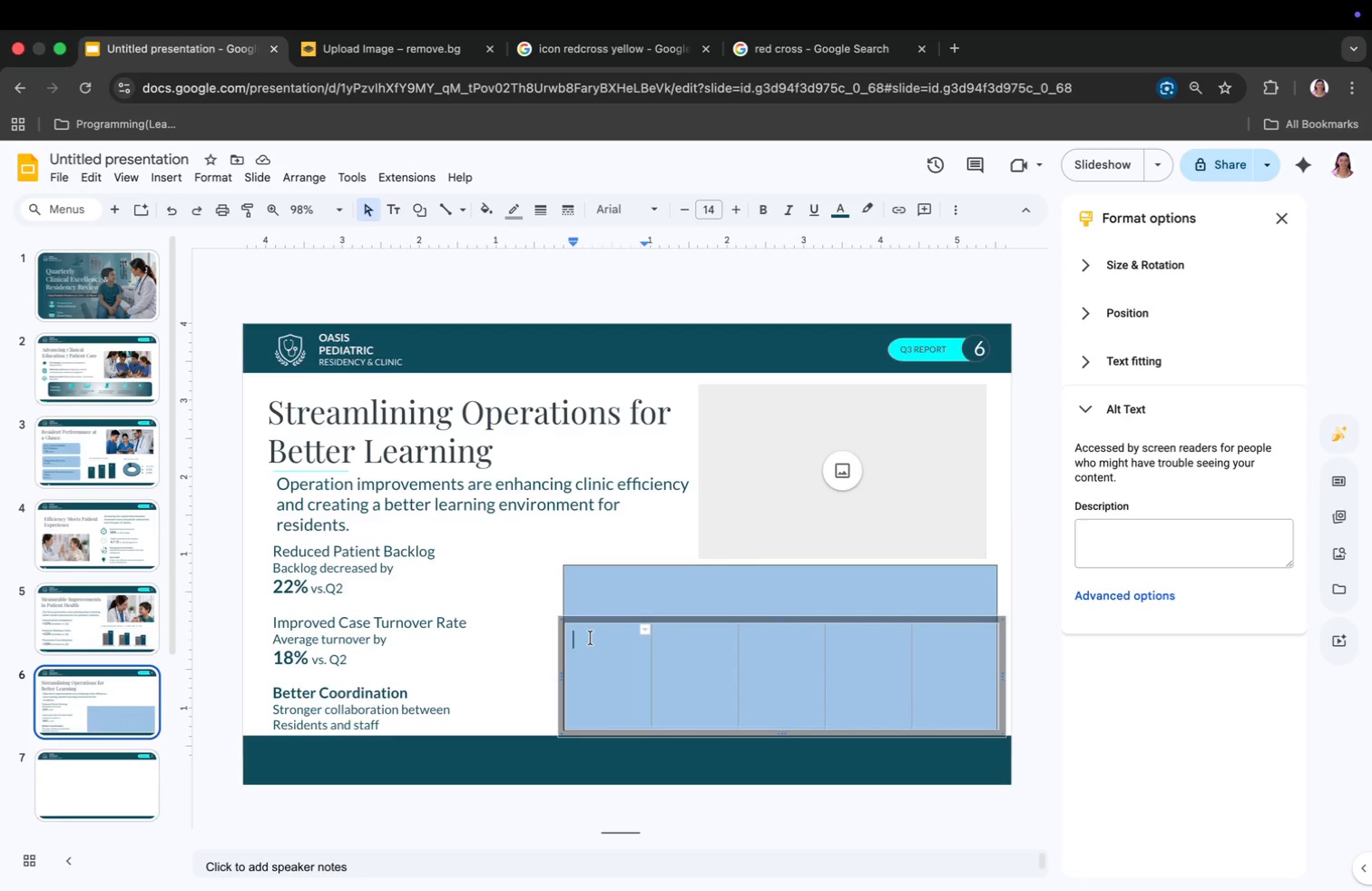 
wait(11.35)
 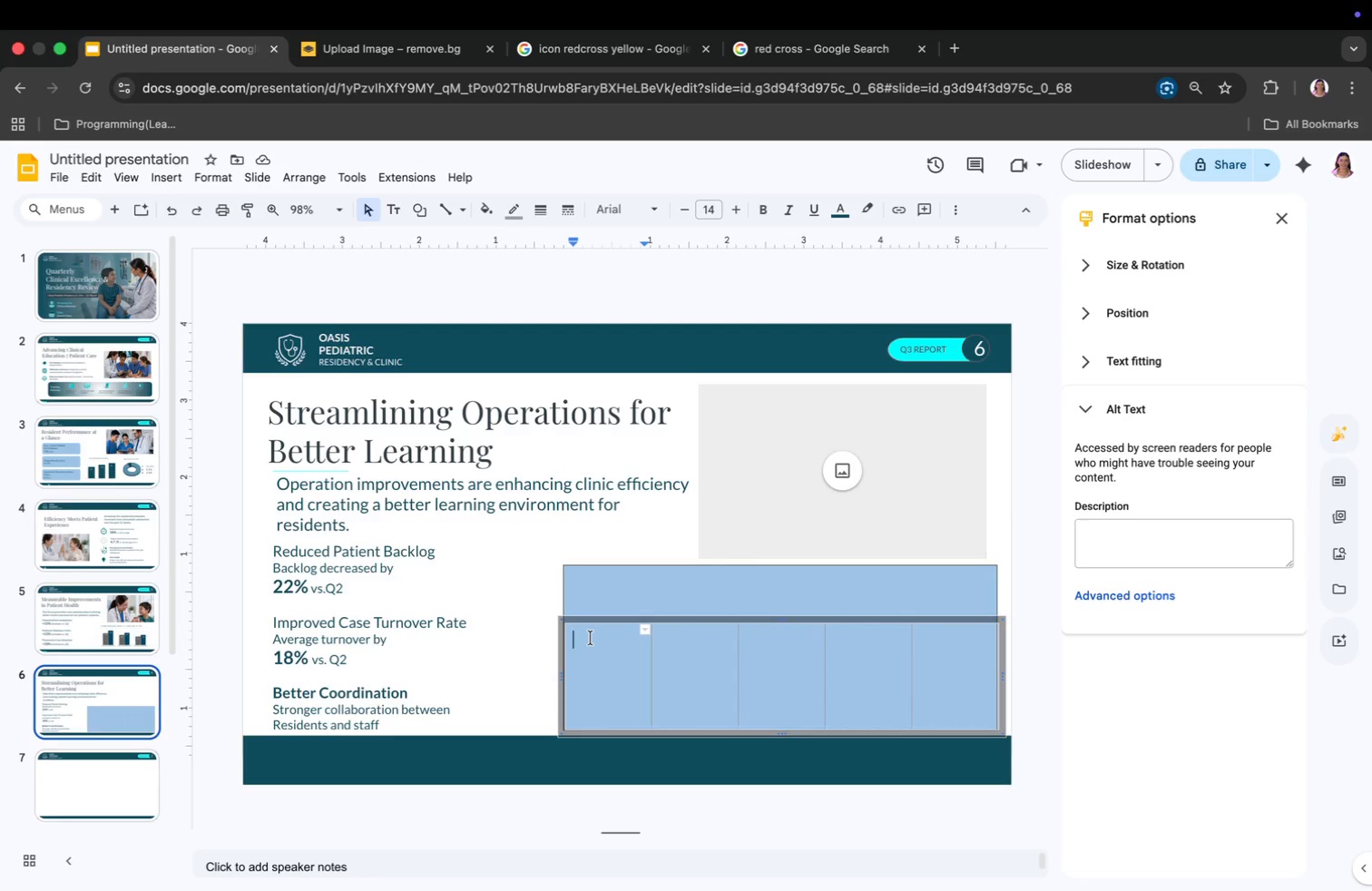 
left_click([79, 619])
 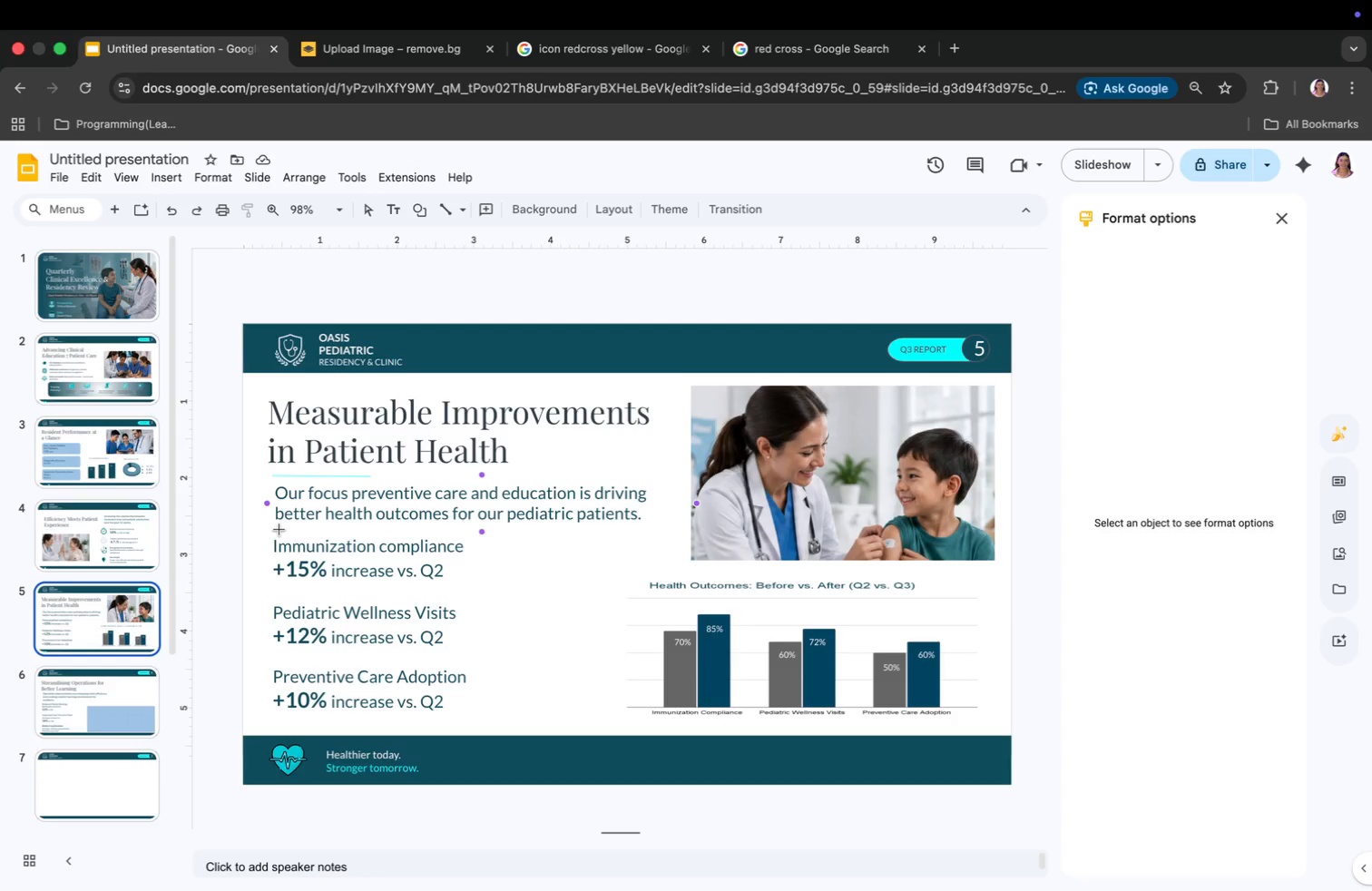 
wait(6.61)
 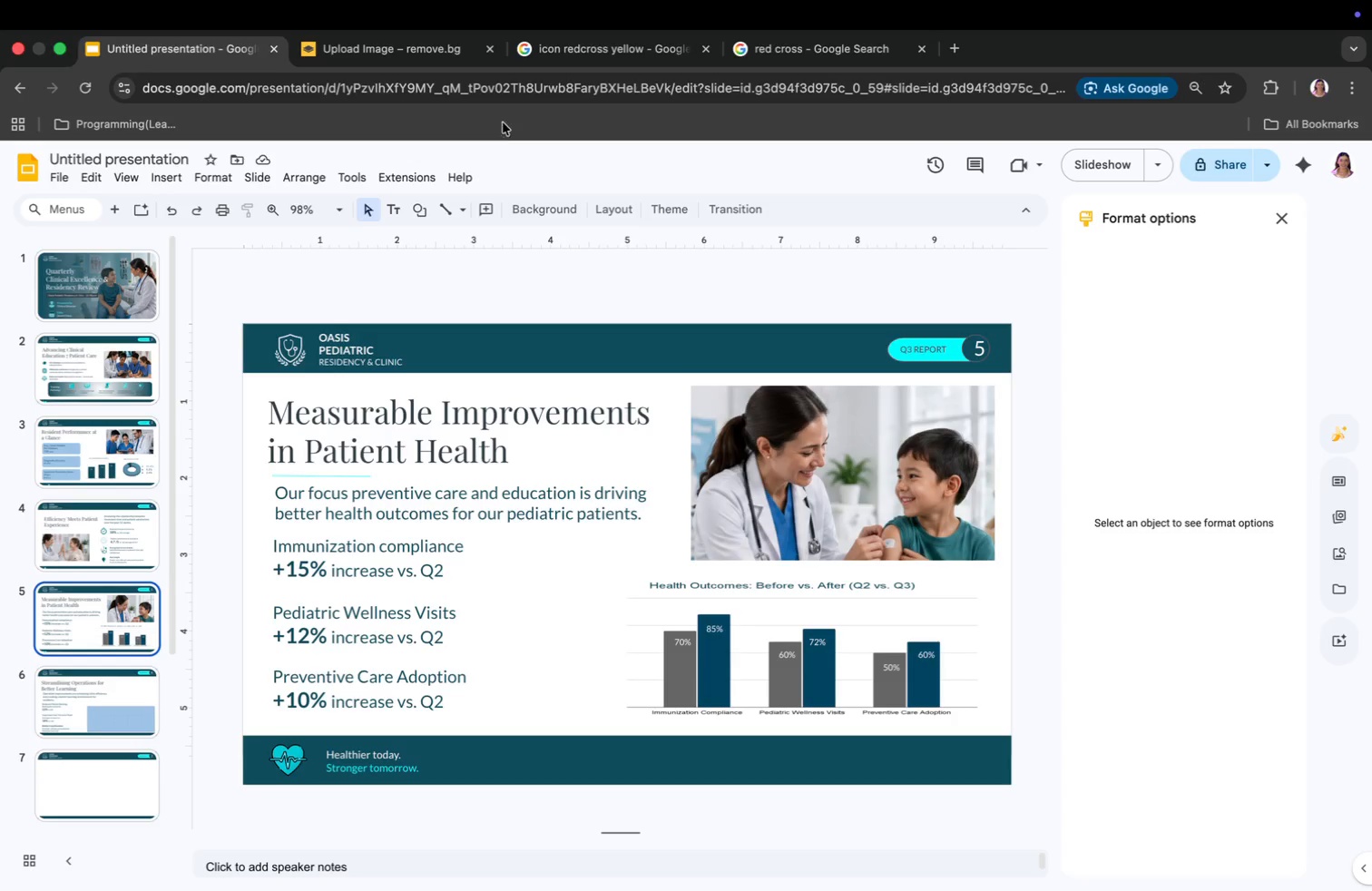 
left_click([279, 529])
 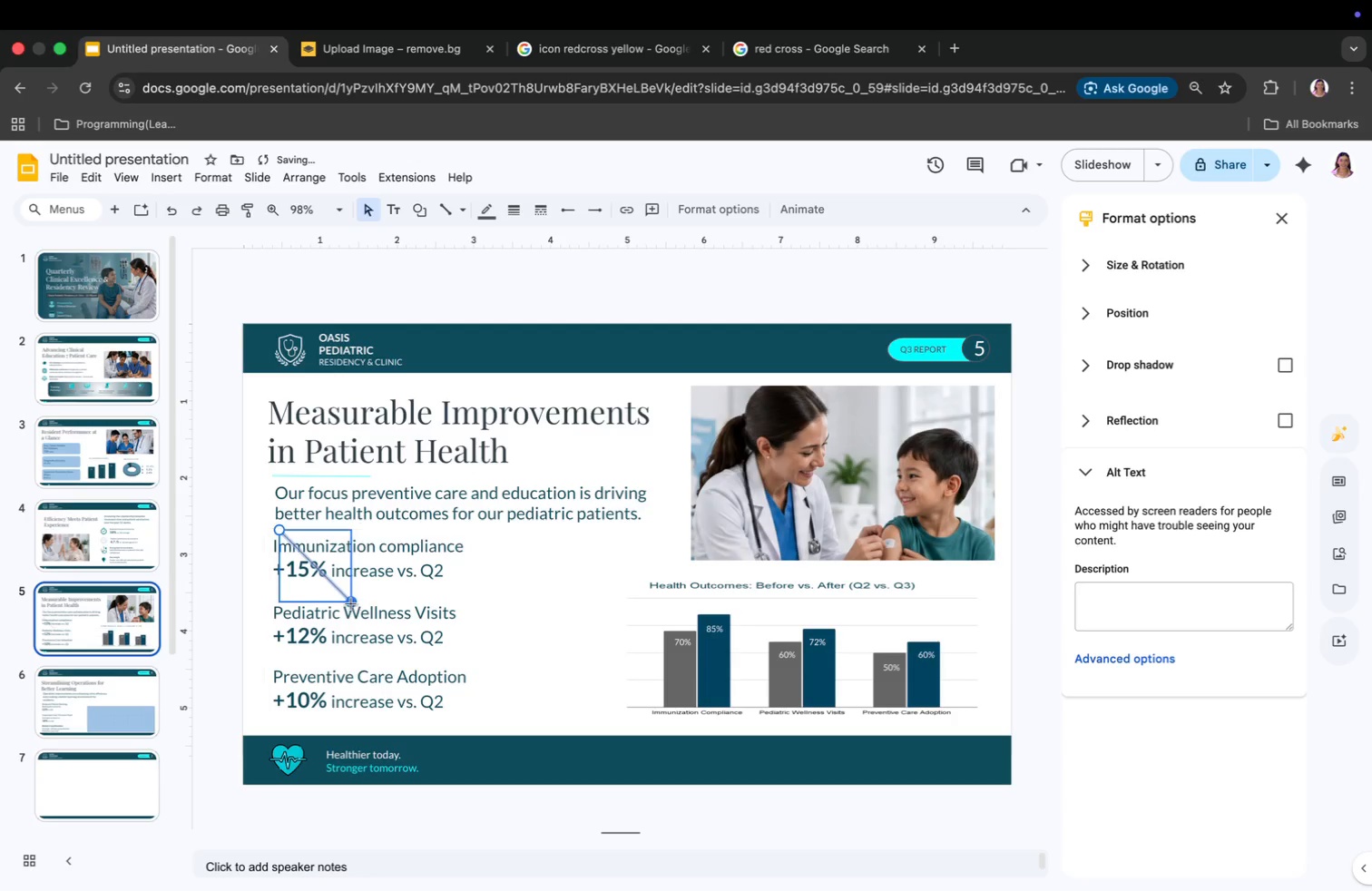 
left_click_drag(start_coordinate=[350, 603], to_coordinate=[484, 525])
 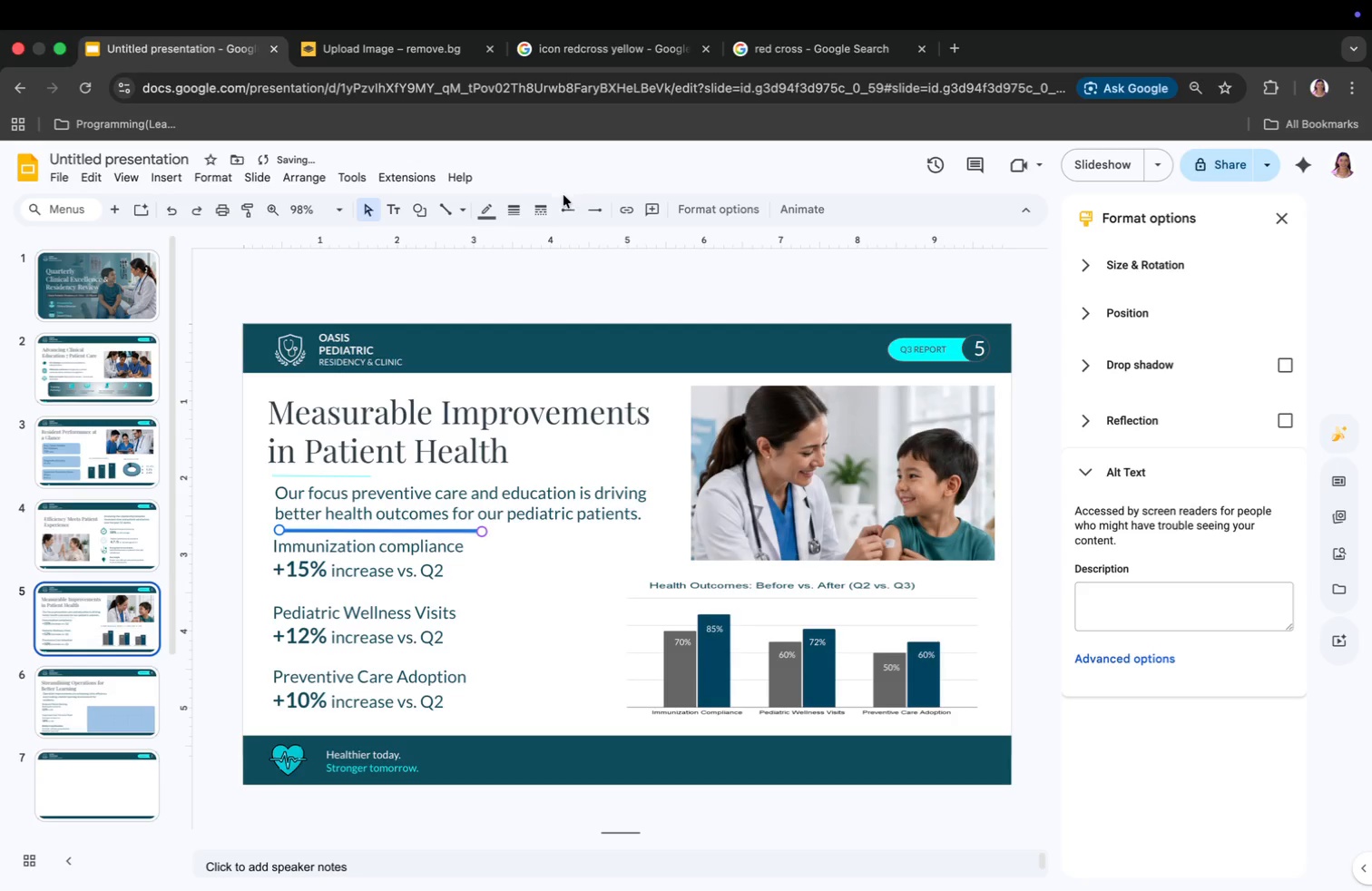 
left_click([495, 216])
 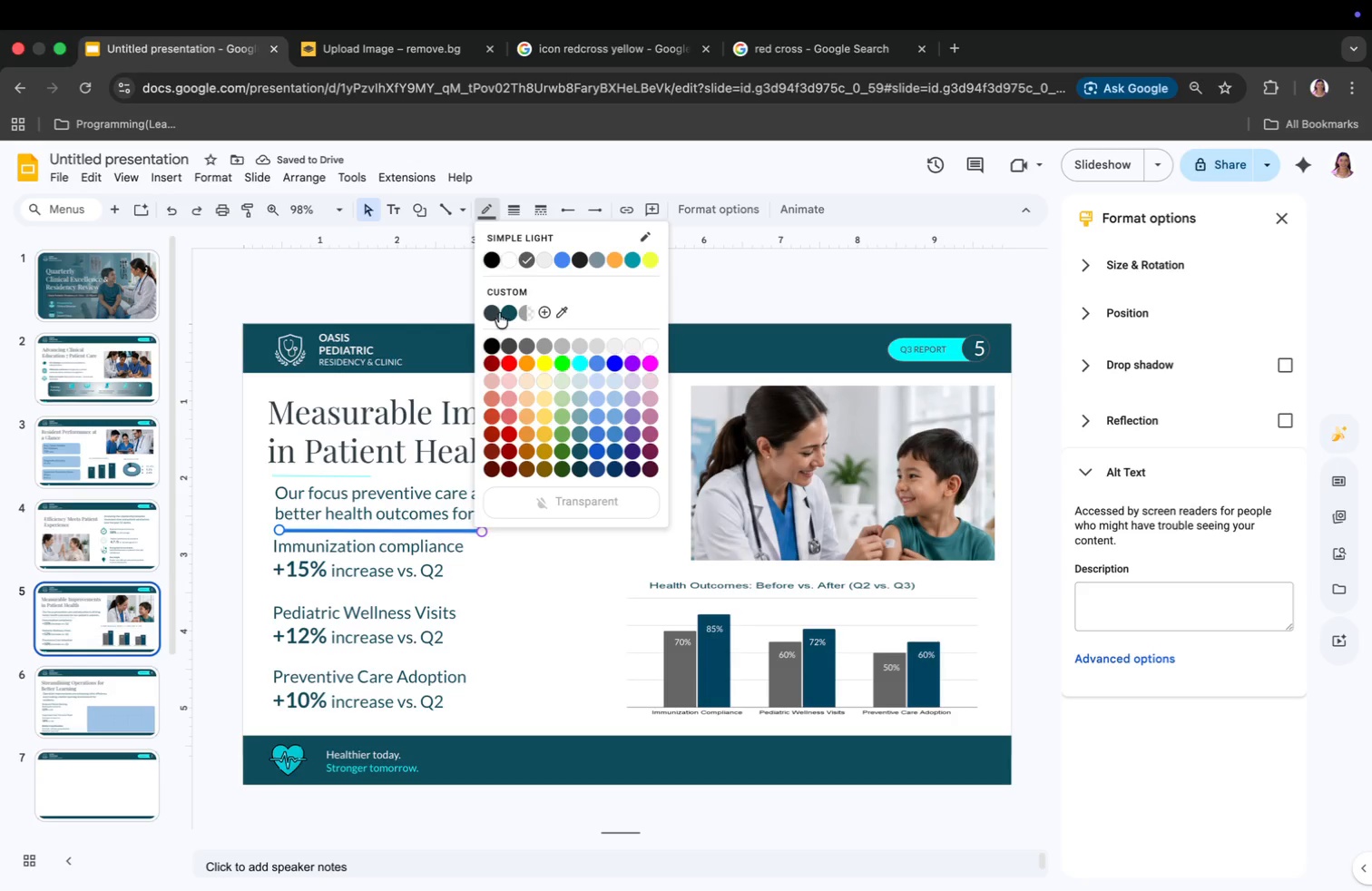 
left_click([485, 312])
 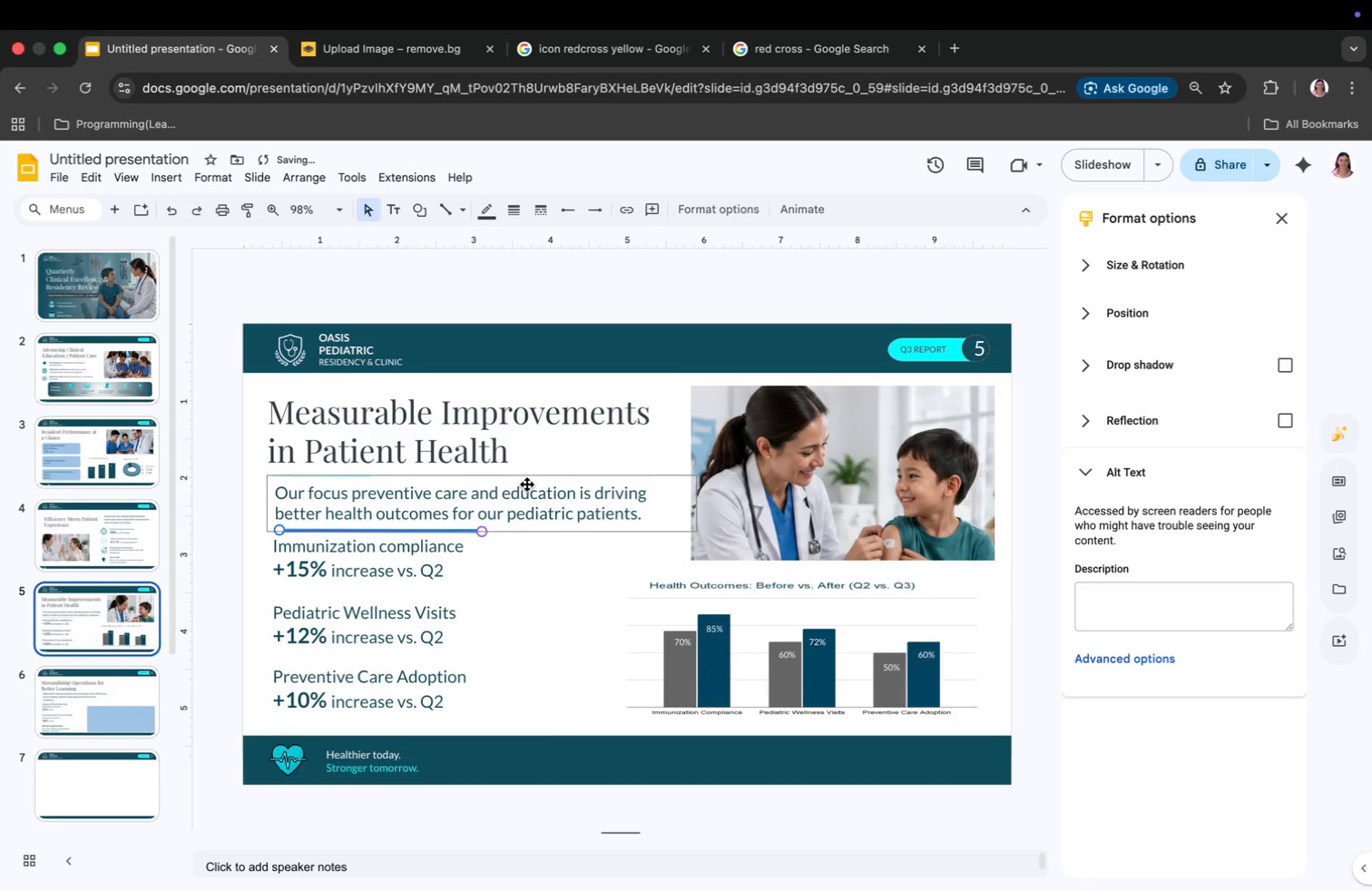 
left_click([510, 590])
 